 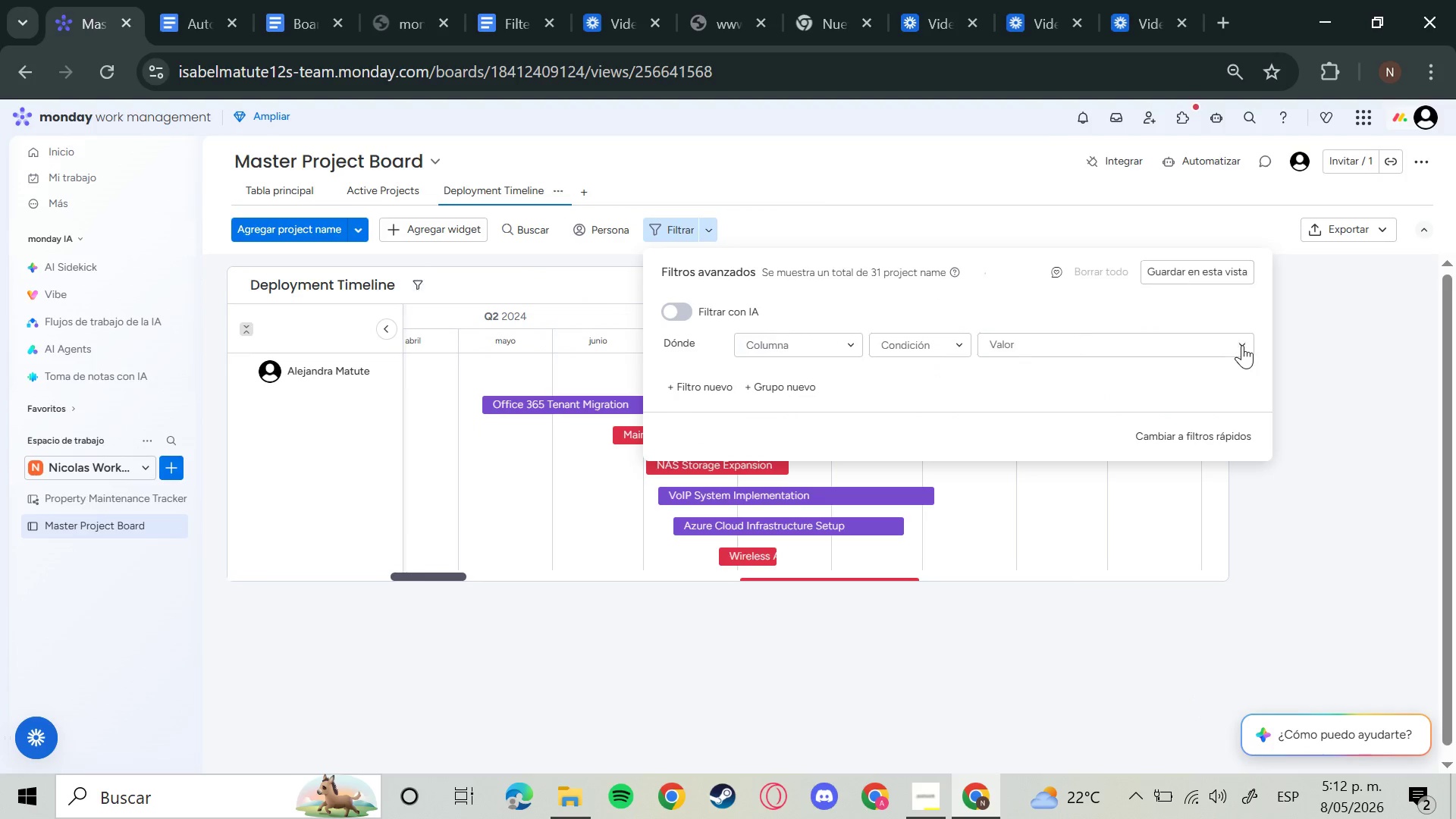 
left_click([1222, 277])
 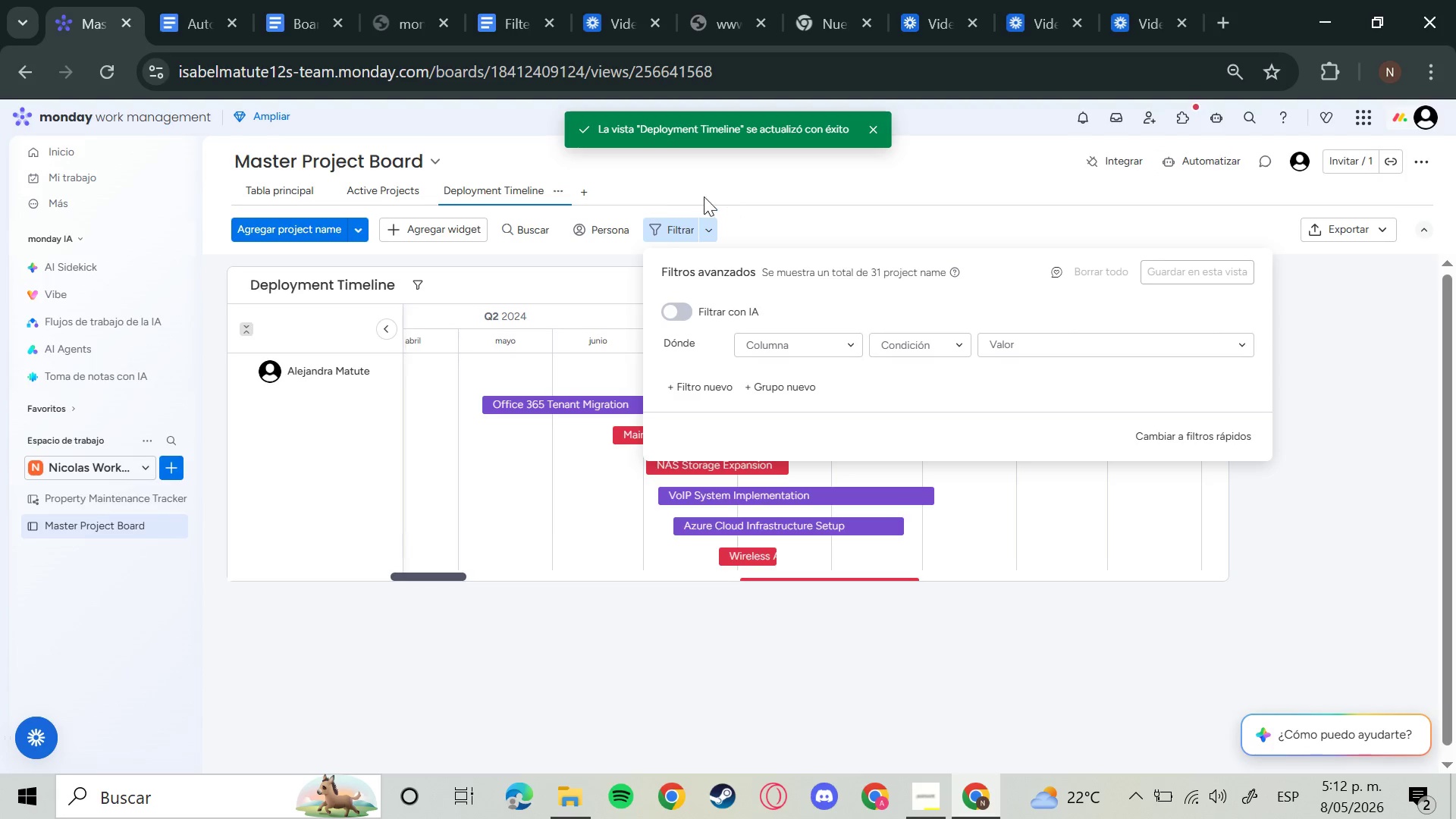 
wait(7.22)
 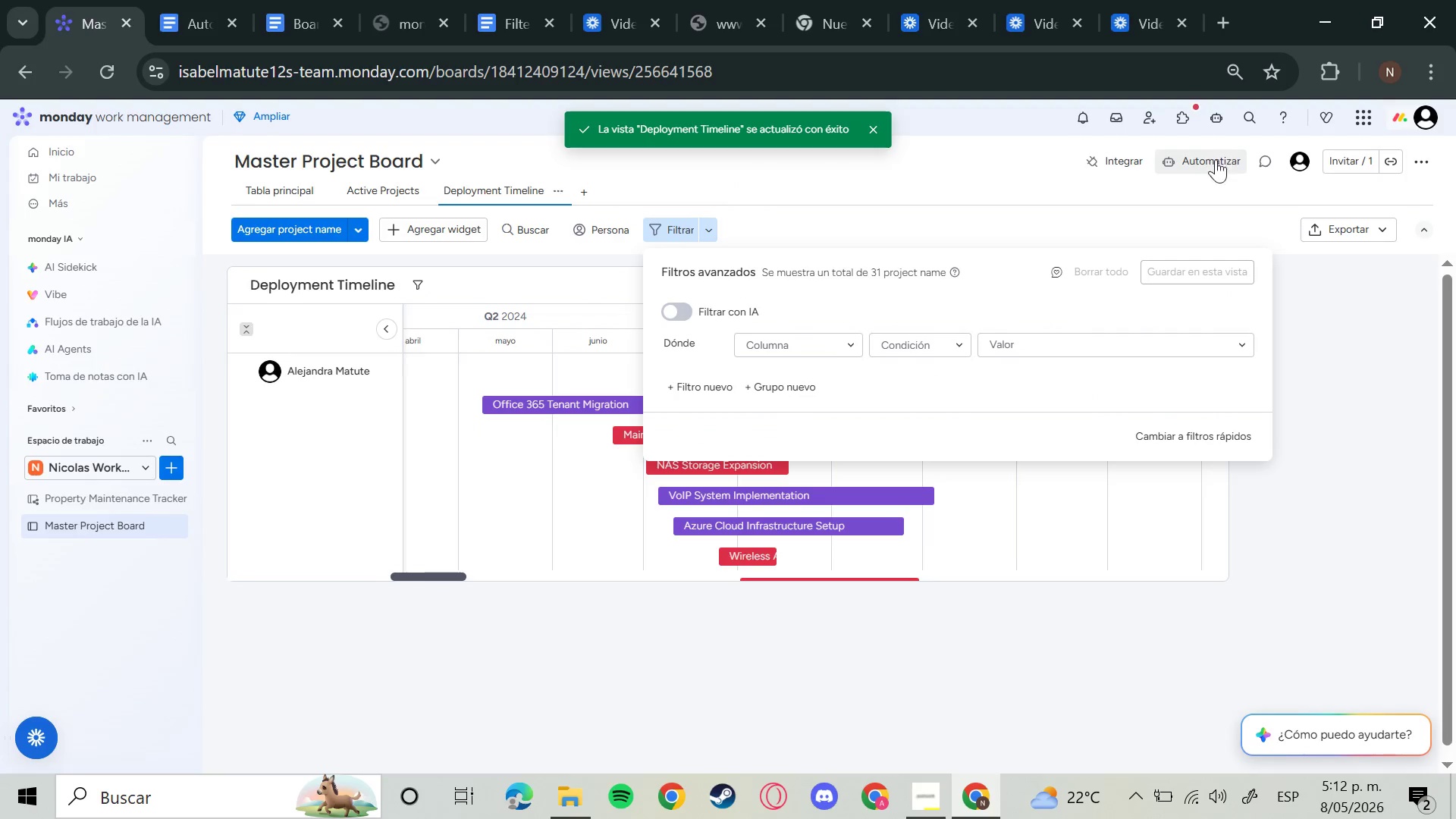 
left_click([639, 158])
 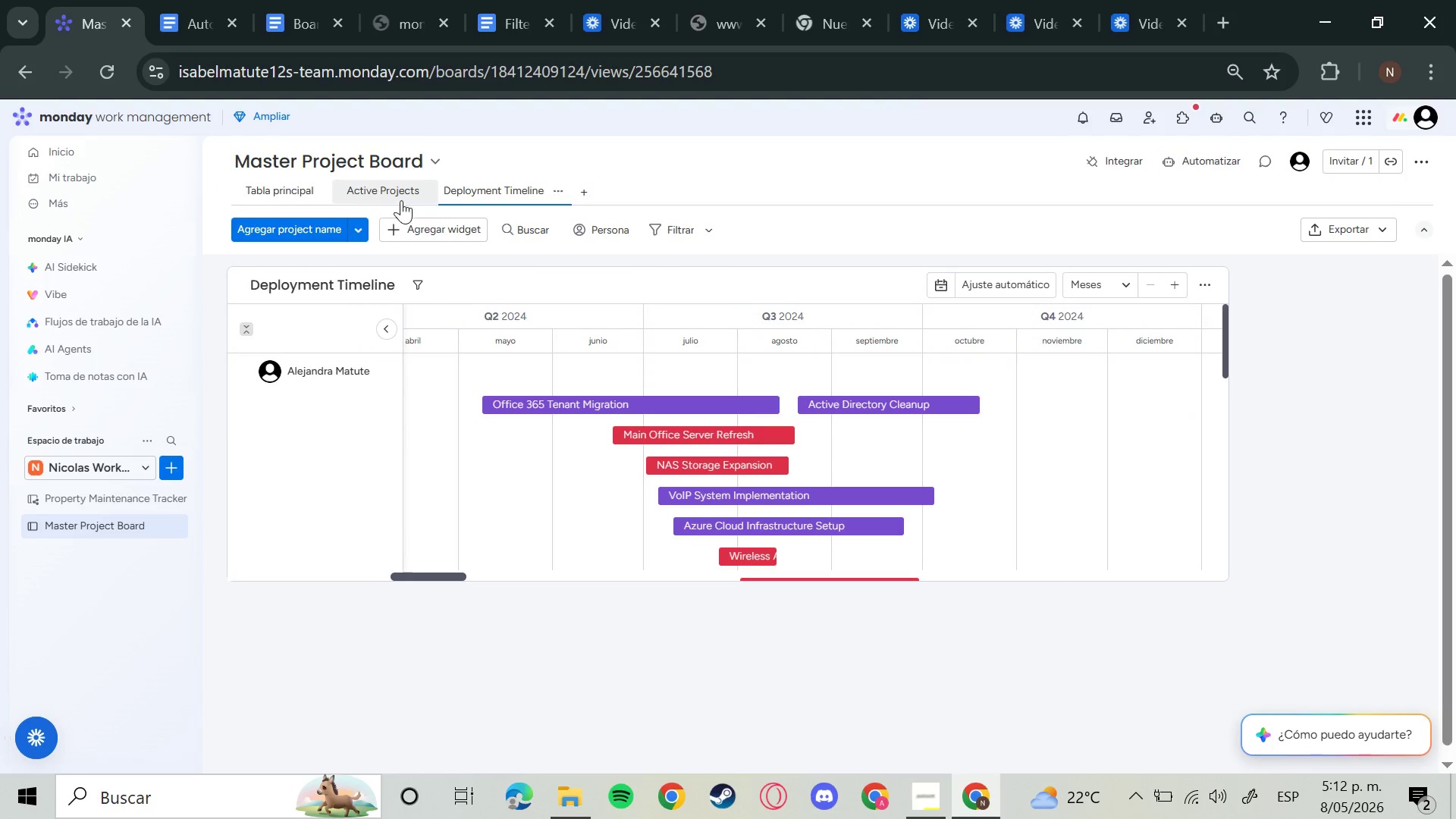 
left_click_drag(start_coordinate=[369, 196], to_coordinate=[373, 199])
 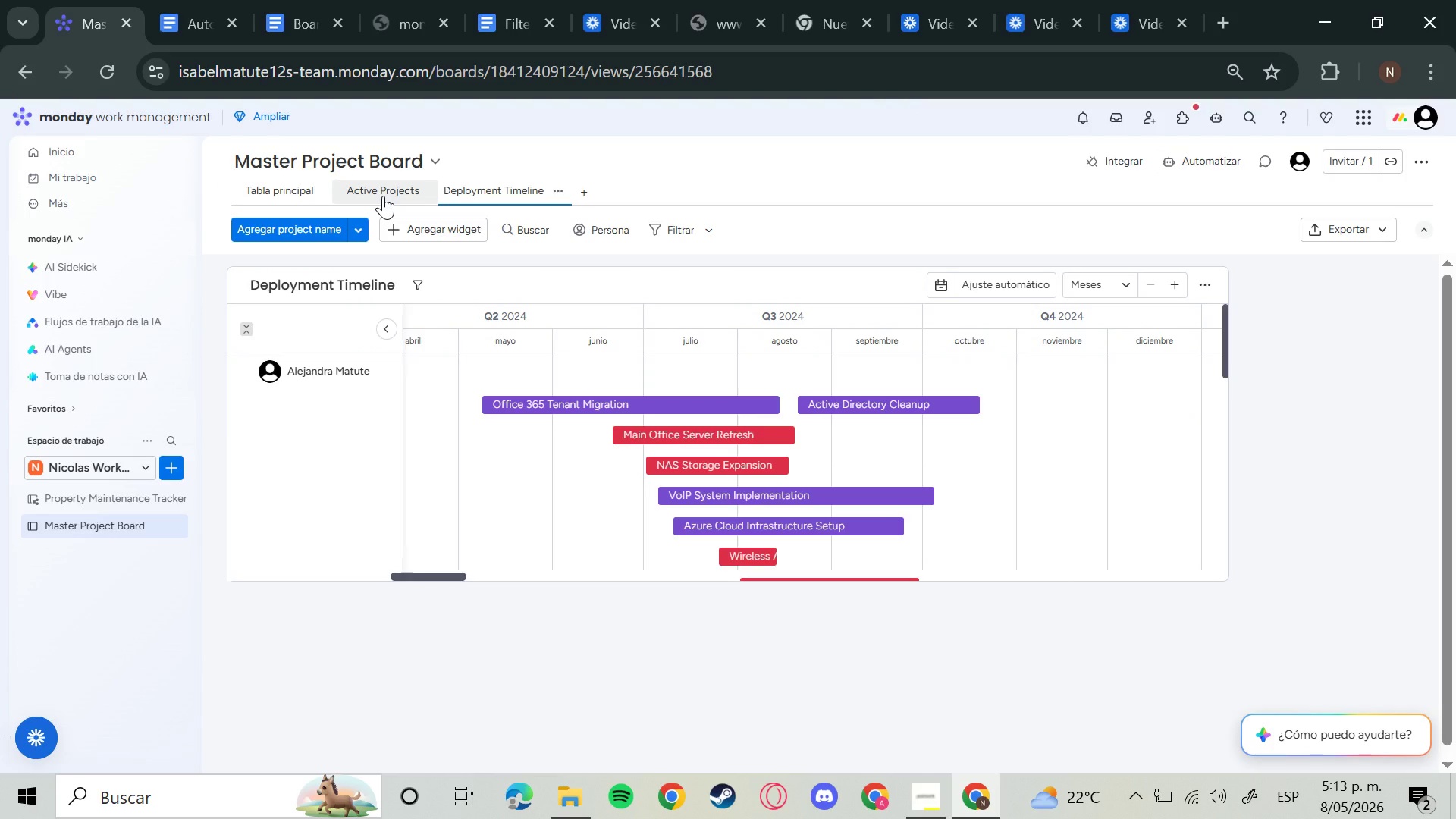 
left_click([383, 196])
 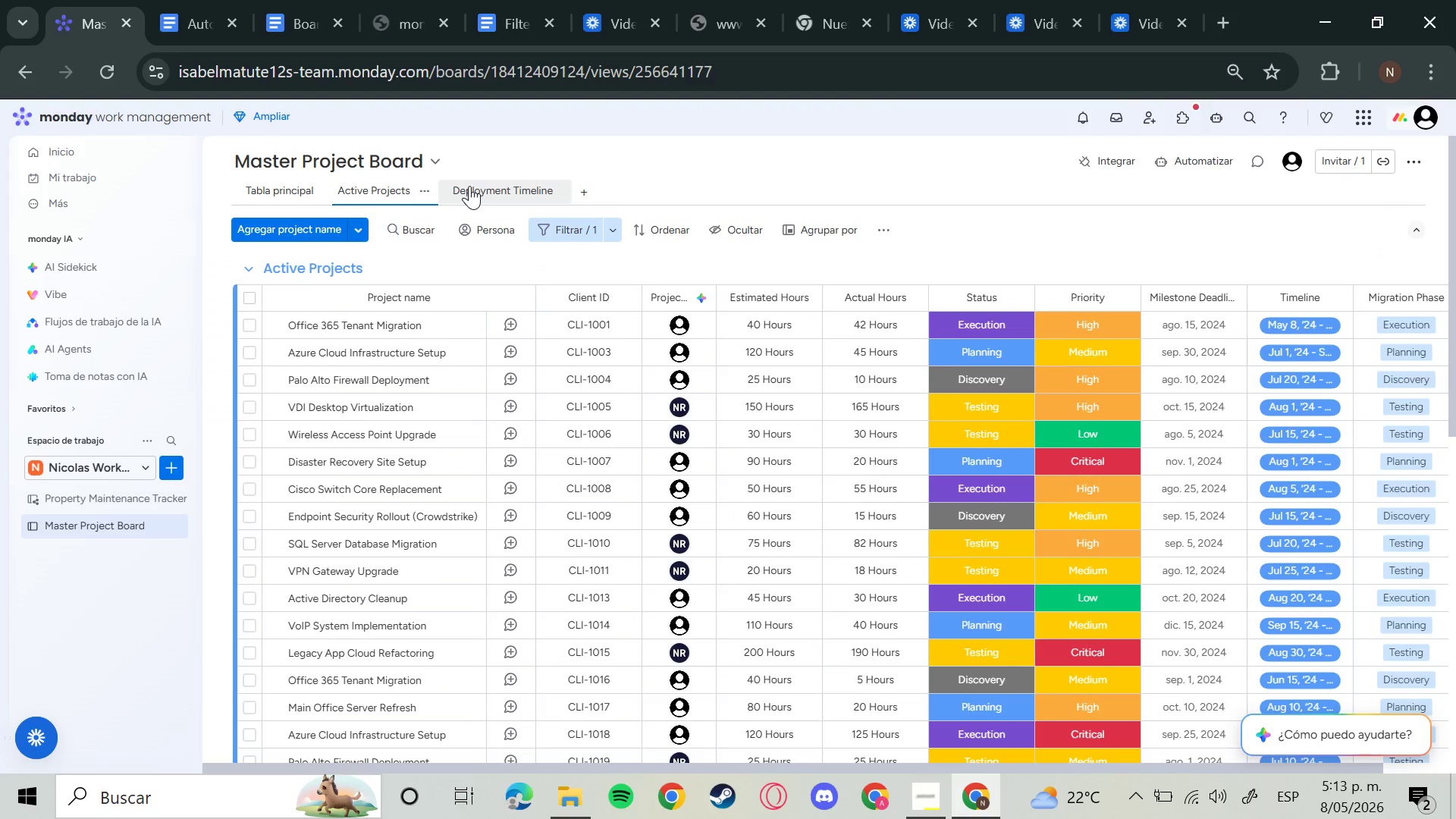 
scroll: coordinate [627, 438], scroll_direction: down, amount: 12.0
 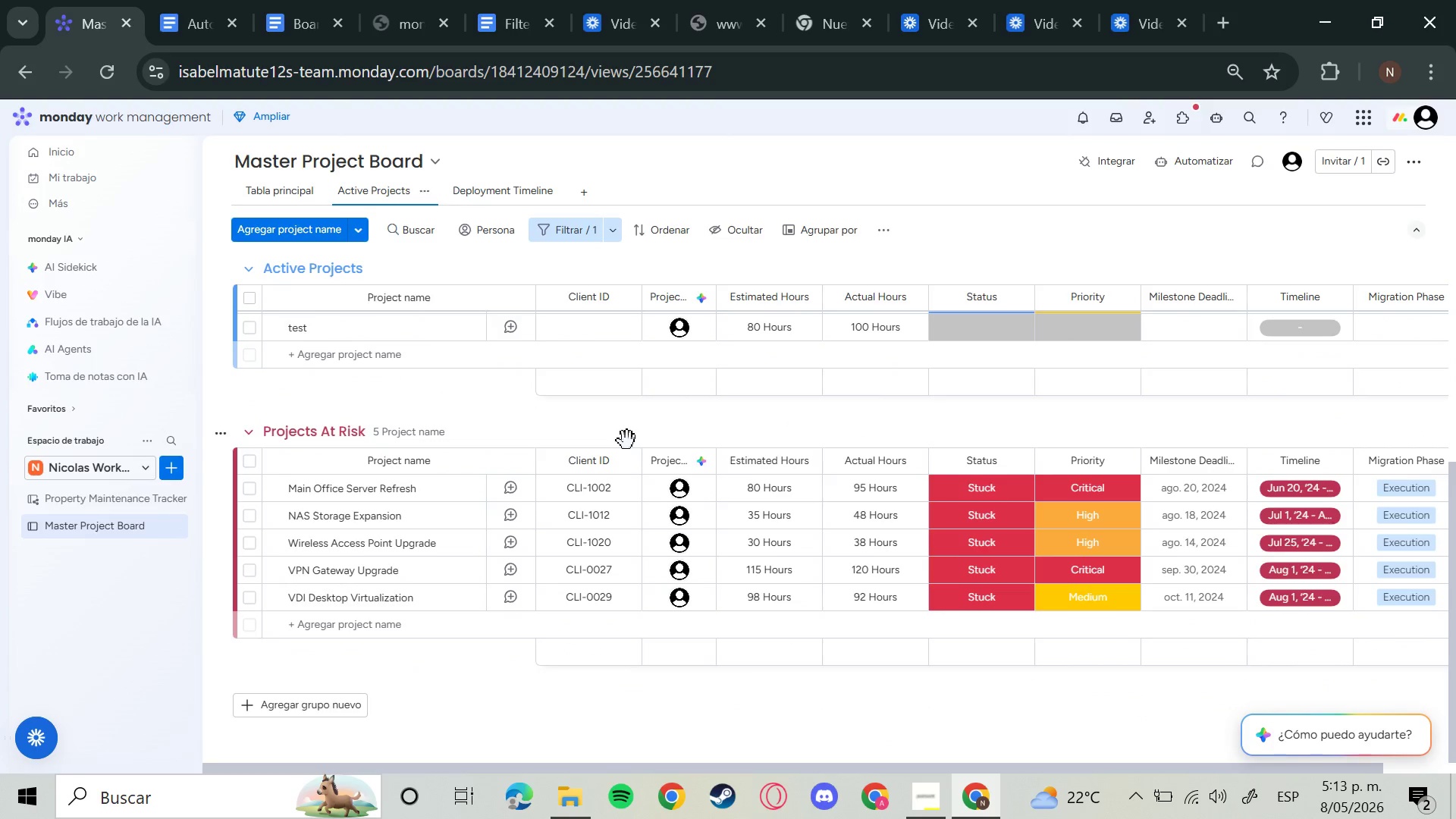 
scroll: coordinate [550, 376], scroll_direction: up, amount: 11.0
 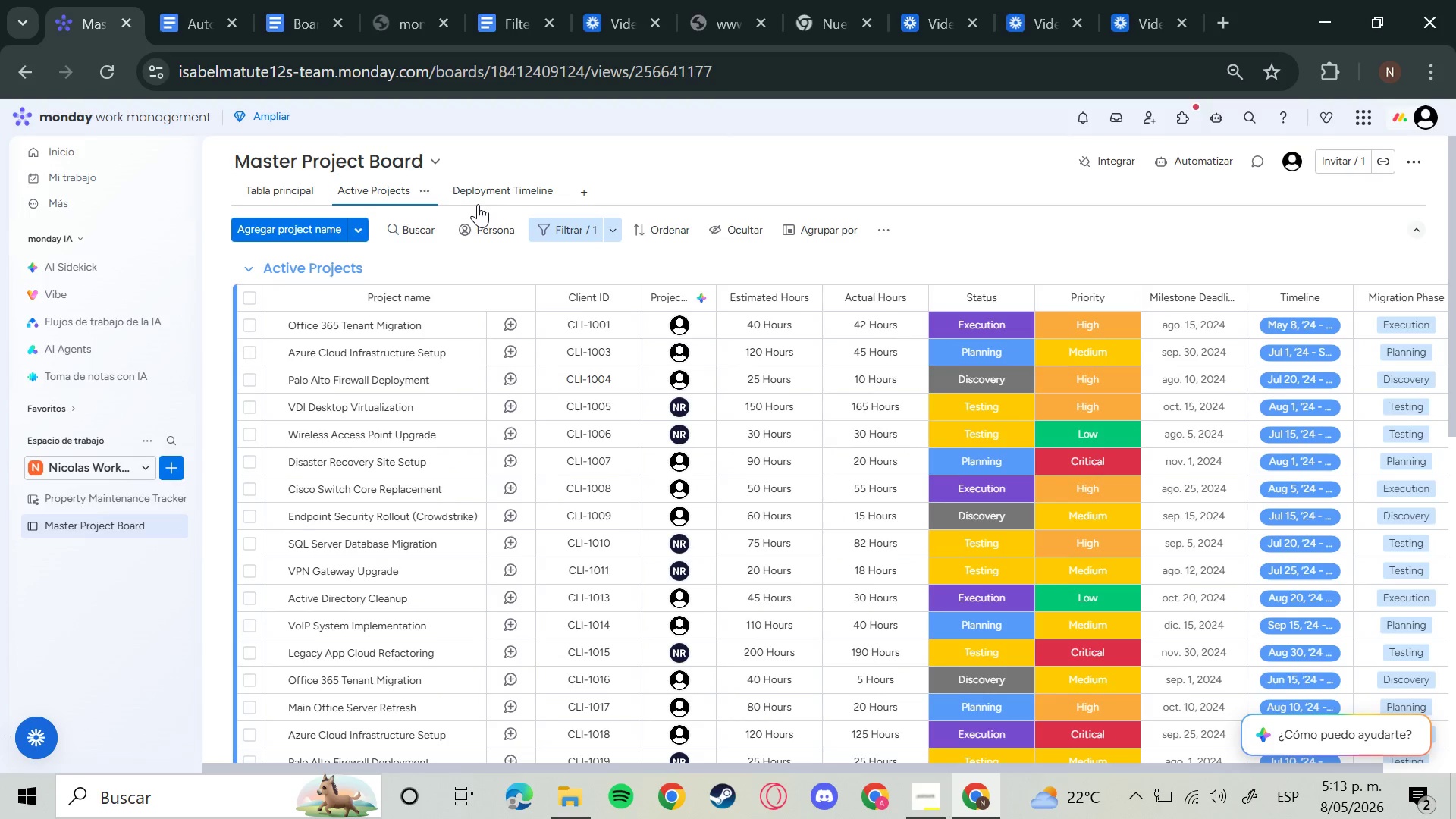 
left_click([478, 204])
 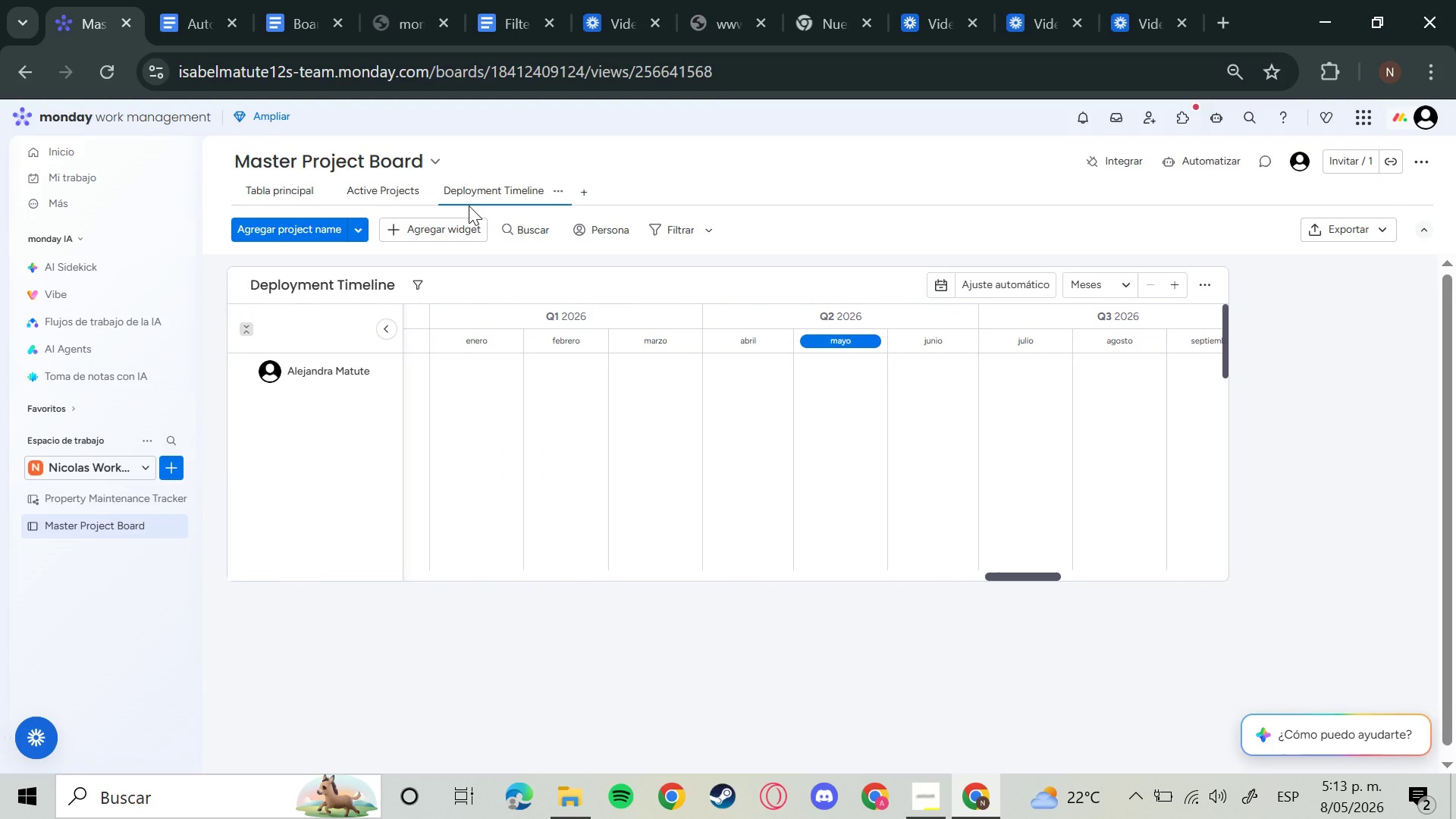 
wait(23.59)
 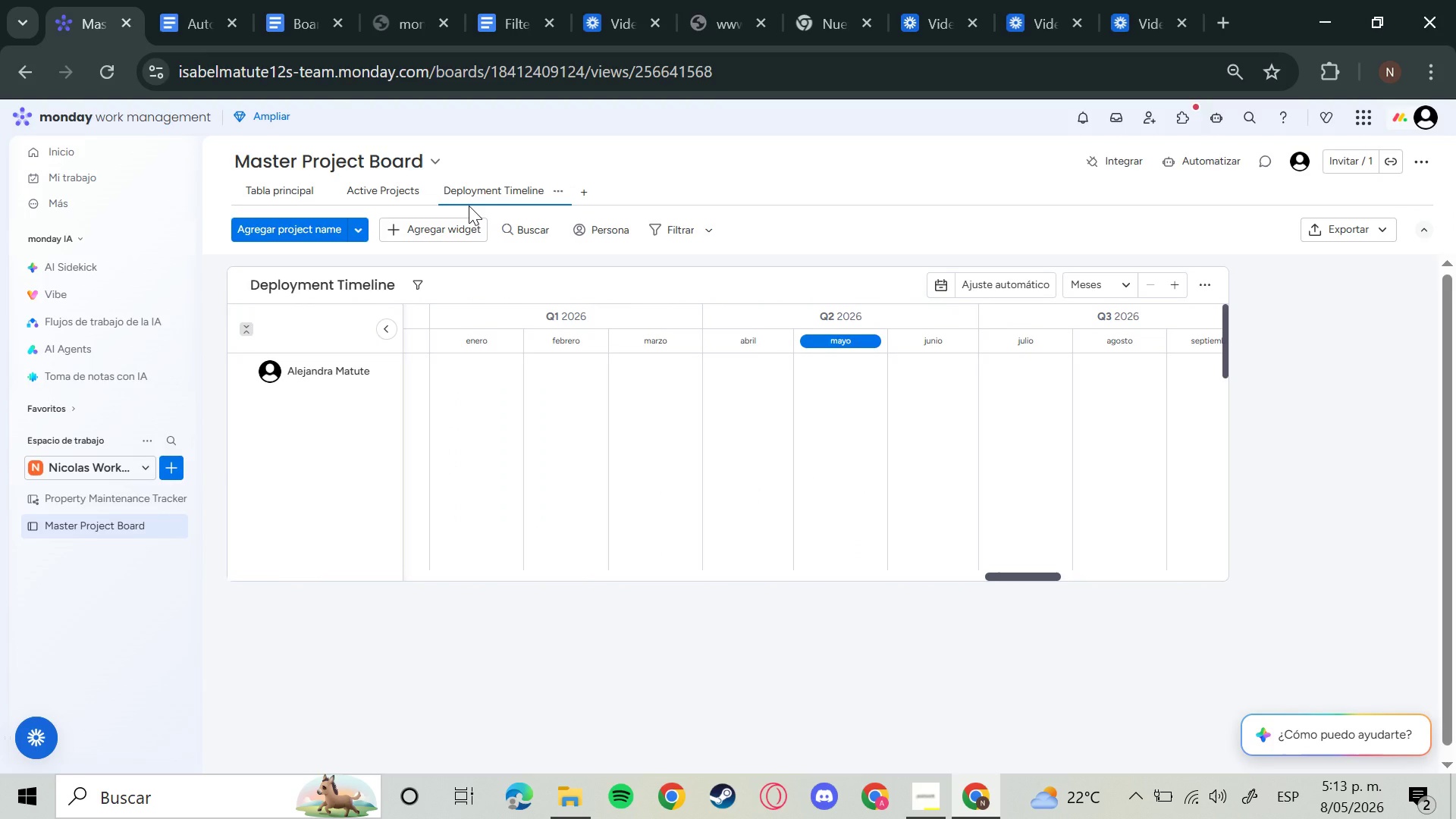 
left_click([1083, 281])
 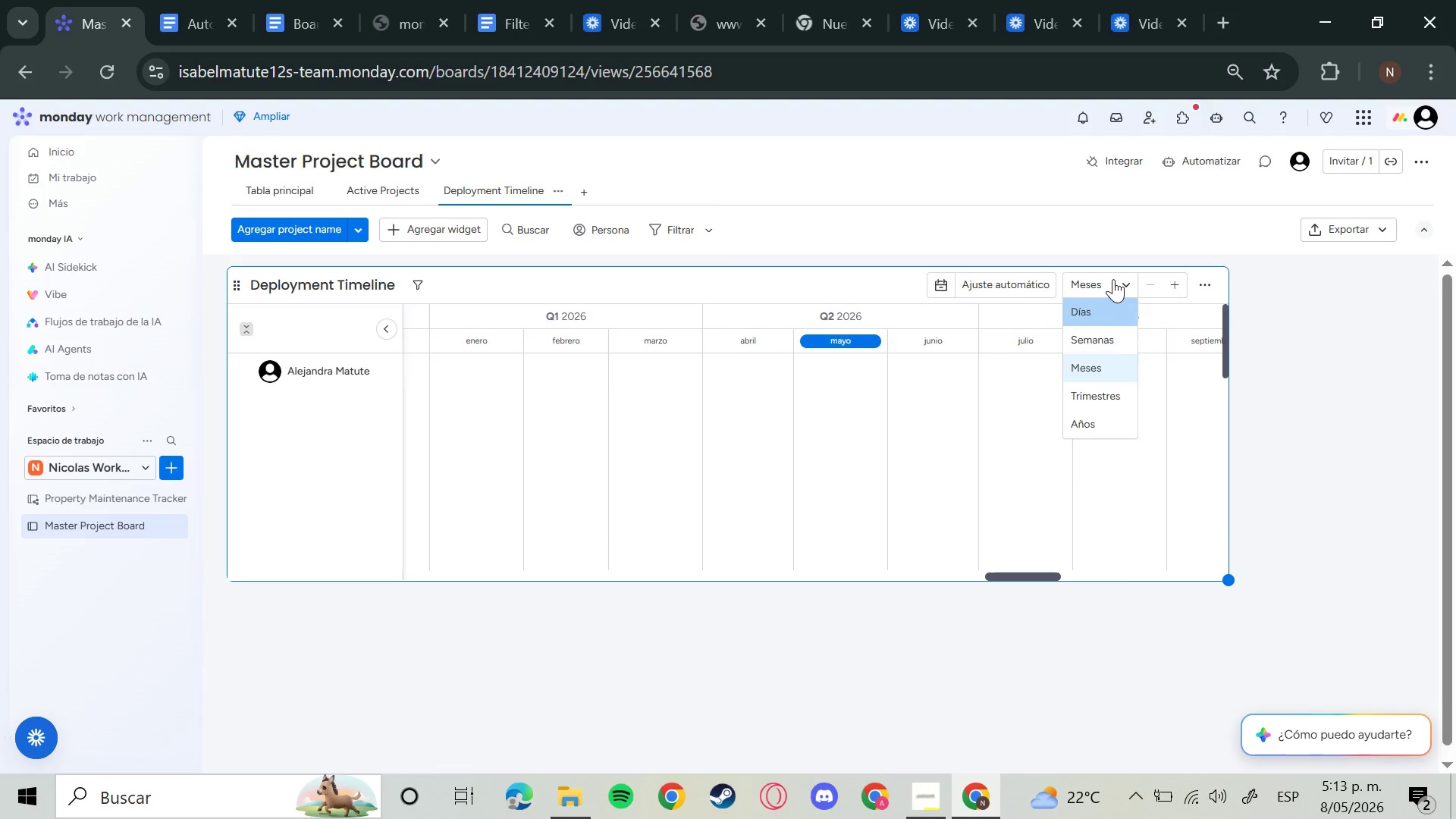 
left_click([1113, 279])
 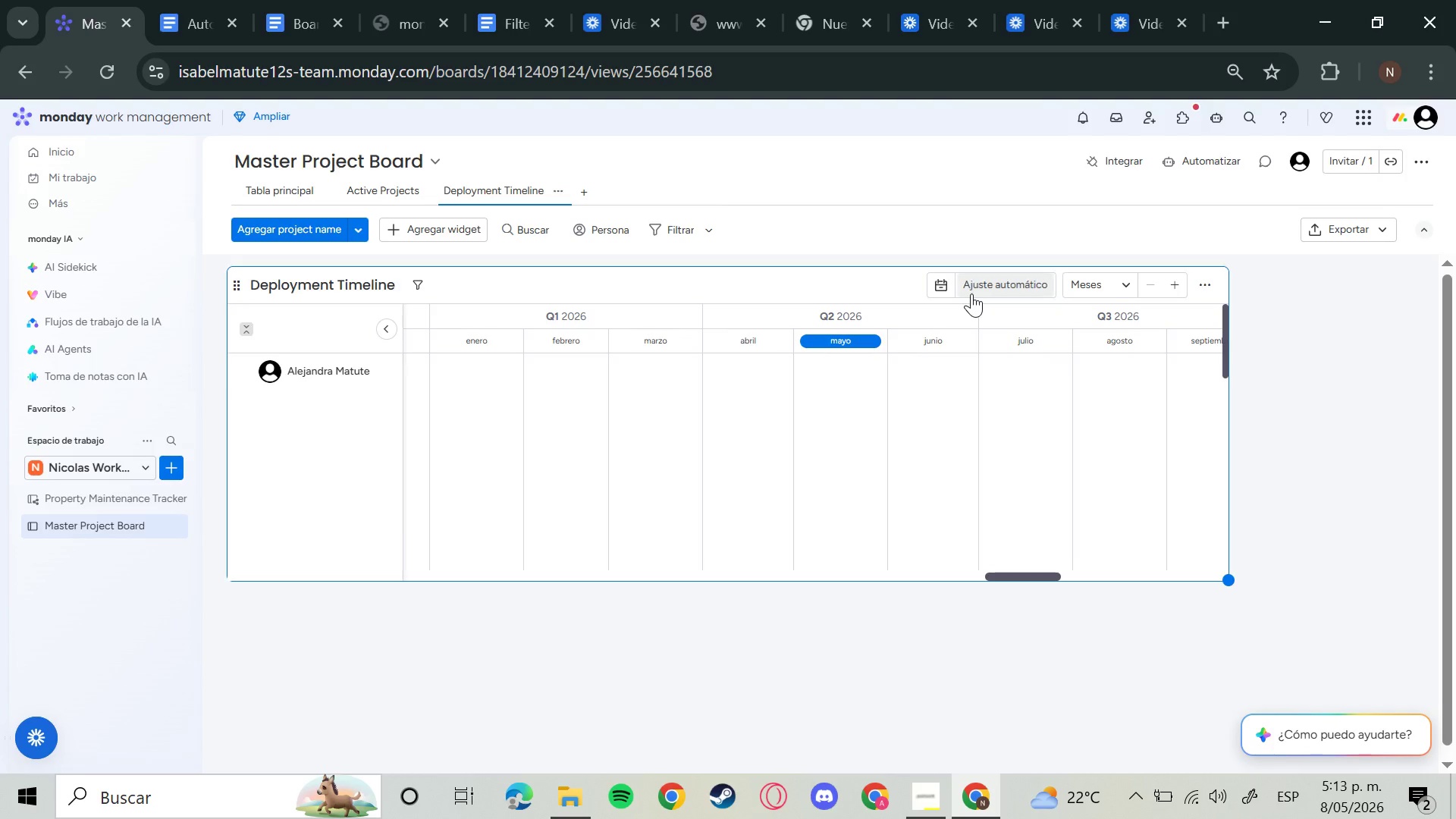 
left_click([971, 293])
 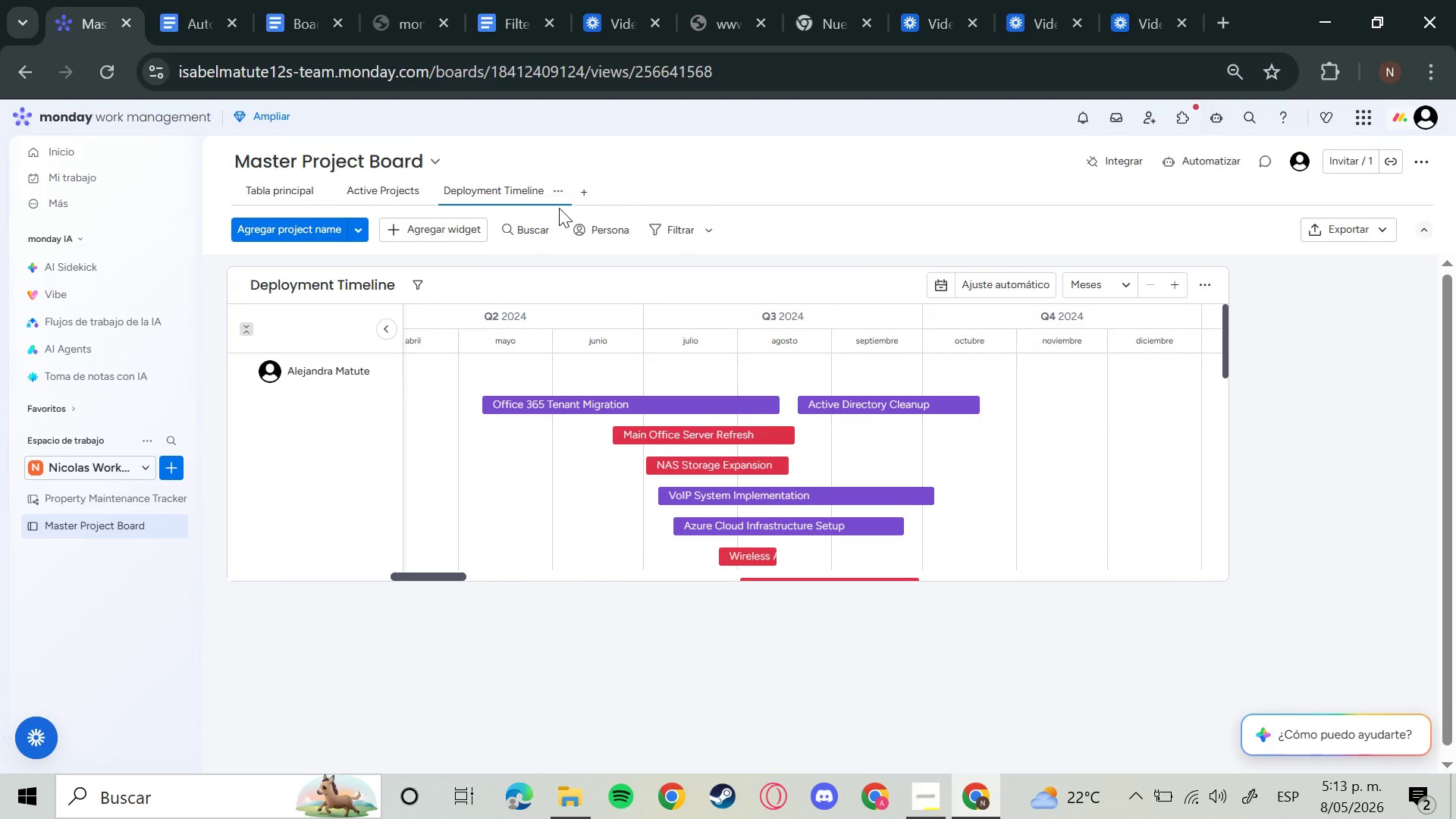 
left_click([573, 196])
 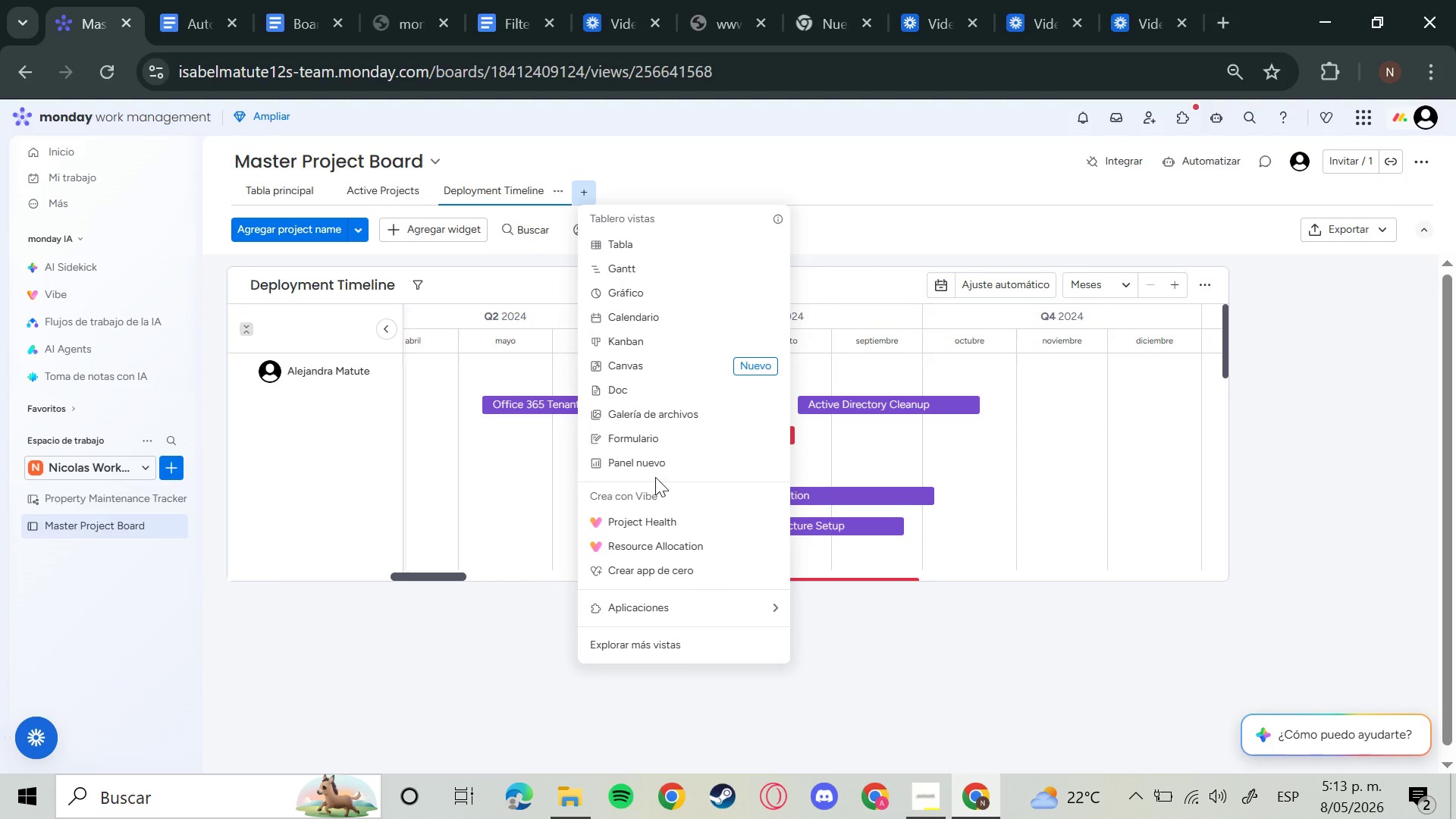 
left_click([661, 457])
 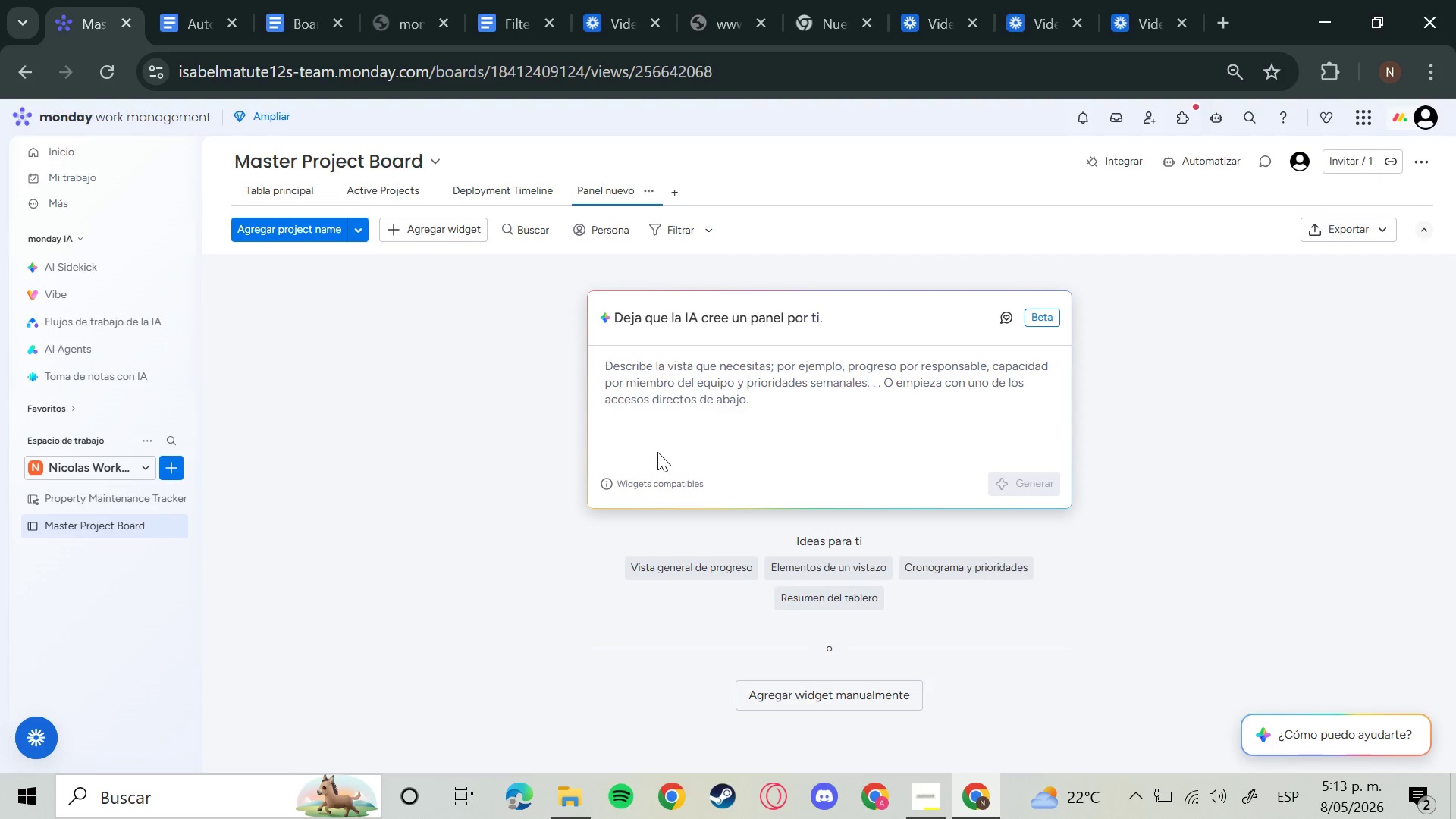 
left_click([398, 236])
 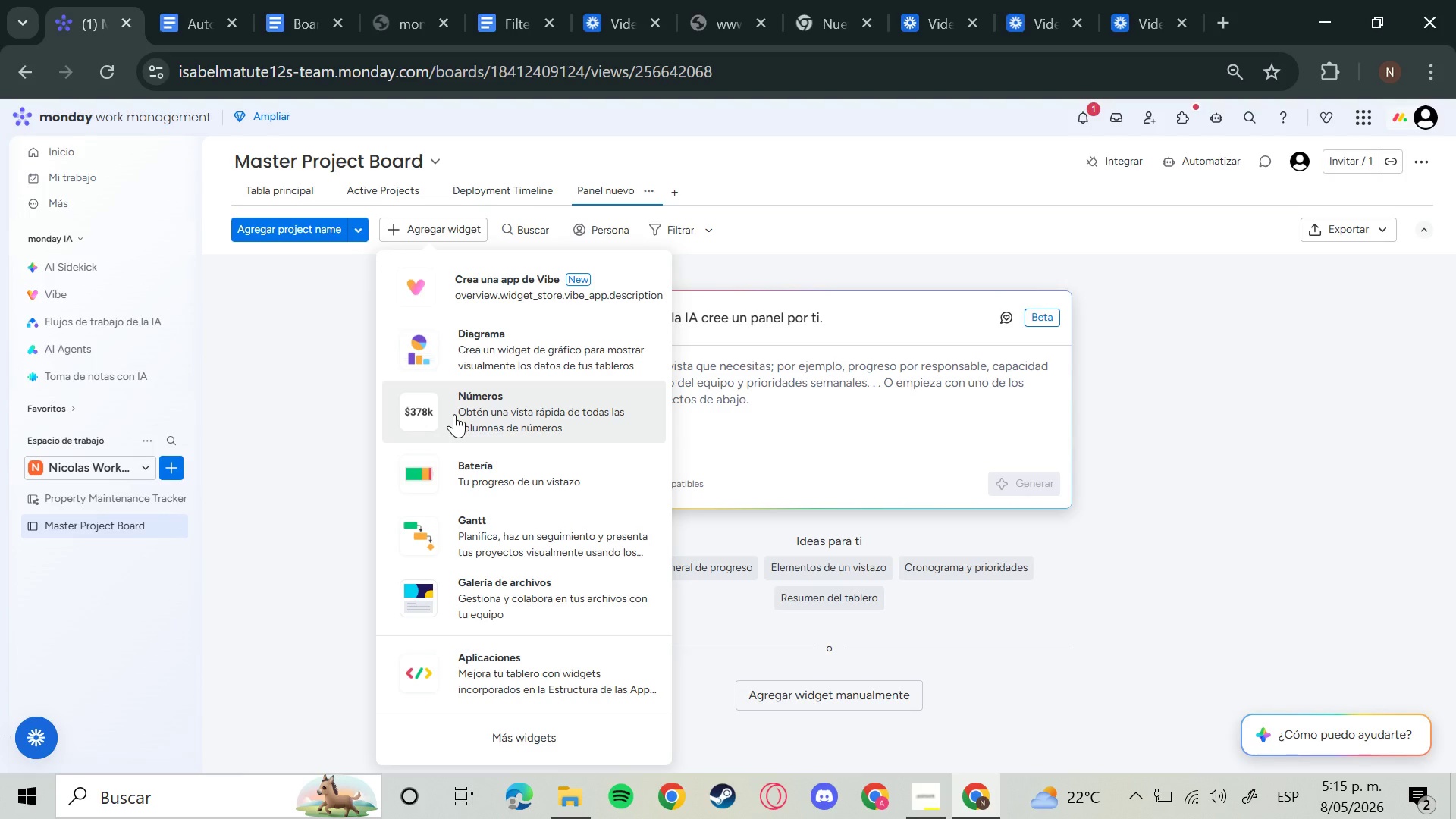 
wait(97.58)
 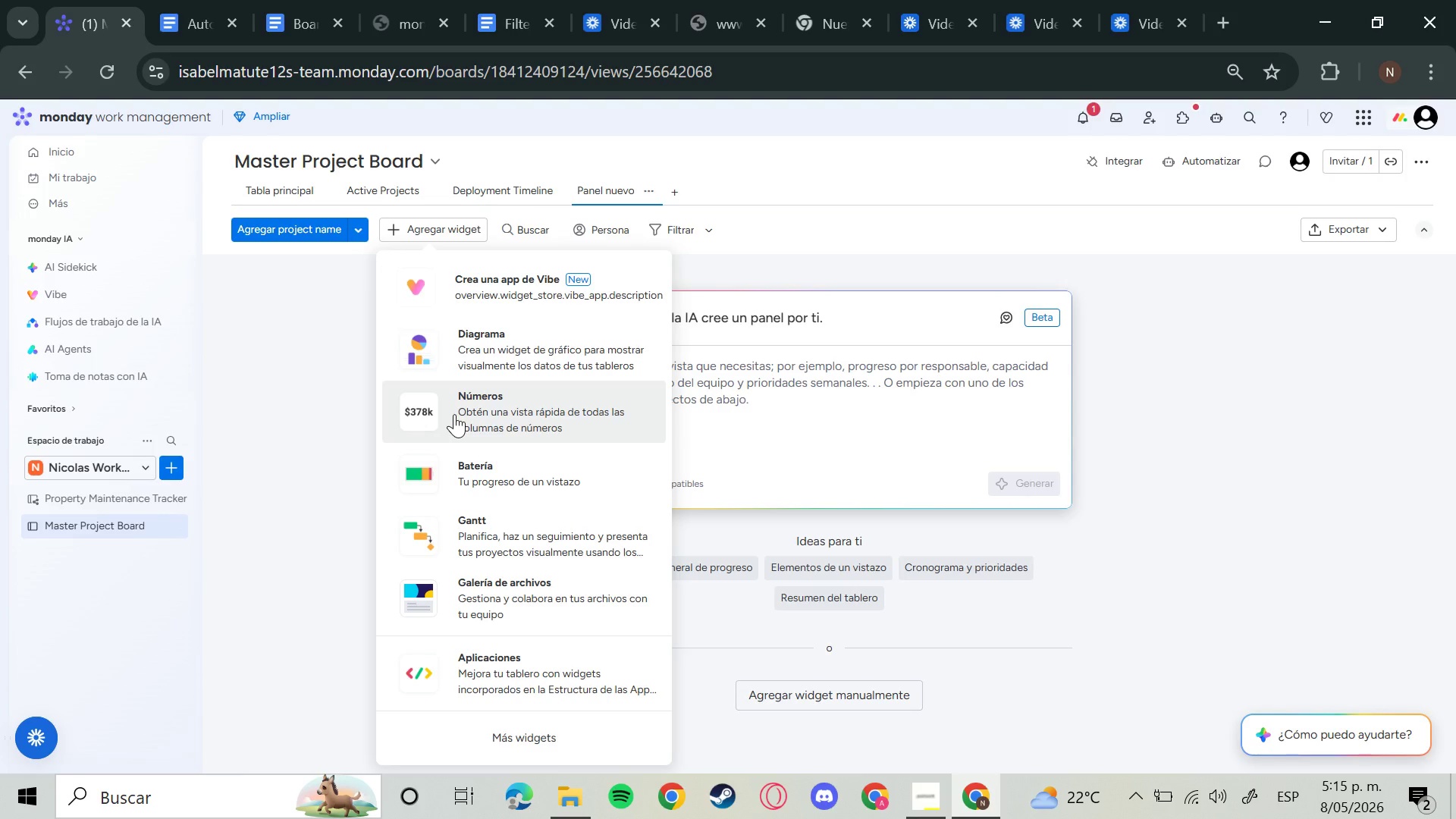 
mouse_move([563, 289])
 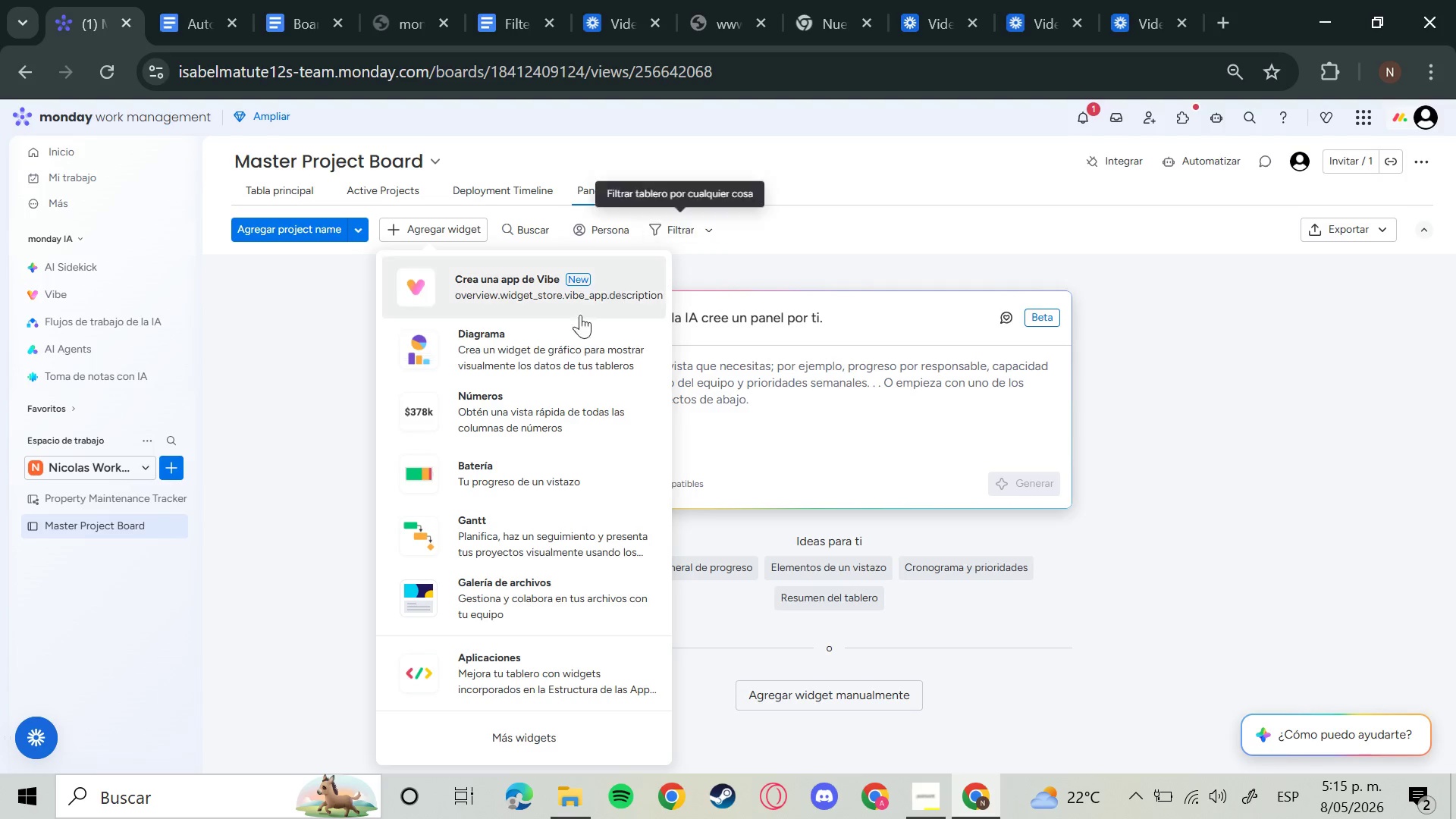 
mouse_move([579, 316])
 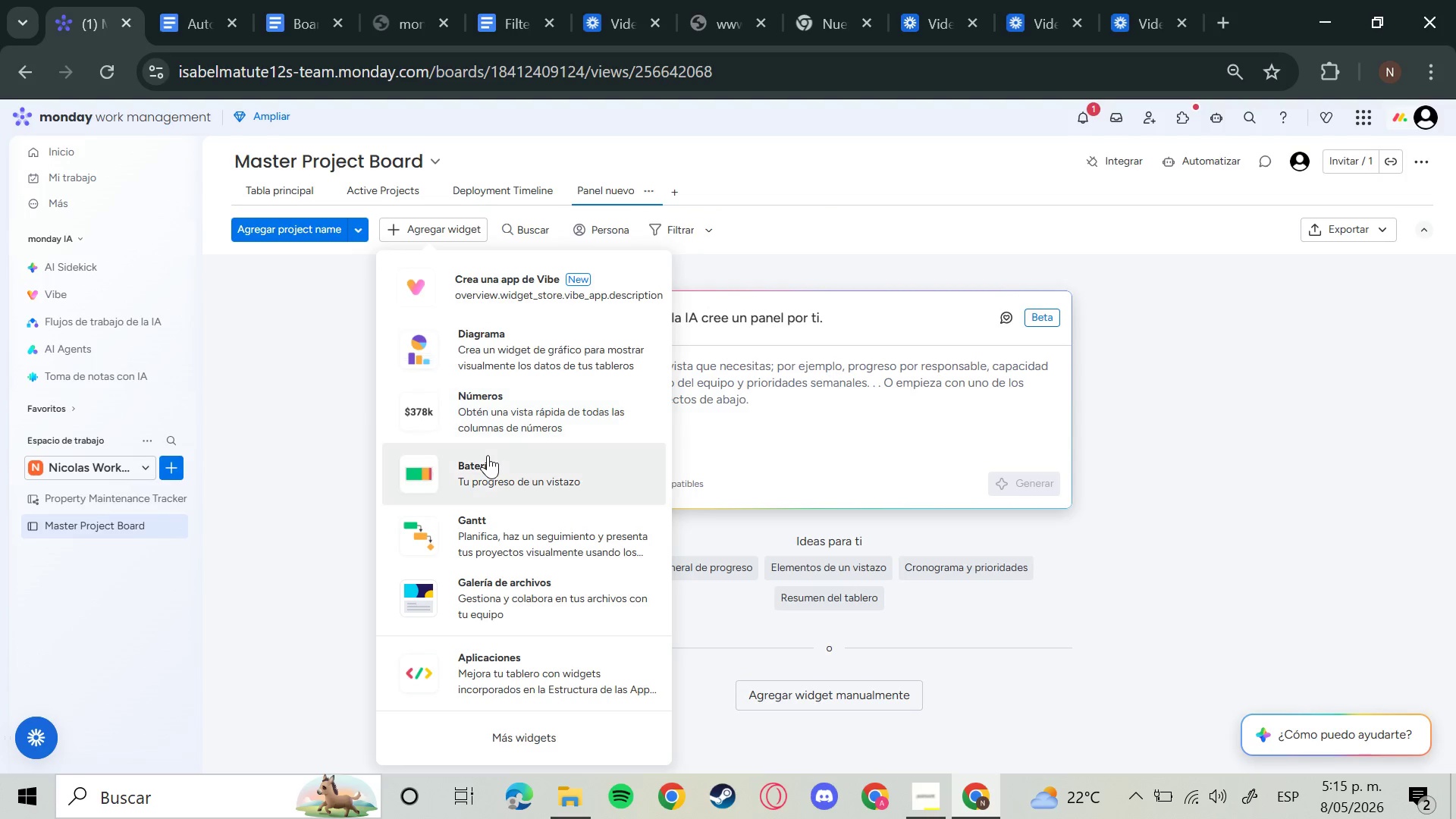 
left_click([488, 455])
 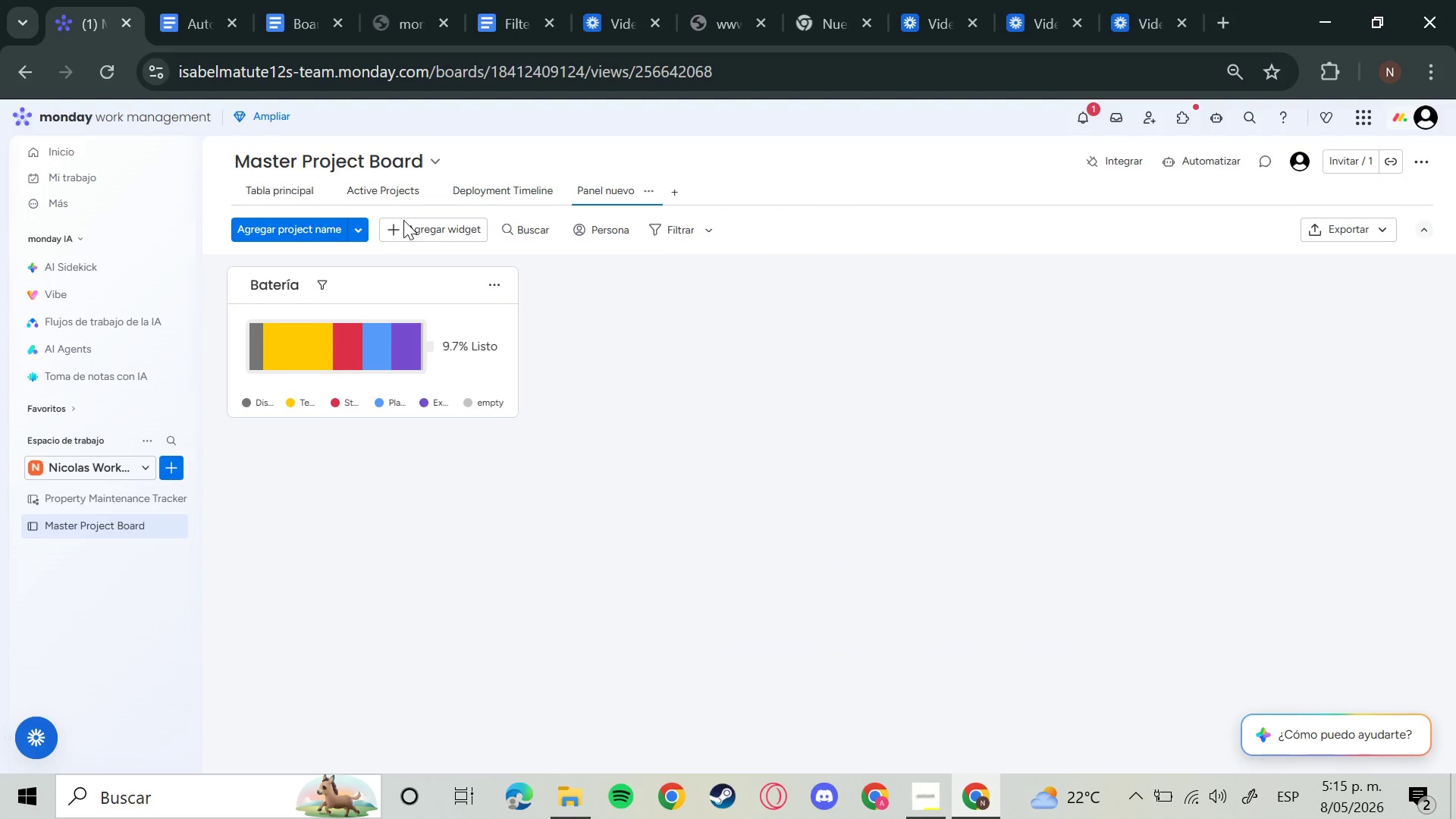 
left_click([402, 229])
 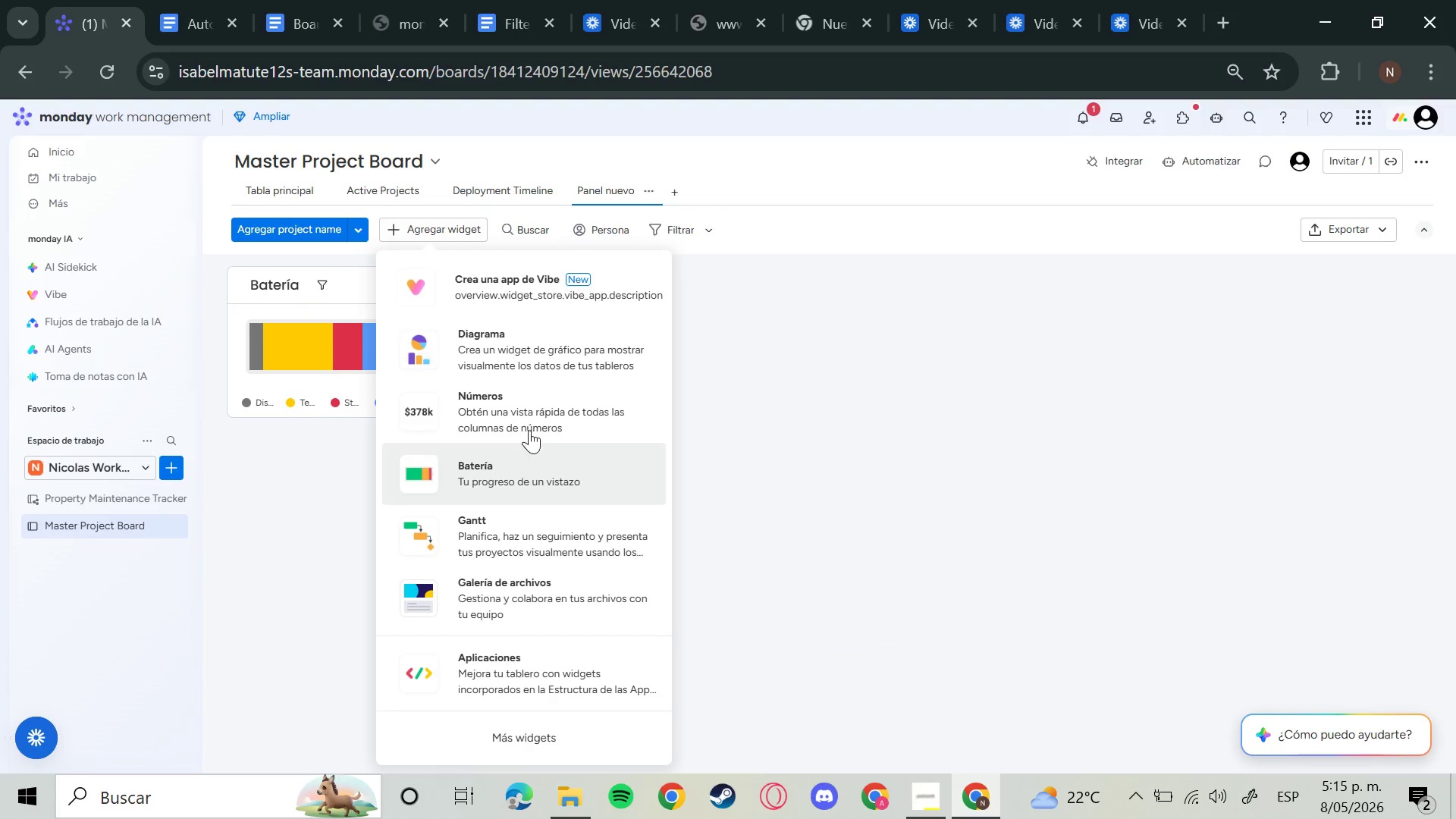 
left_click([554, 414])
 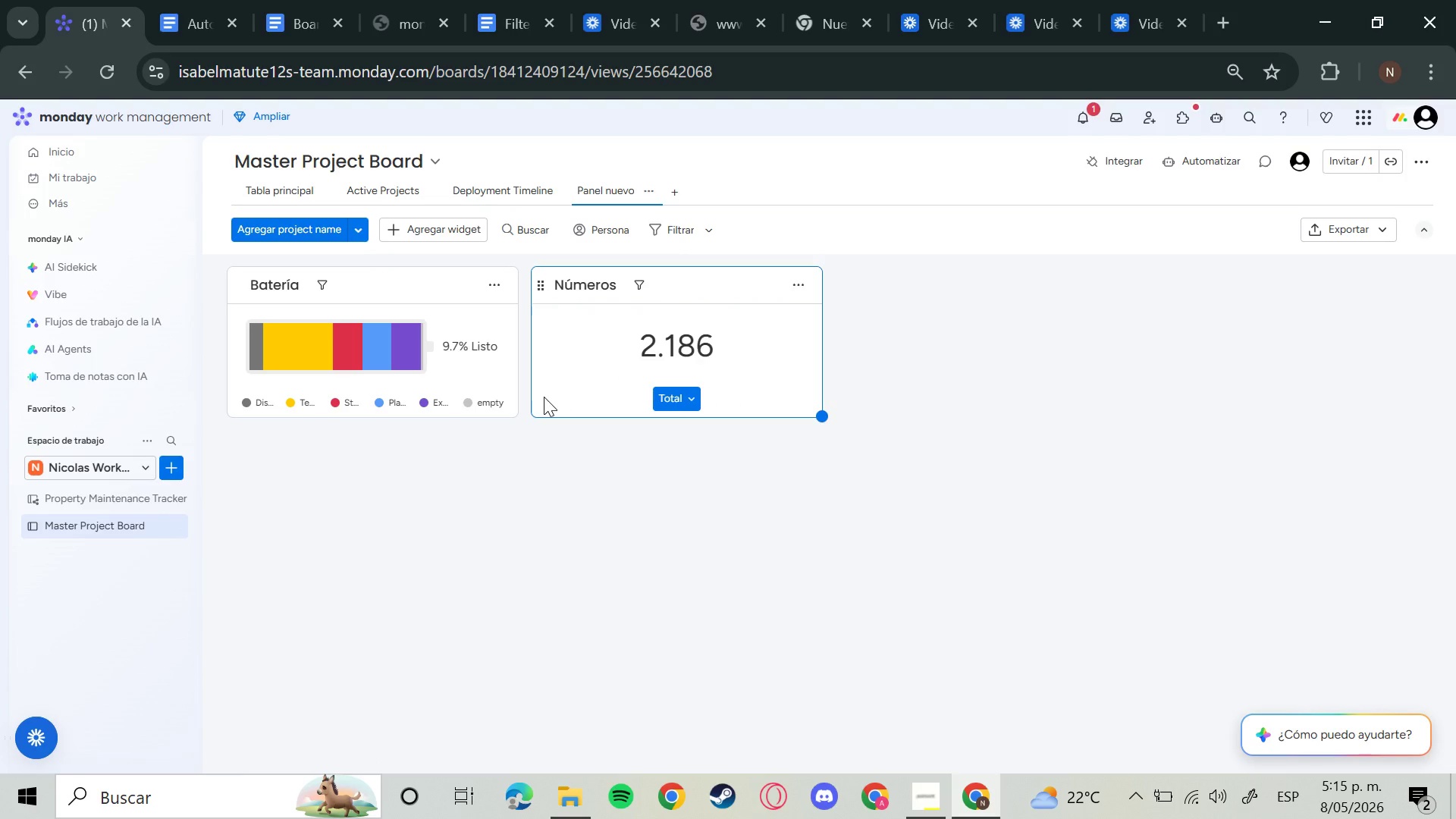 
wait(5.16)
 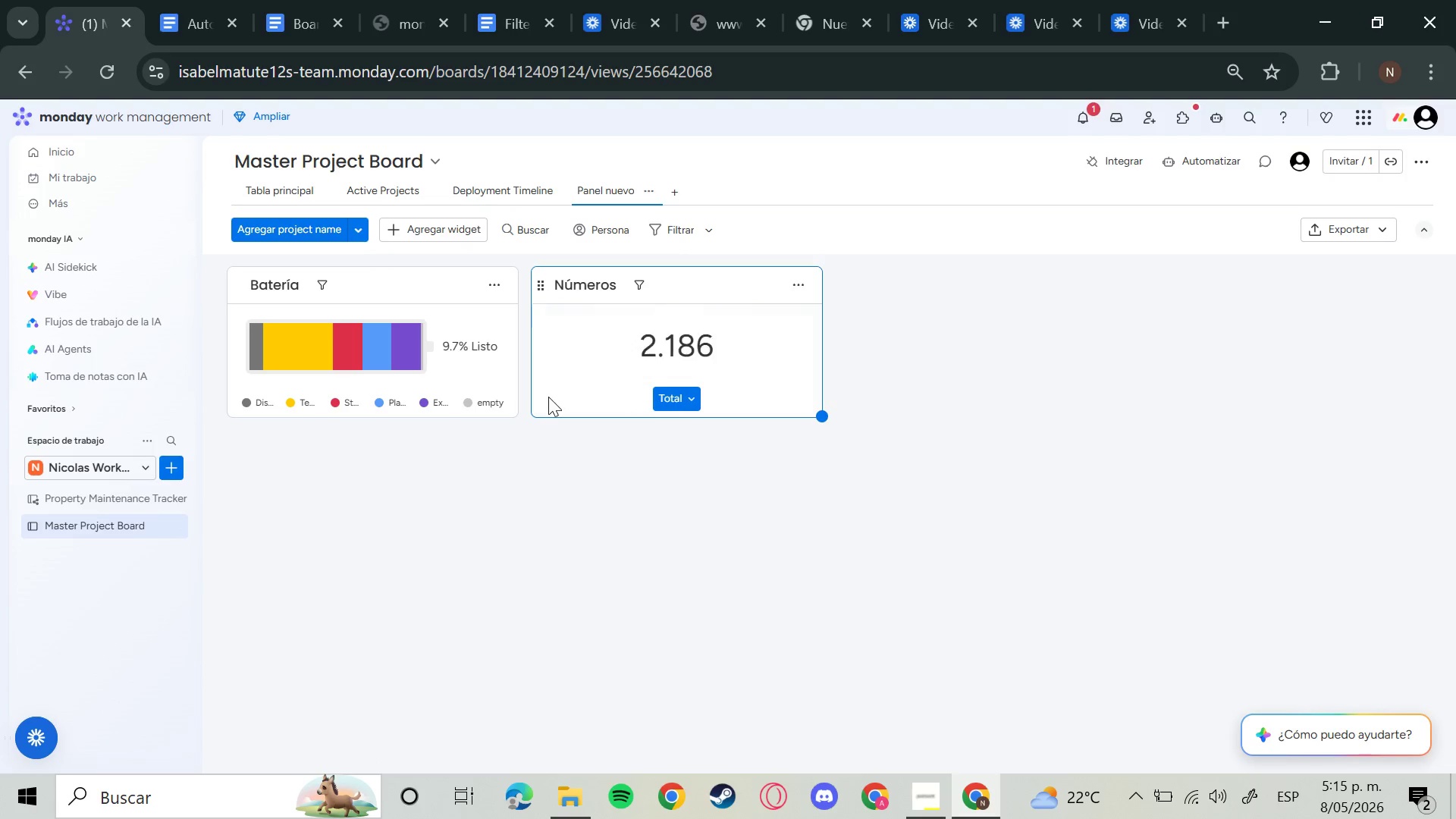 
left_click([448, 226])
 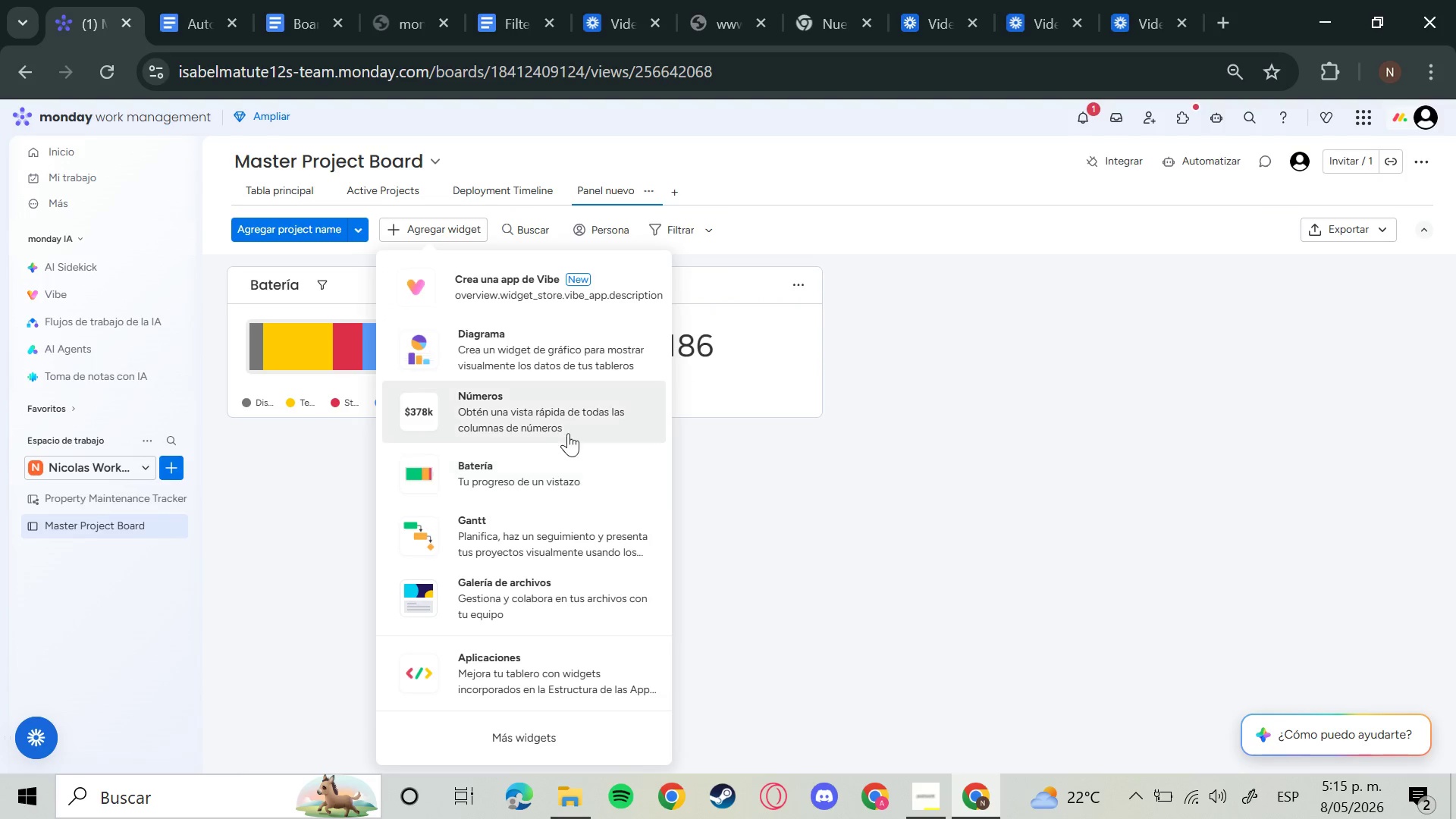 
left_click([577, 331])
 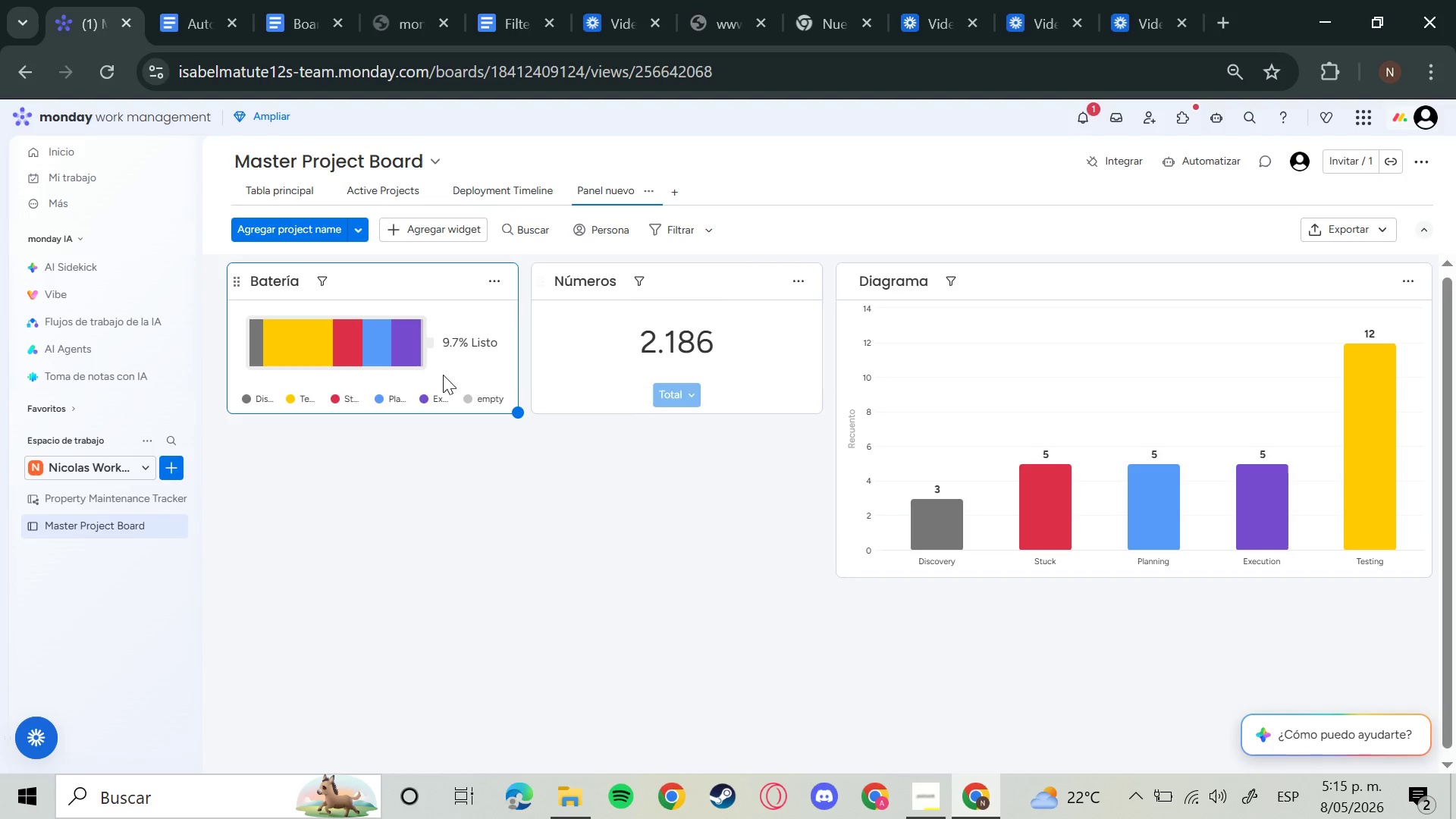 
wait(11.42)
 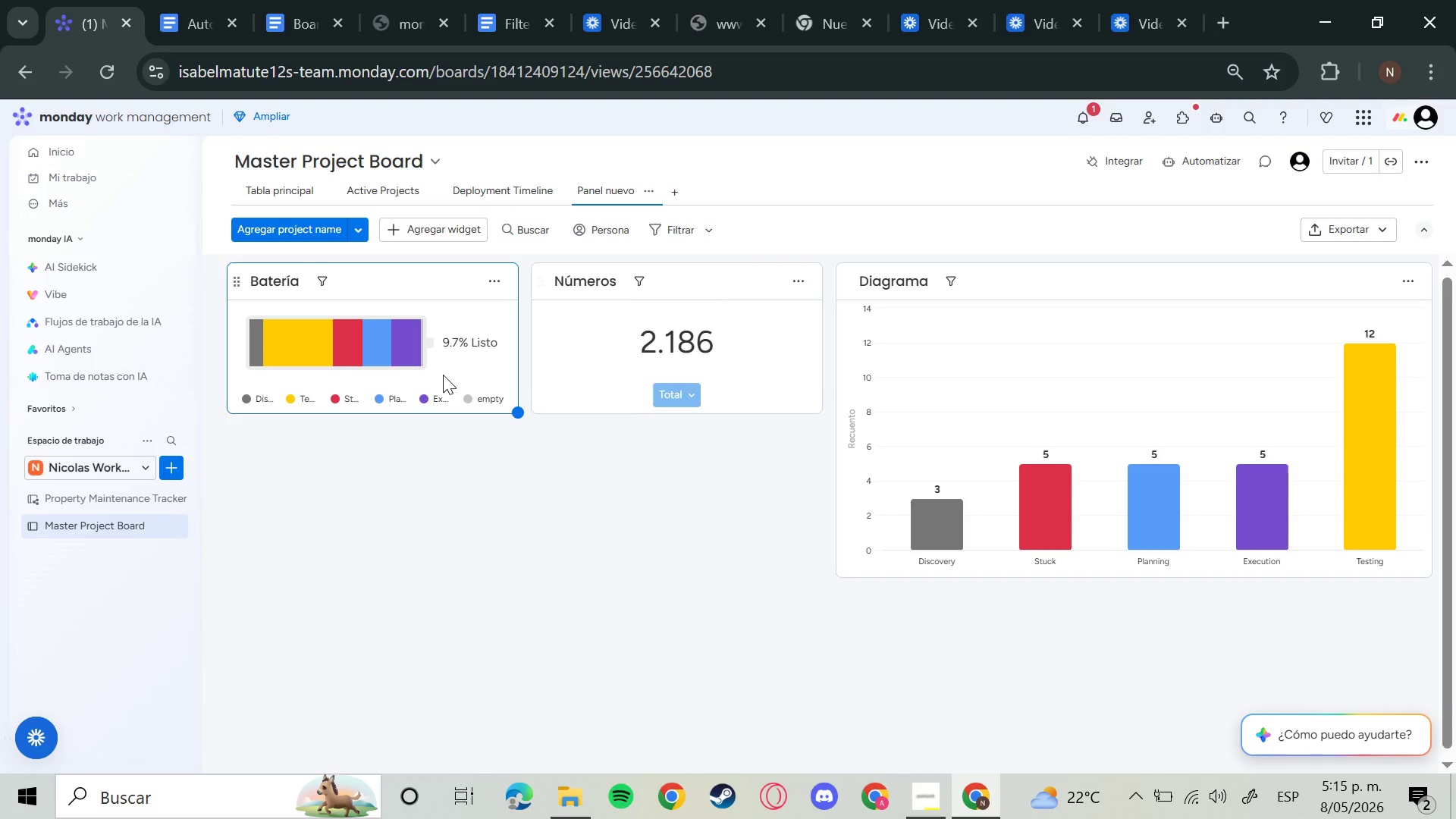 
left_click([287, 280])
 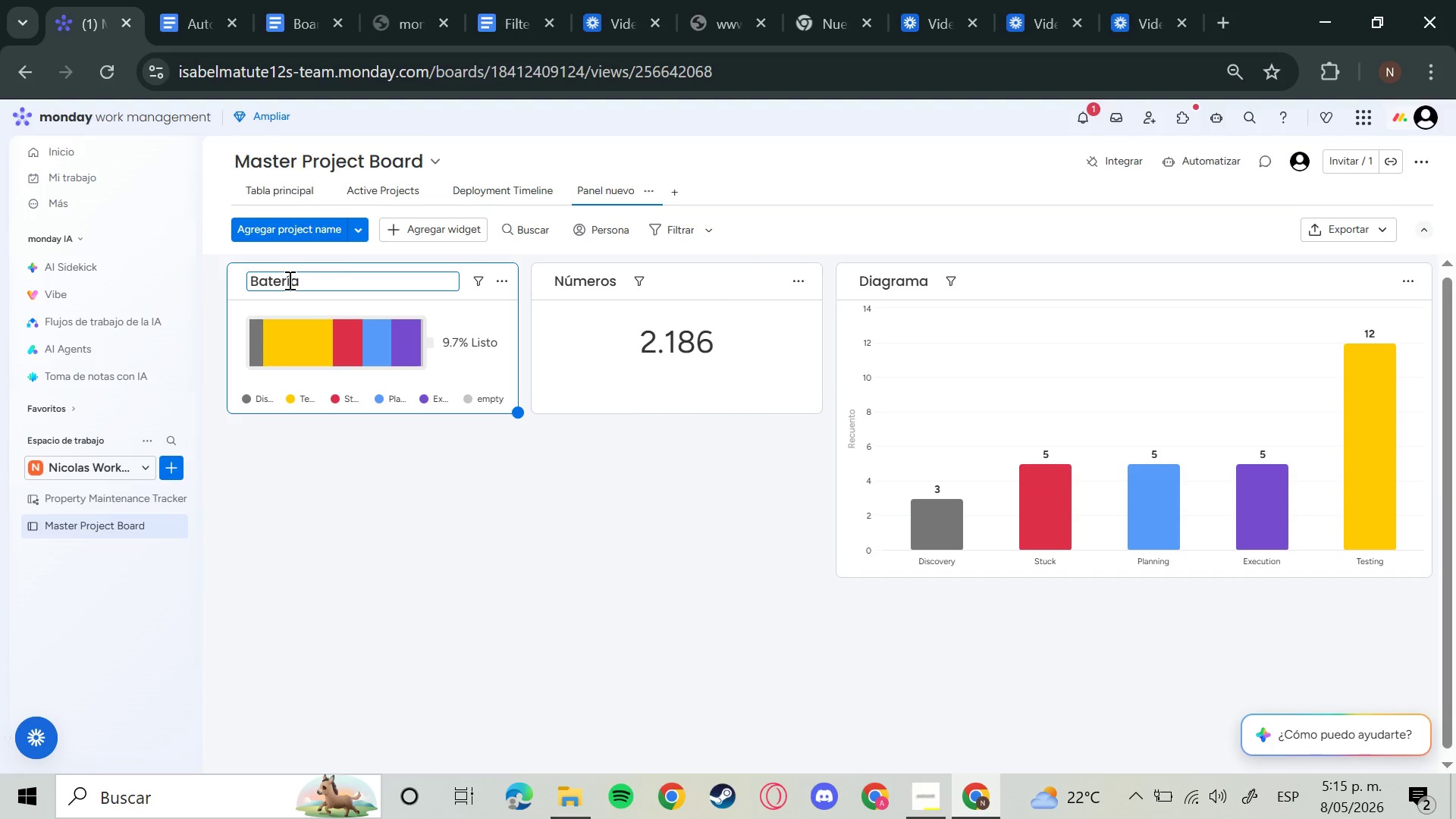 
key(Backspace)
 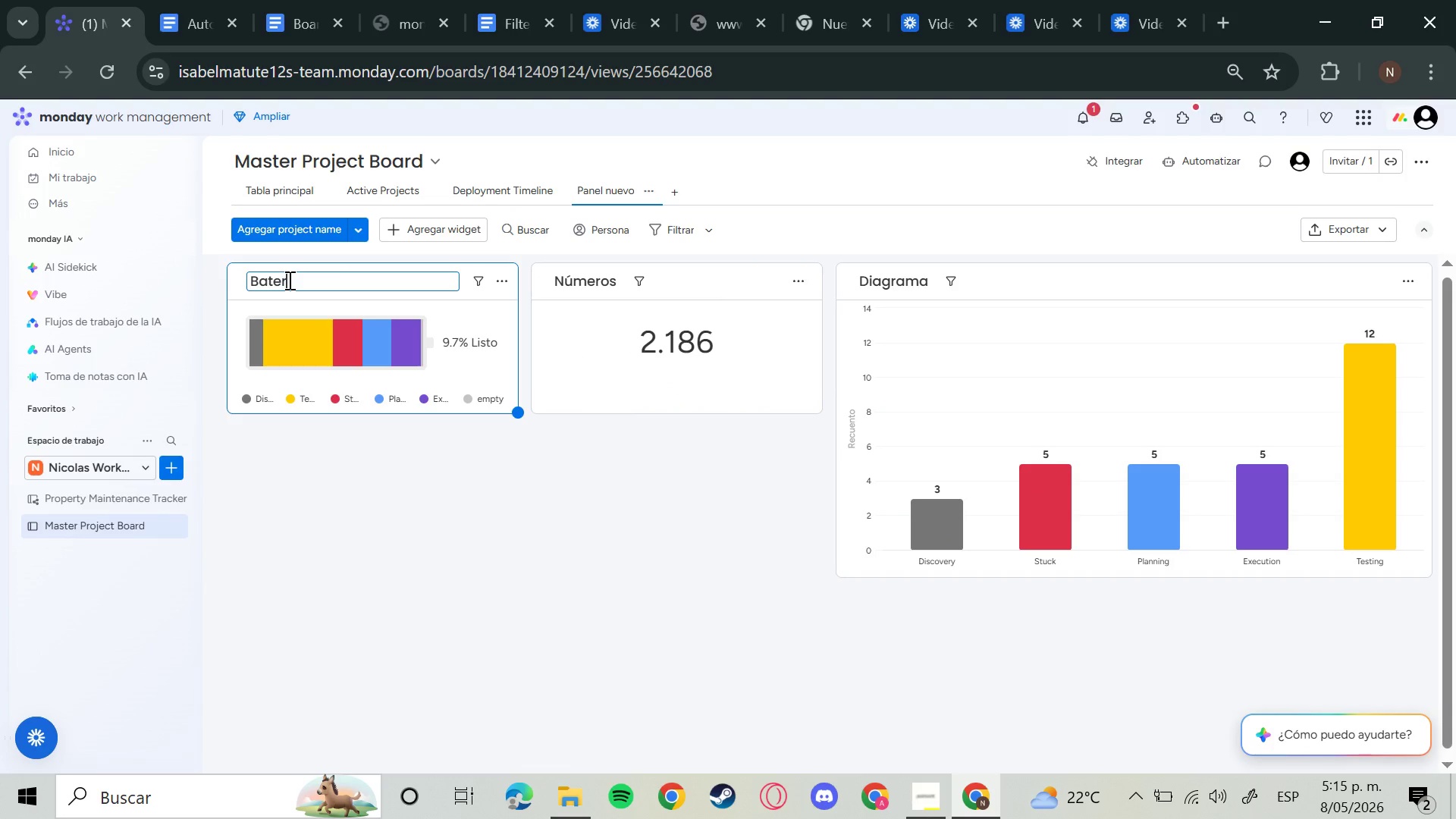 
hold_key(key=Backspace, duration=1.24)
 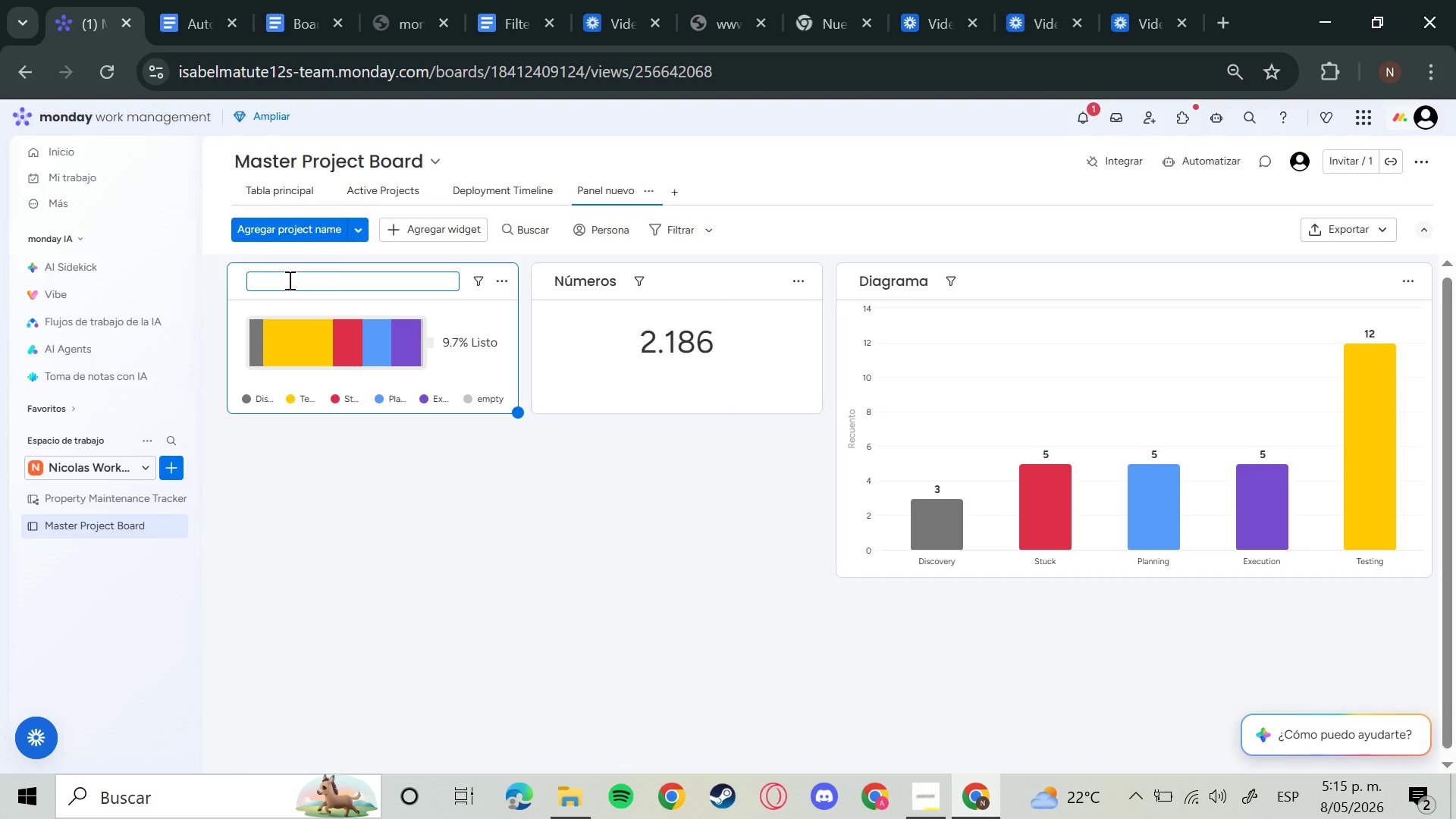 
type(Project Status Distribution)
 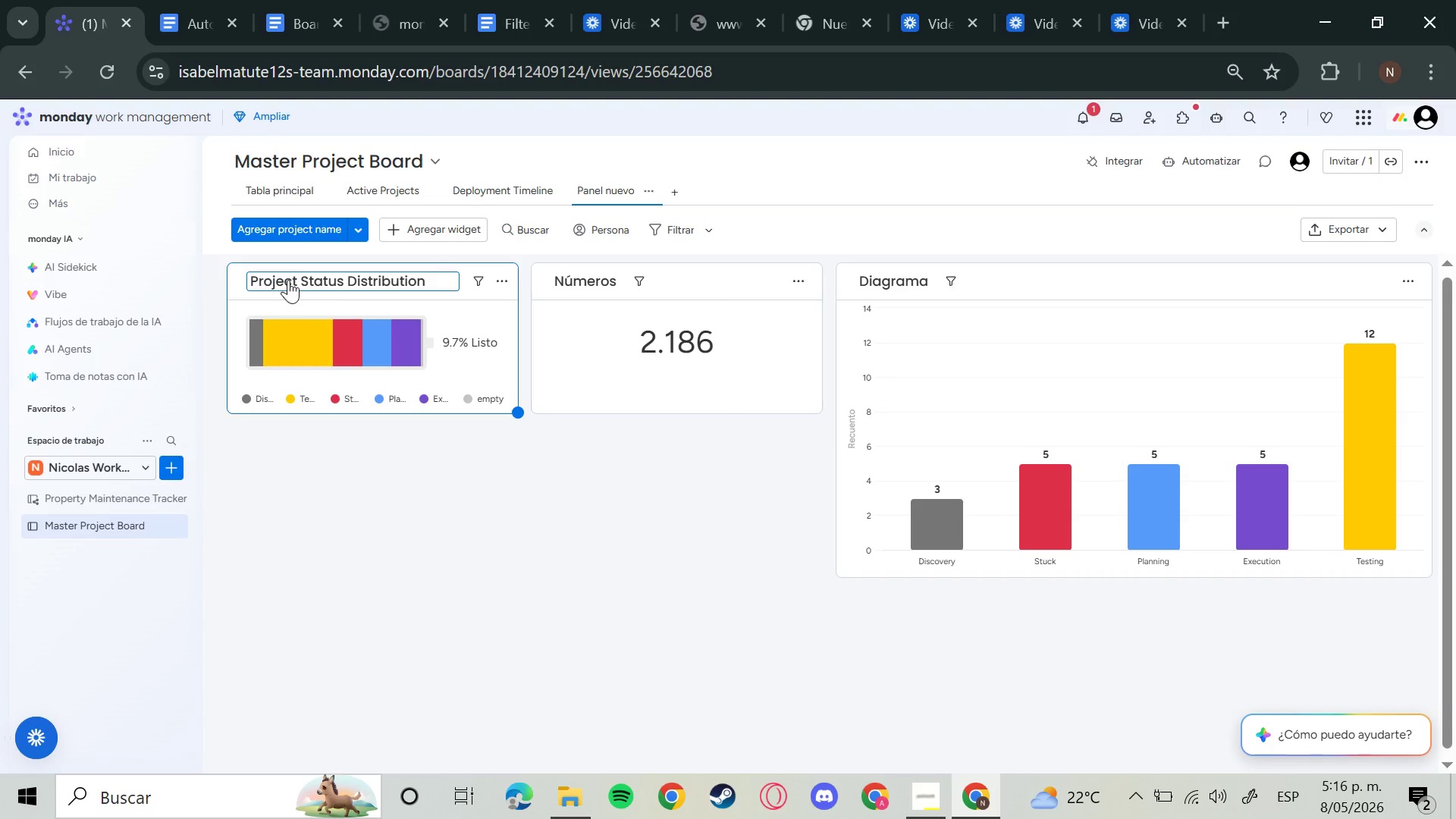 
key(Enter)
 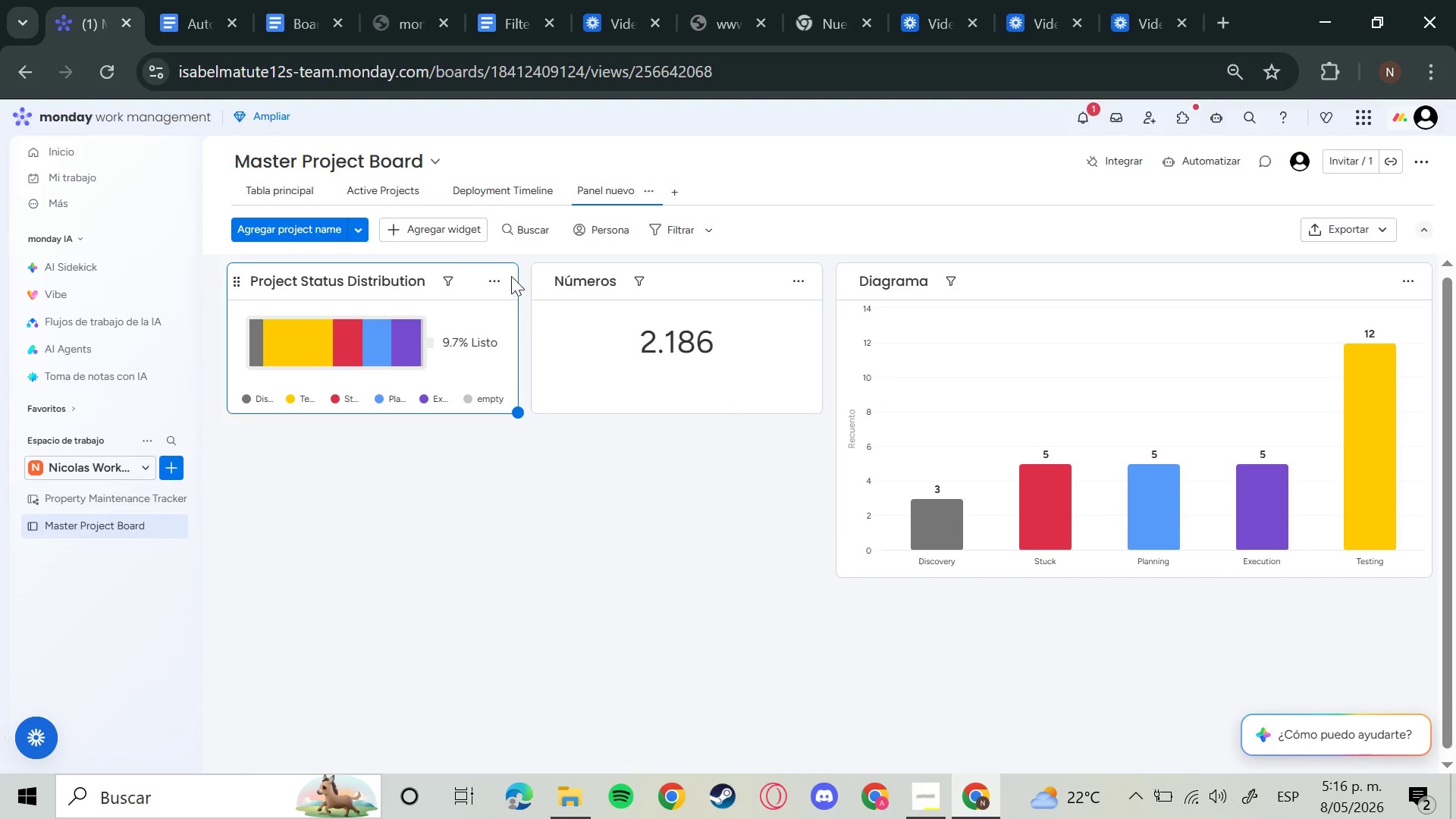 
left_click([500, 279])
 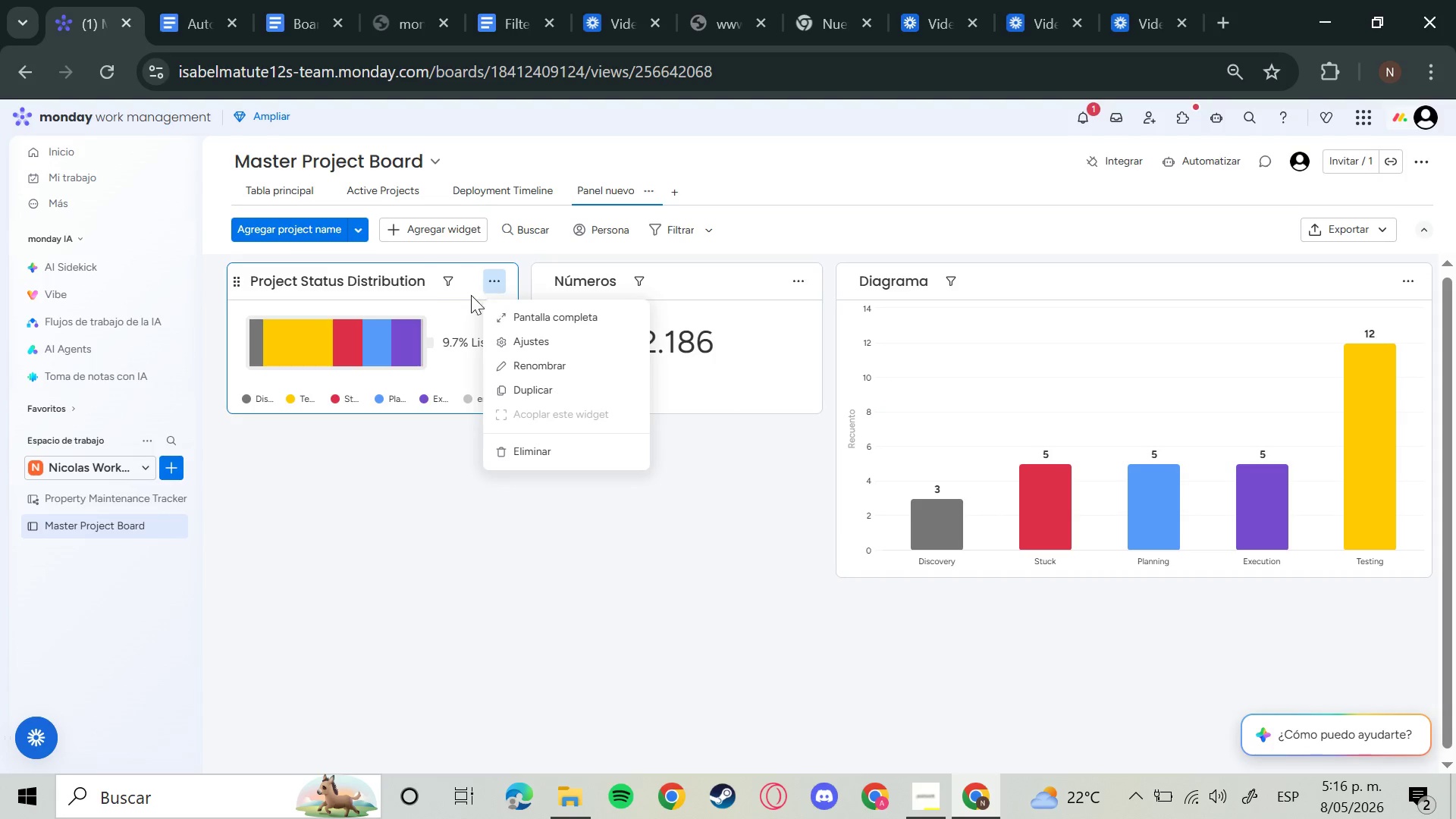 
left_click([555, 352])
 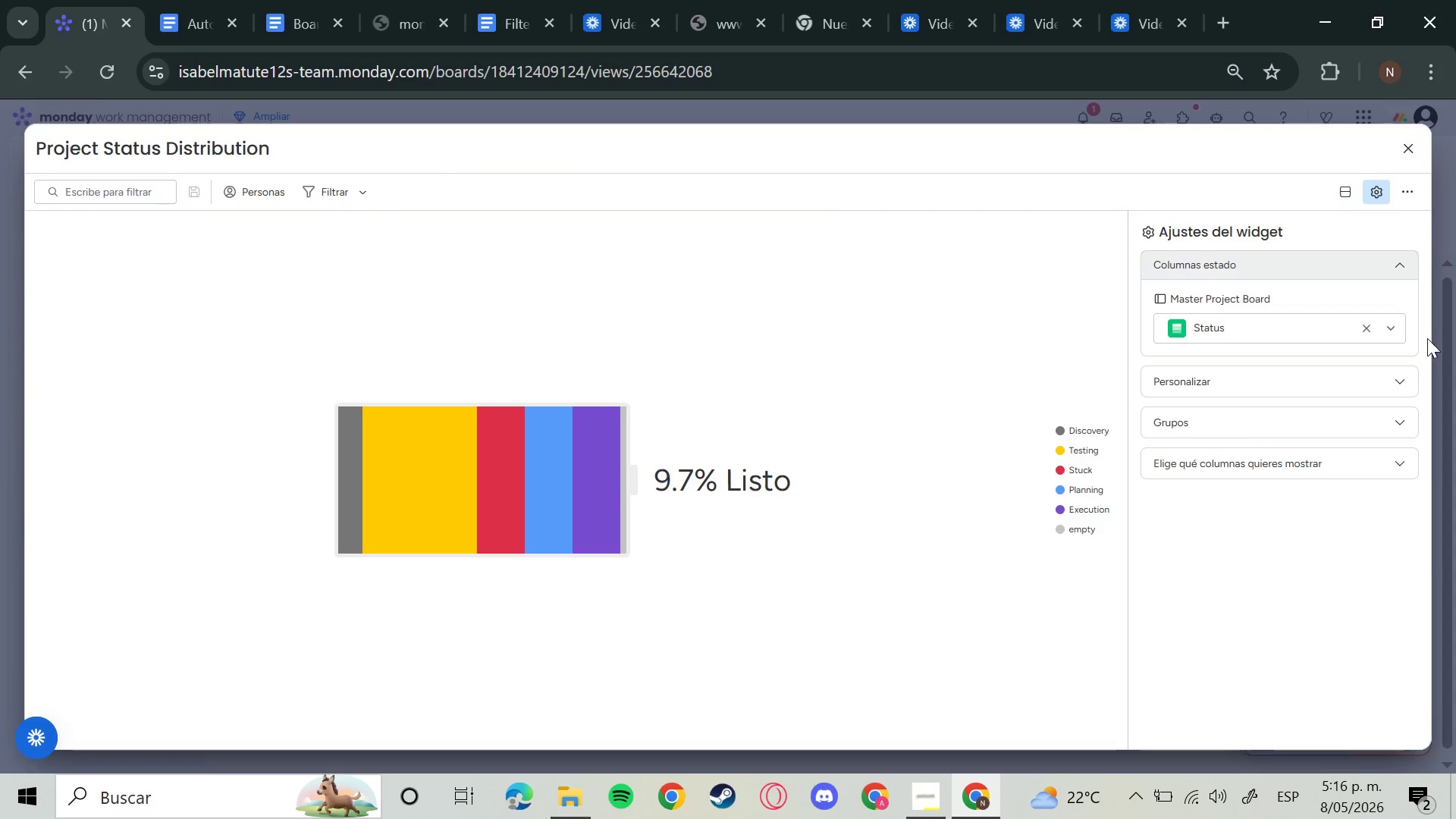 
left_click([1387, 318])
 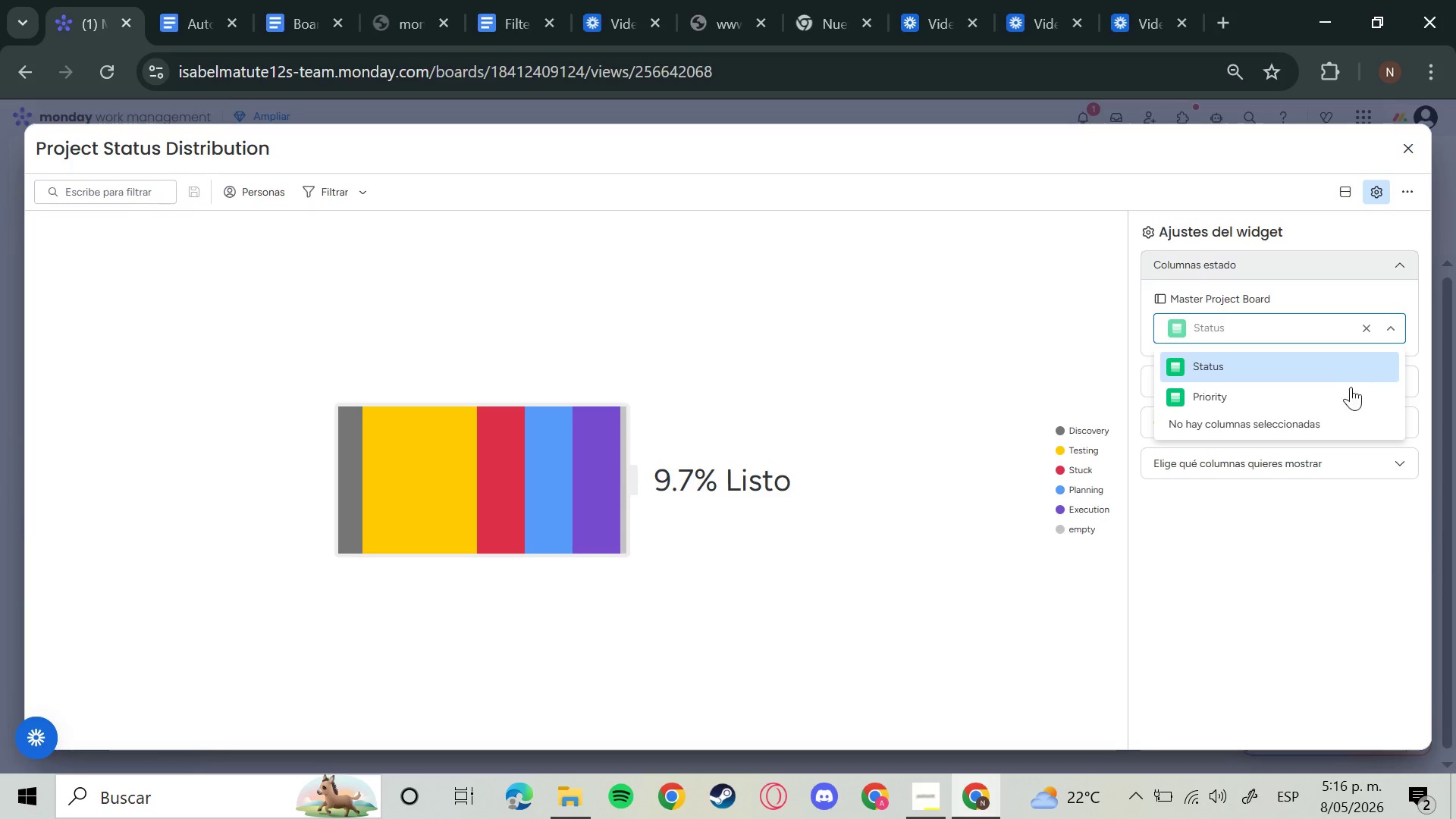 
left_click([1345, 393])
 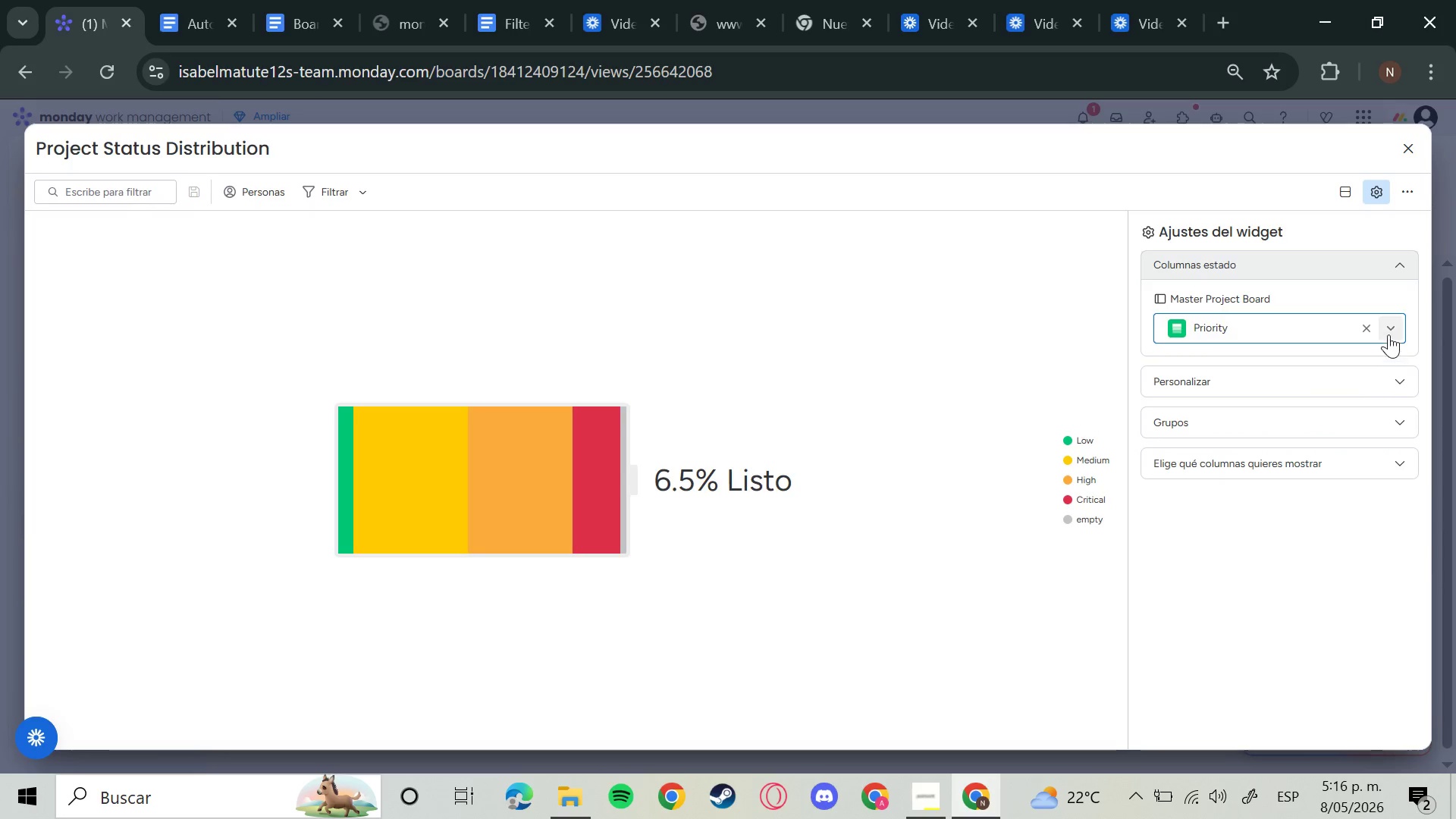 
left_click([1392, 331])
 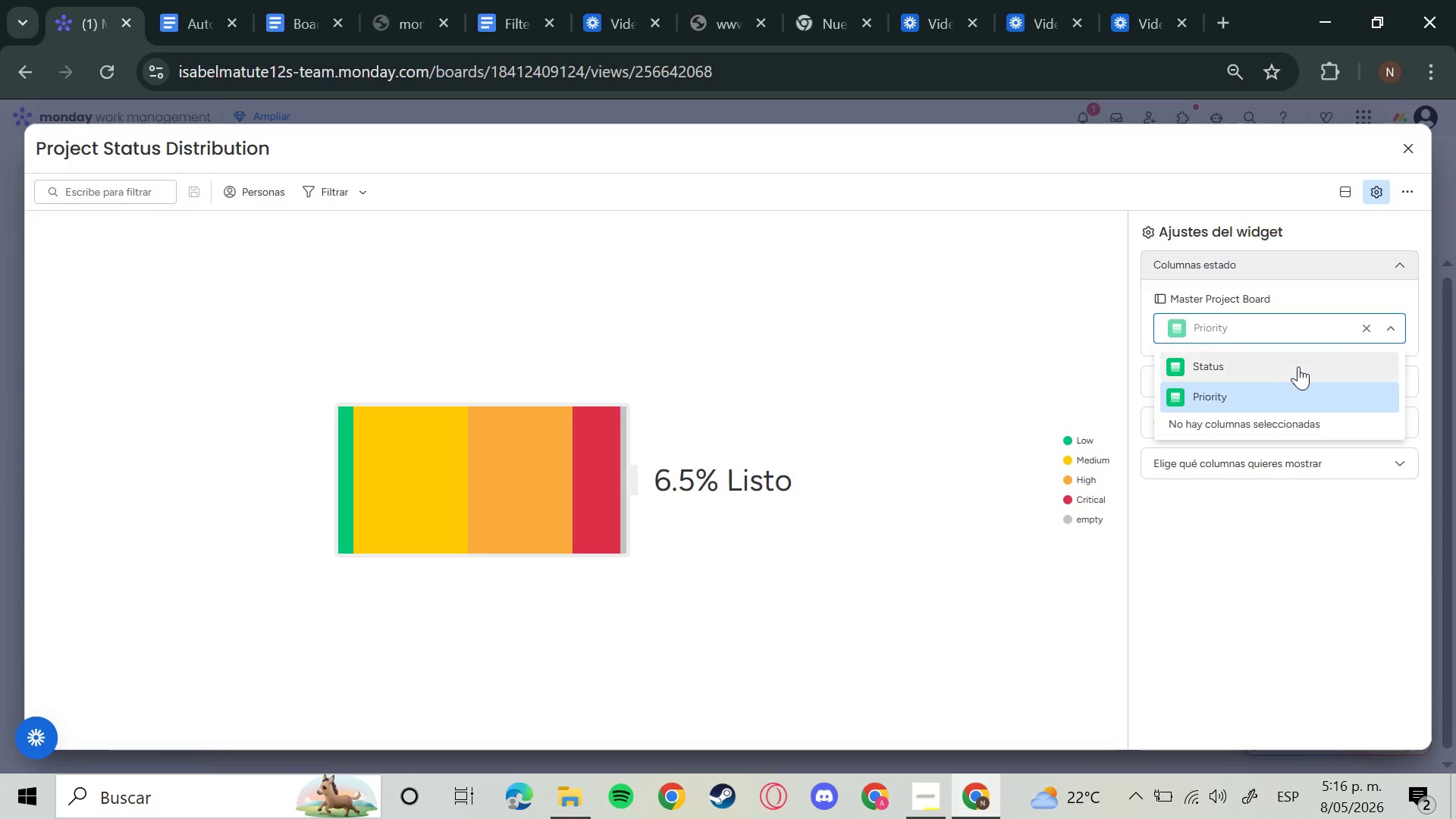 
left_click([1298, 366])
 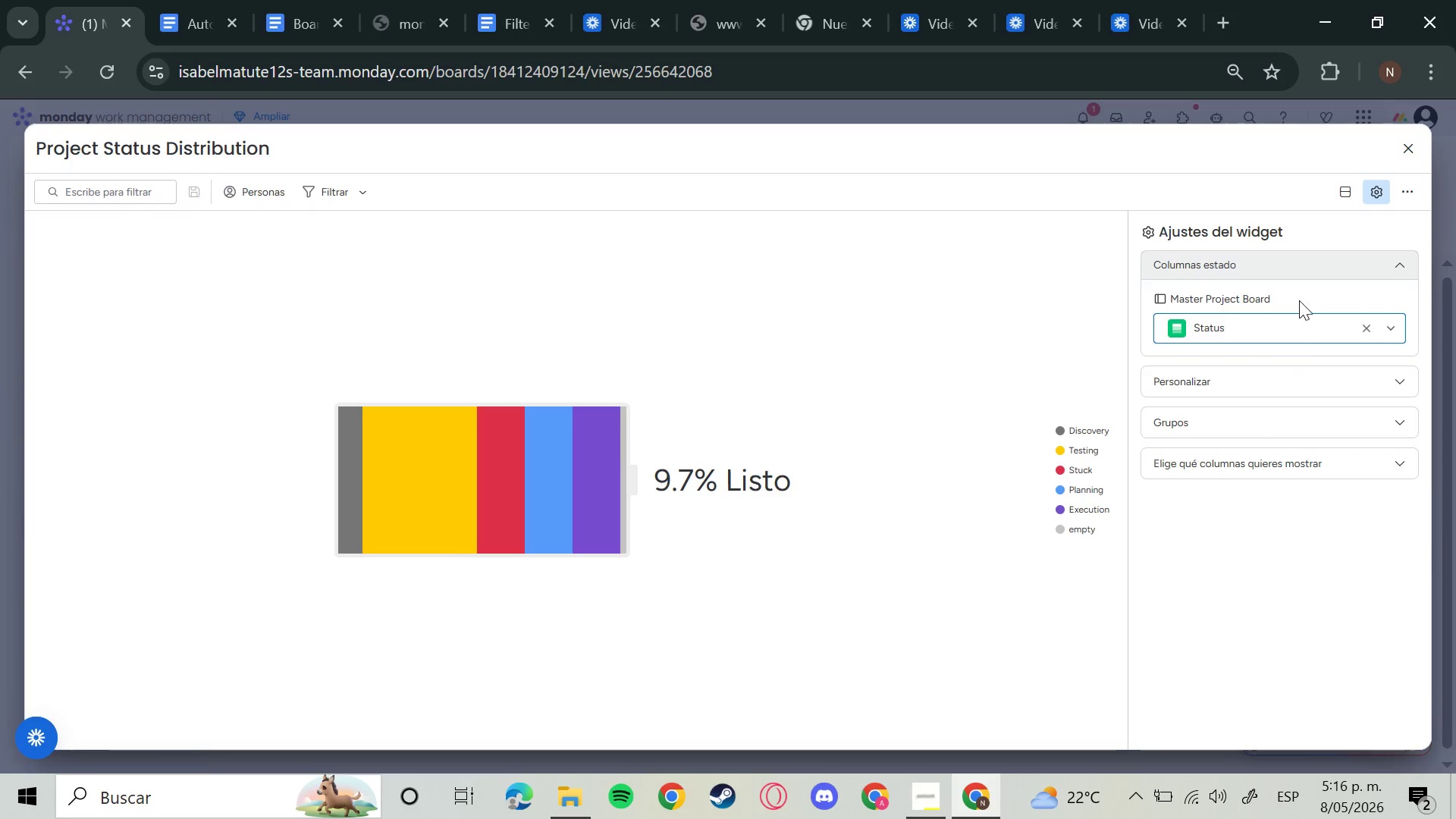 
left_click([1417, 141])
 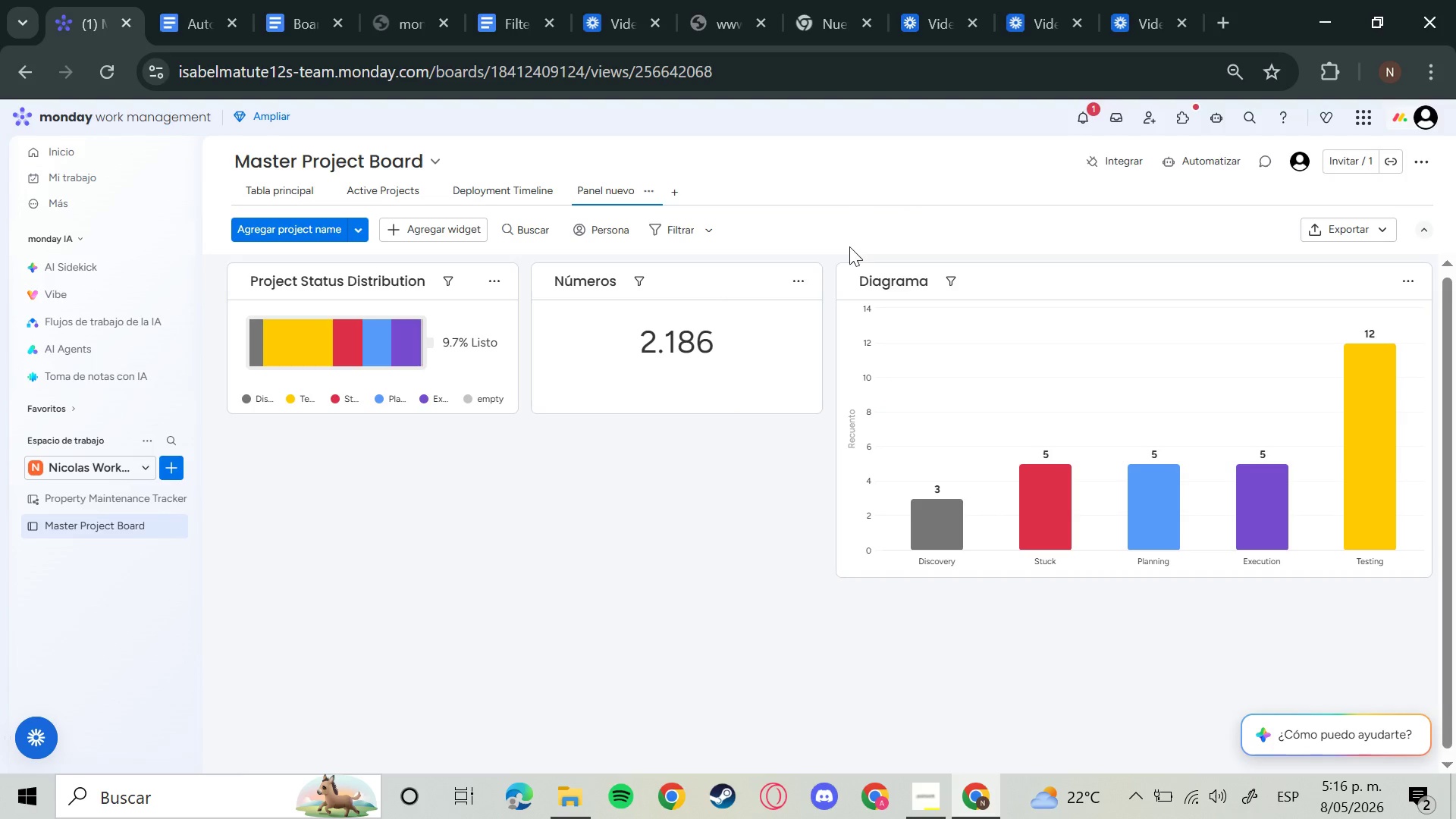 
left_click([796, 275])
 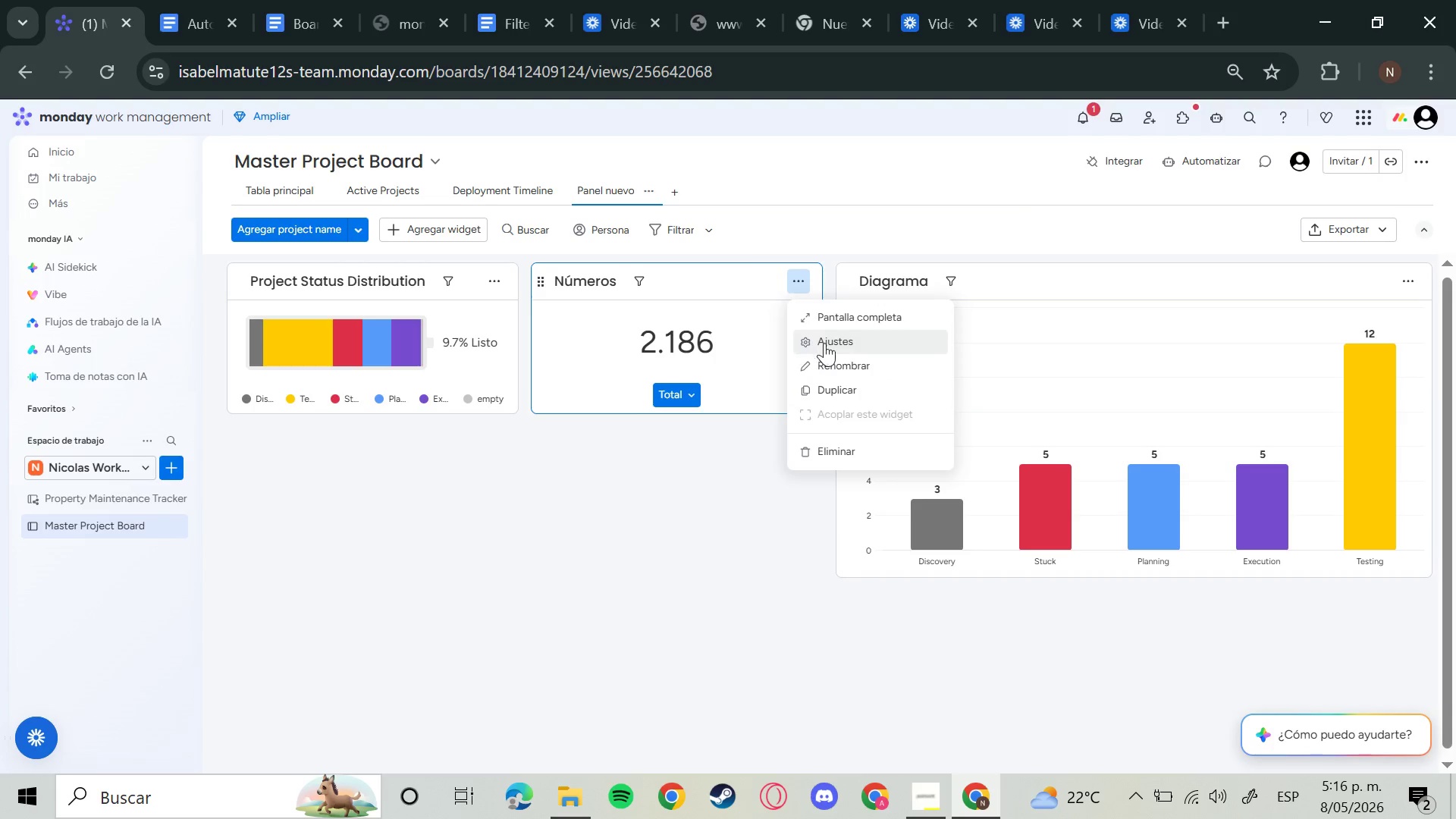 
left_click([826, 341])
 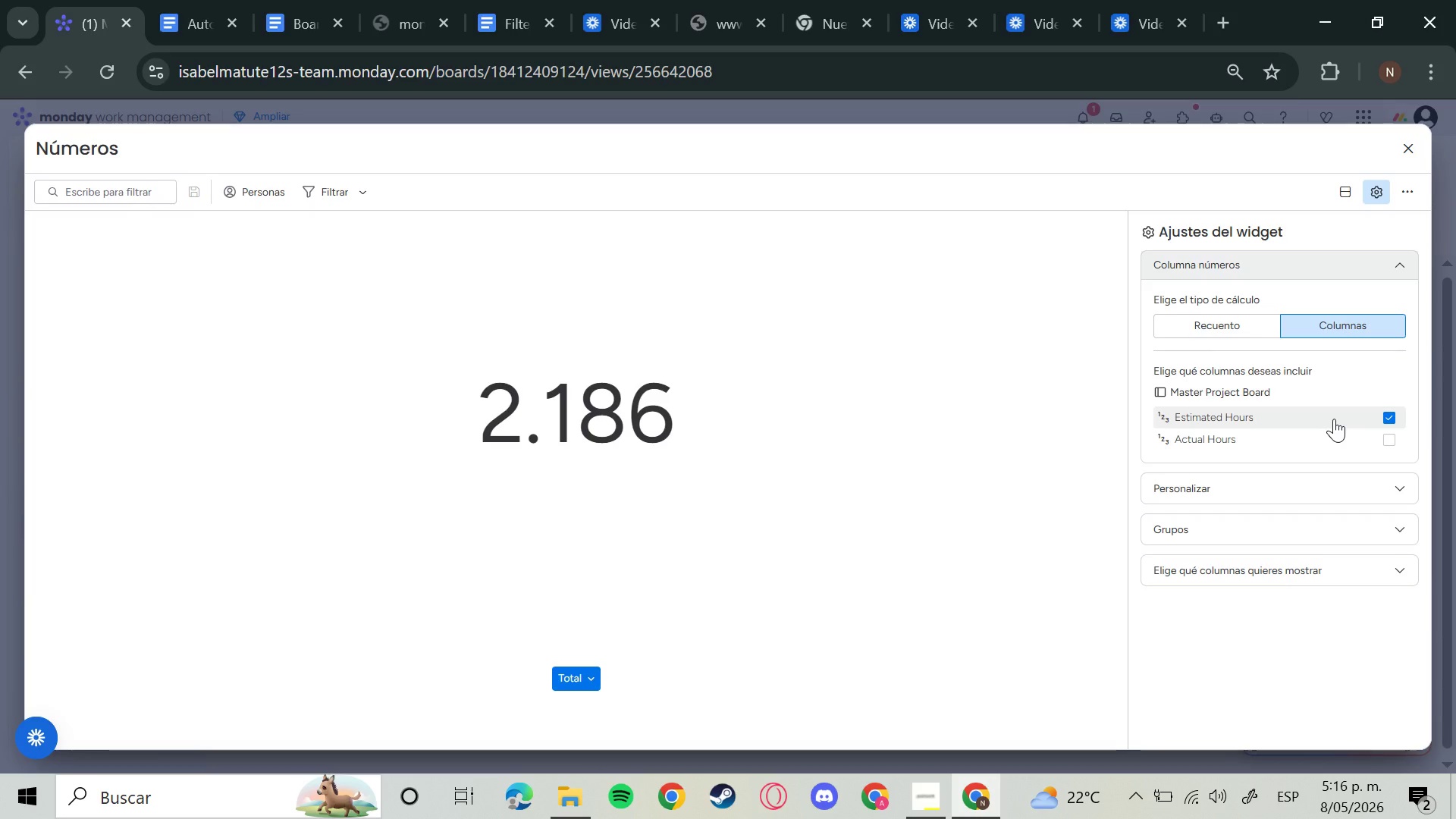 
wait(13.81)
 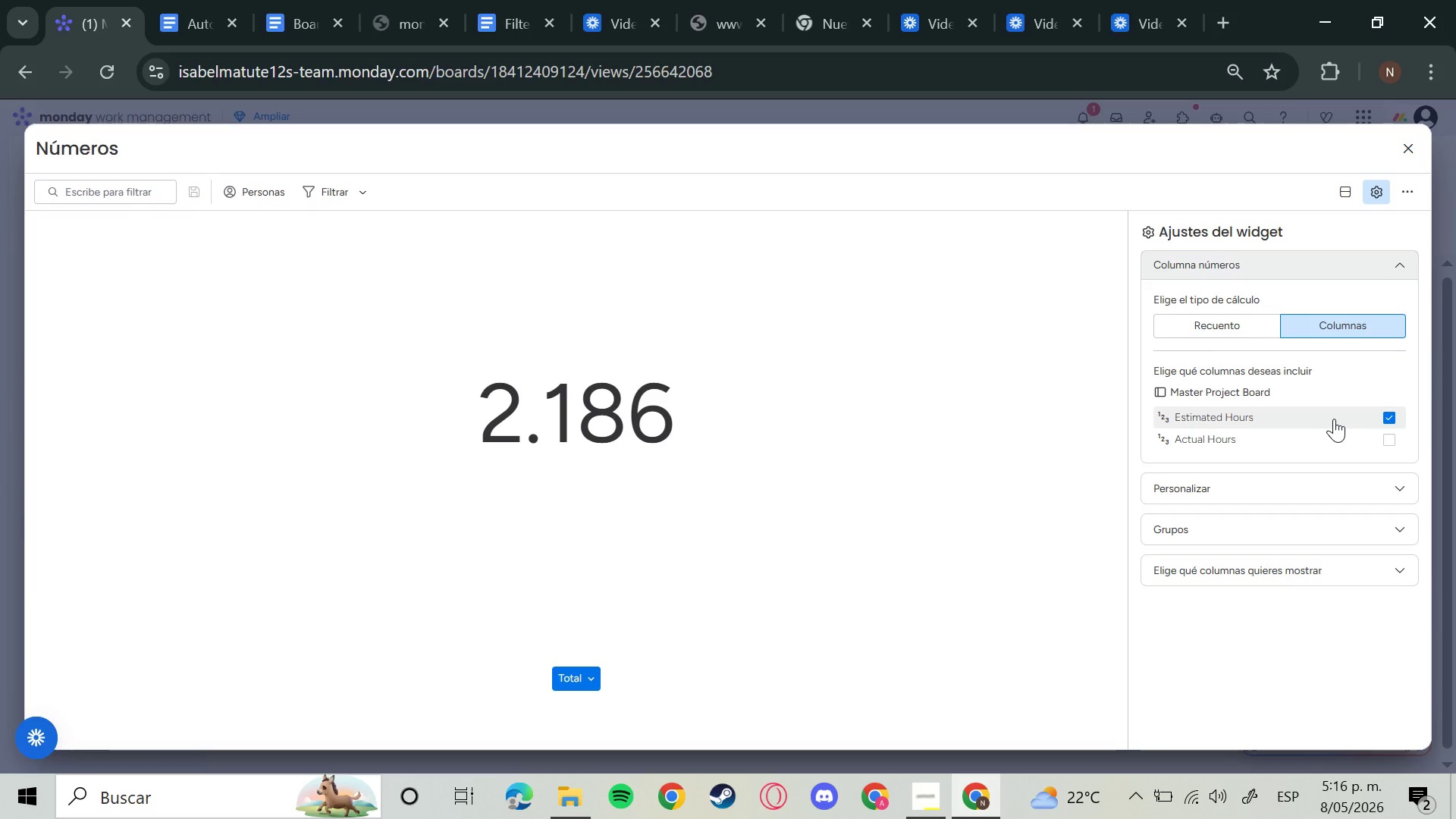 
left_click([1394, 438])
 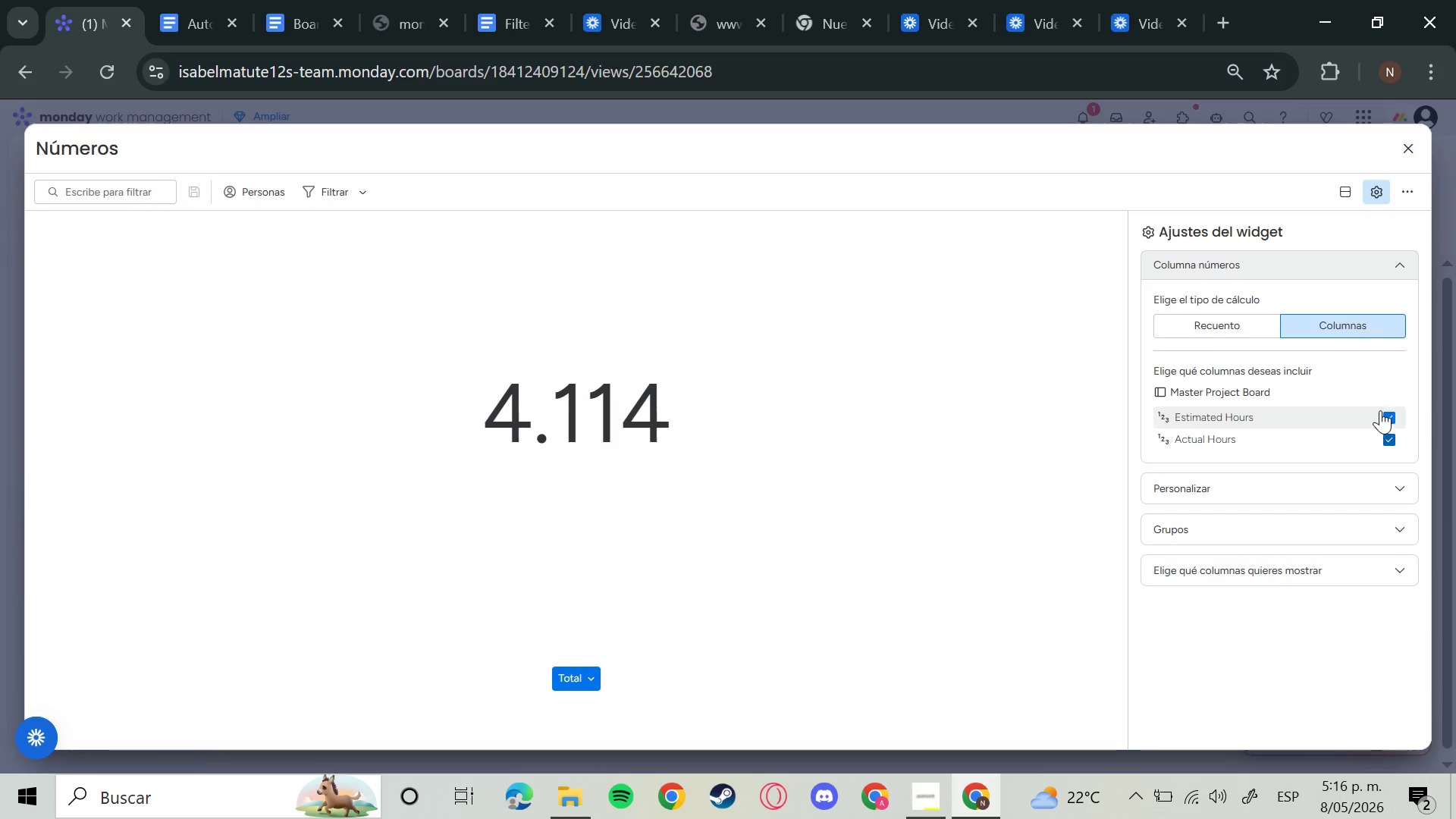 
left_click([1380, 410])
 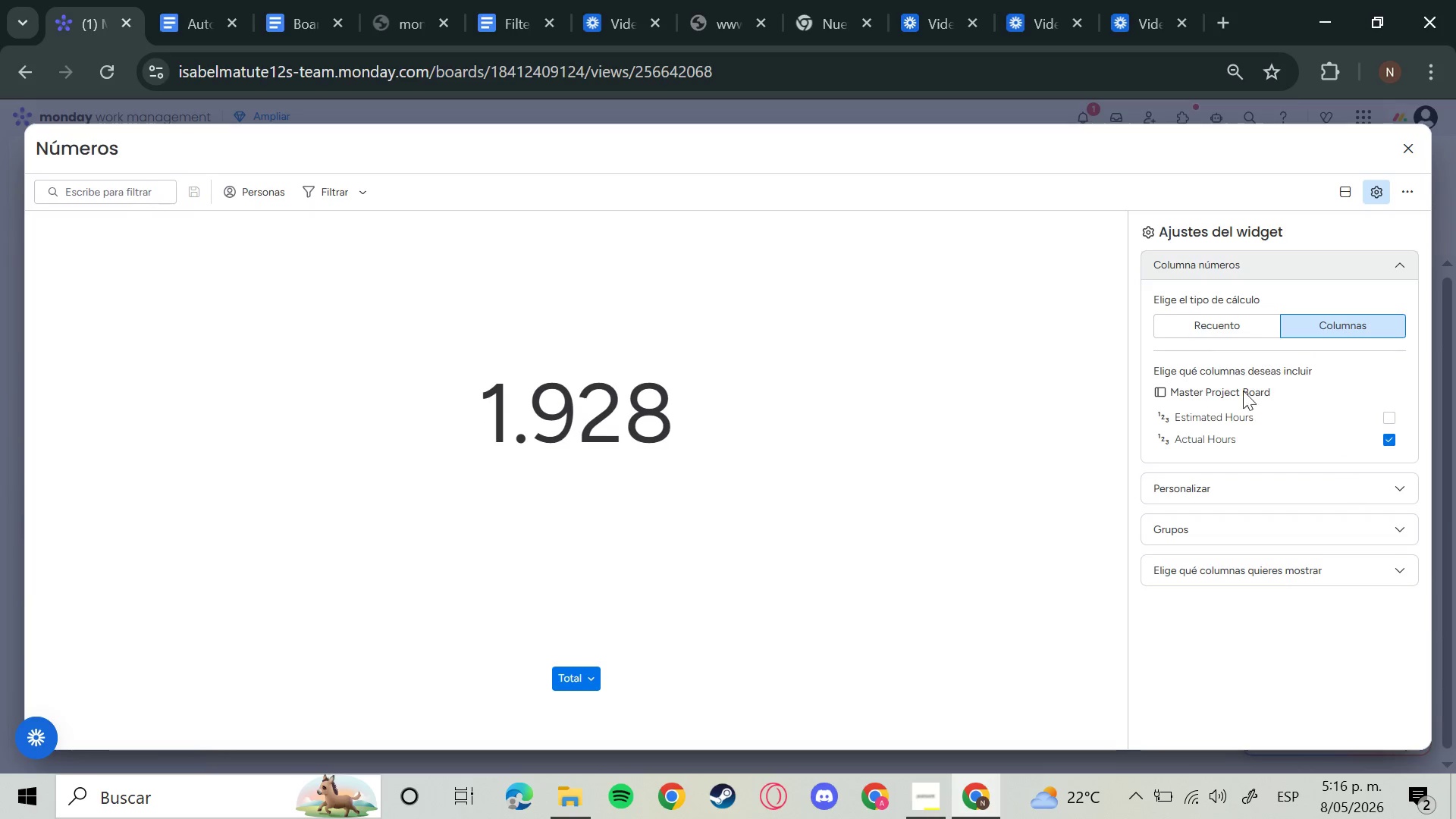 
left_click([1247, 321])
 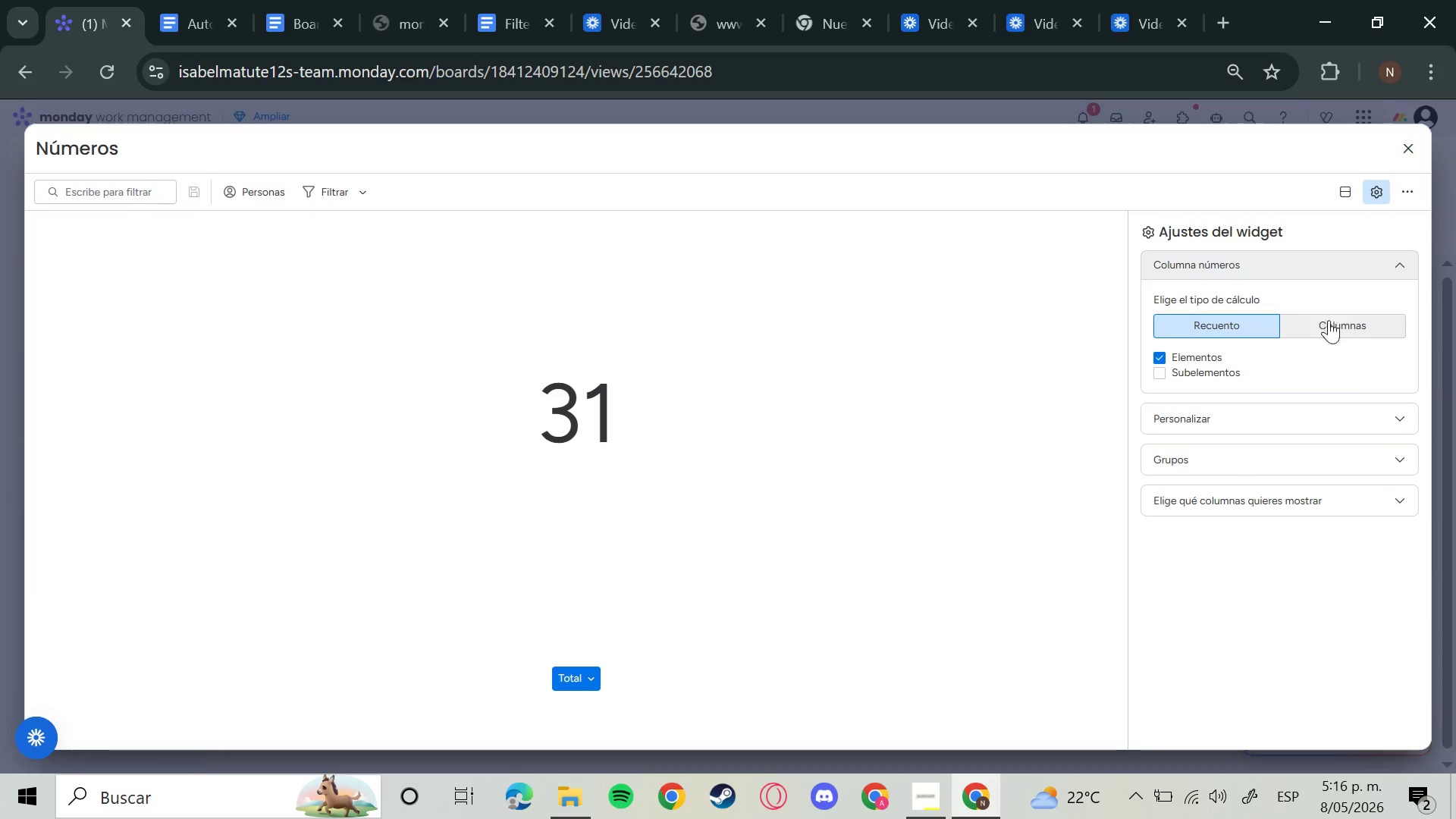 
left_click([1347, 318])
 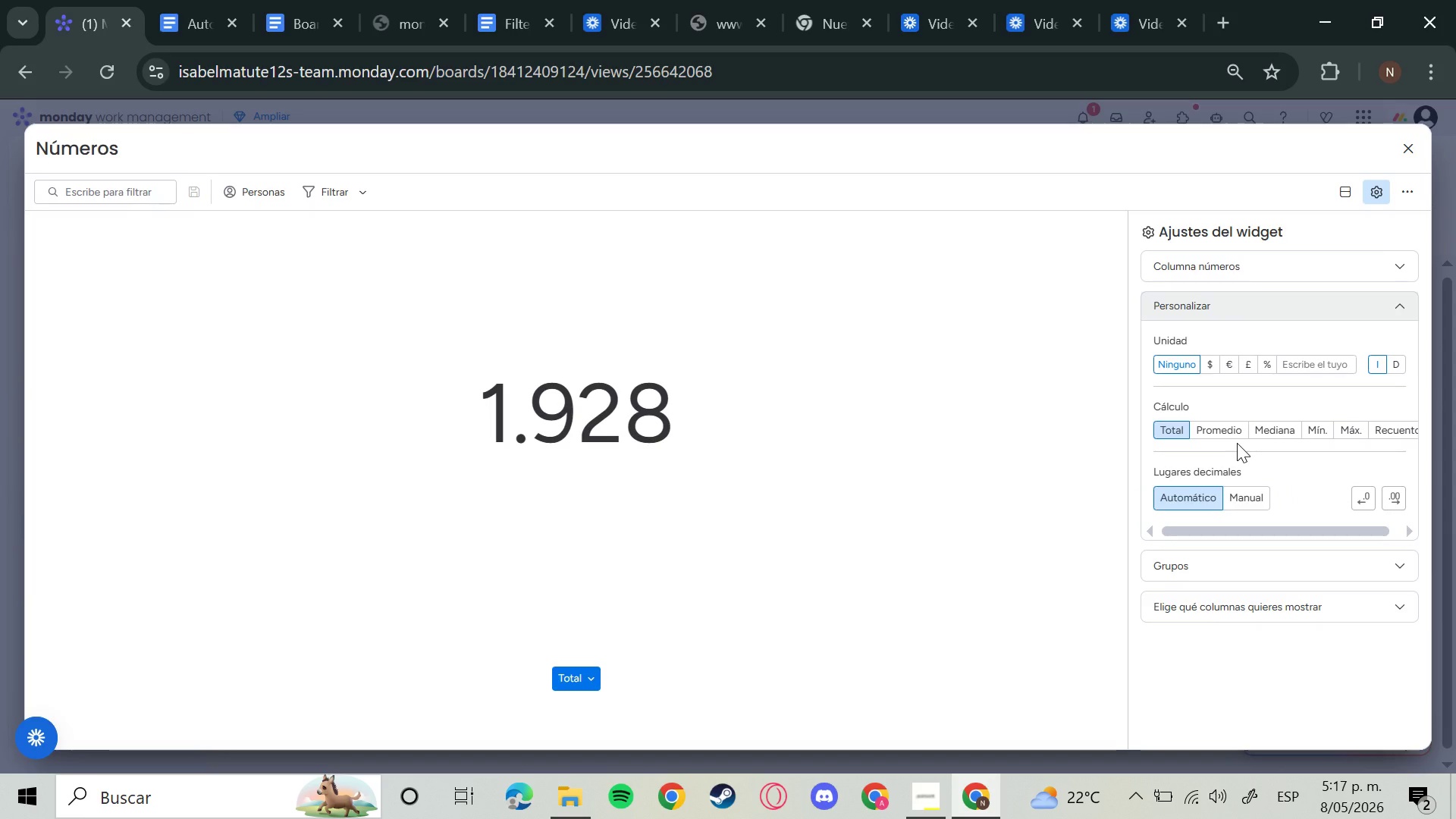 
wait(7.41)
 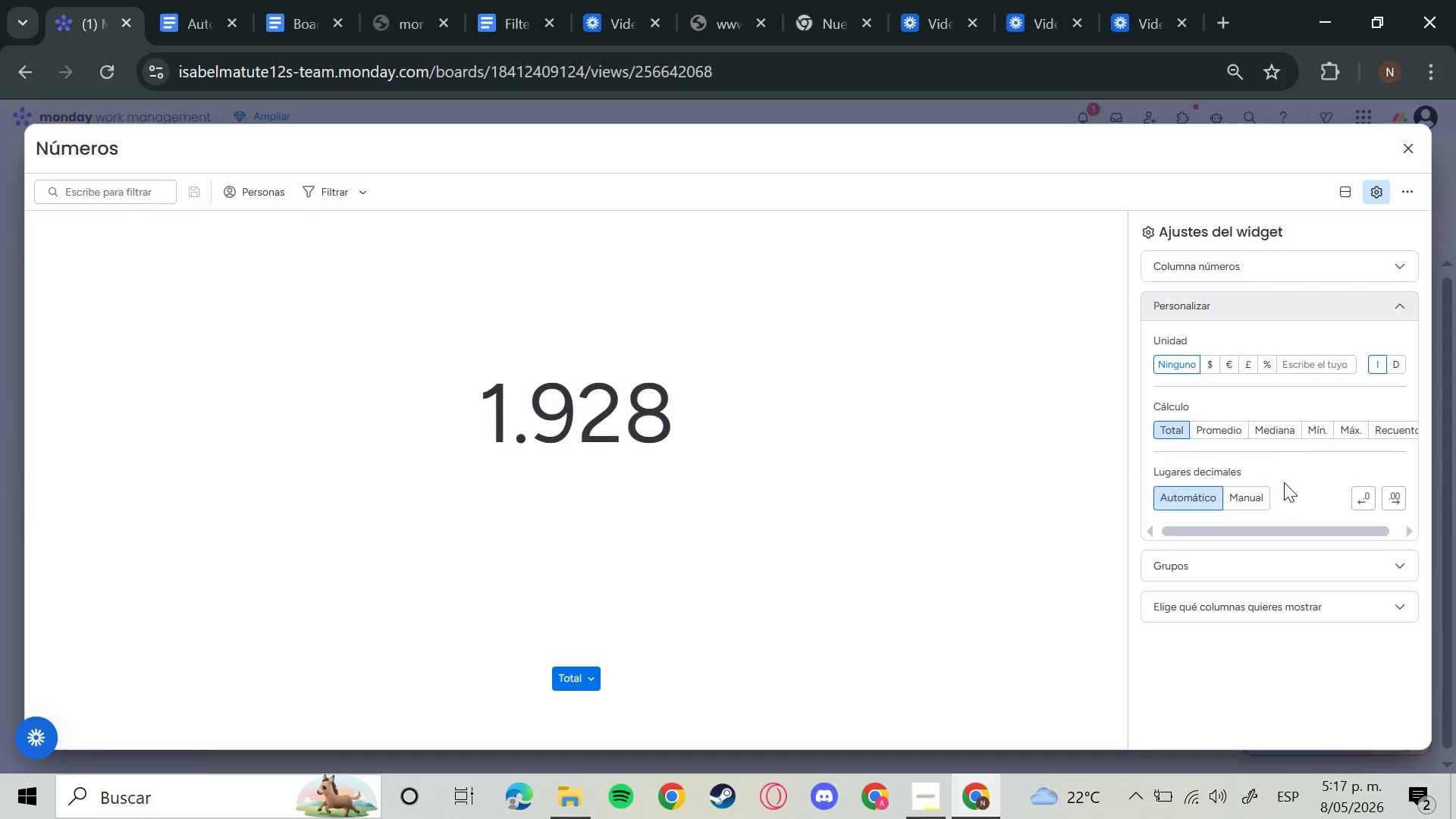 
left_click([1373, 260])
 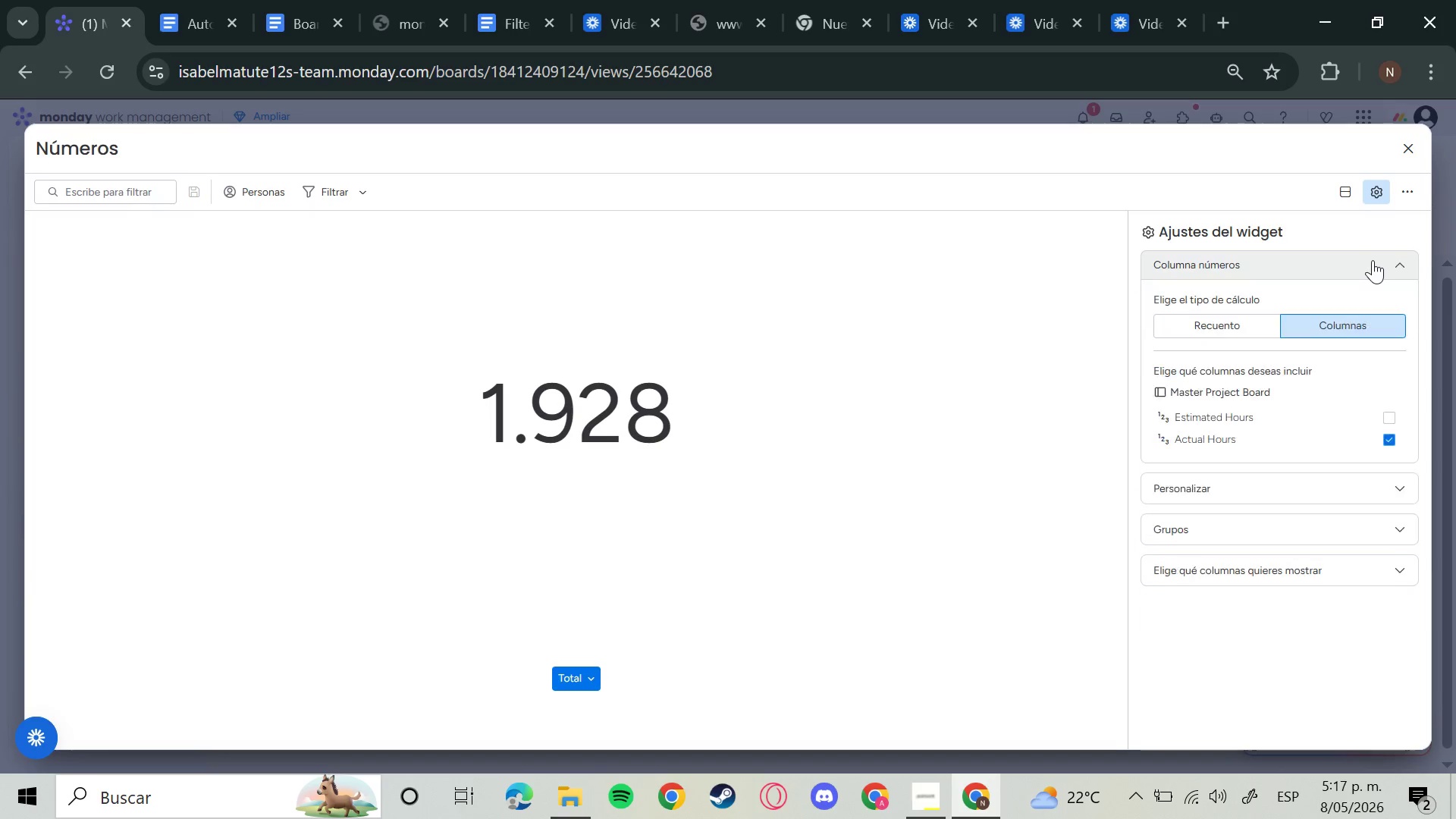 
mouse_move([1357, 281])
 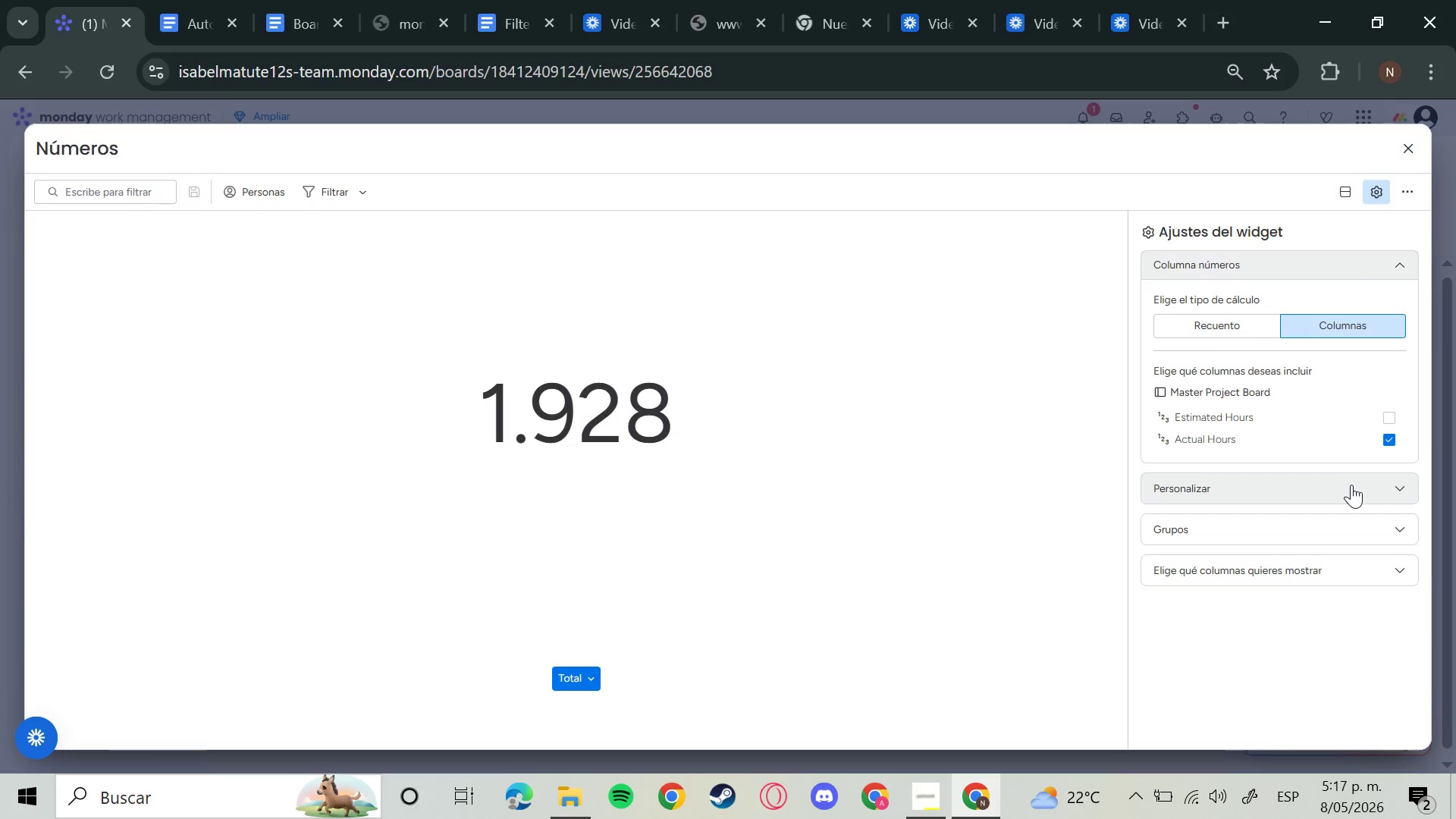 
left_click([1351, 485])
 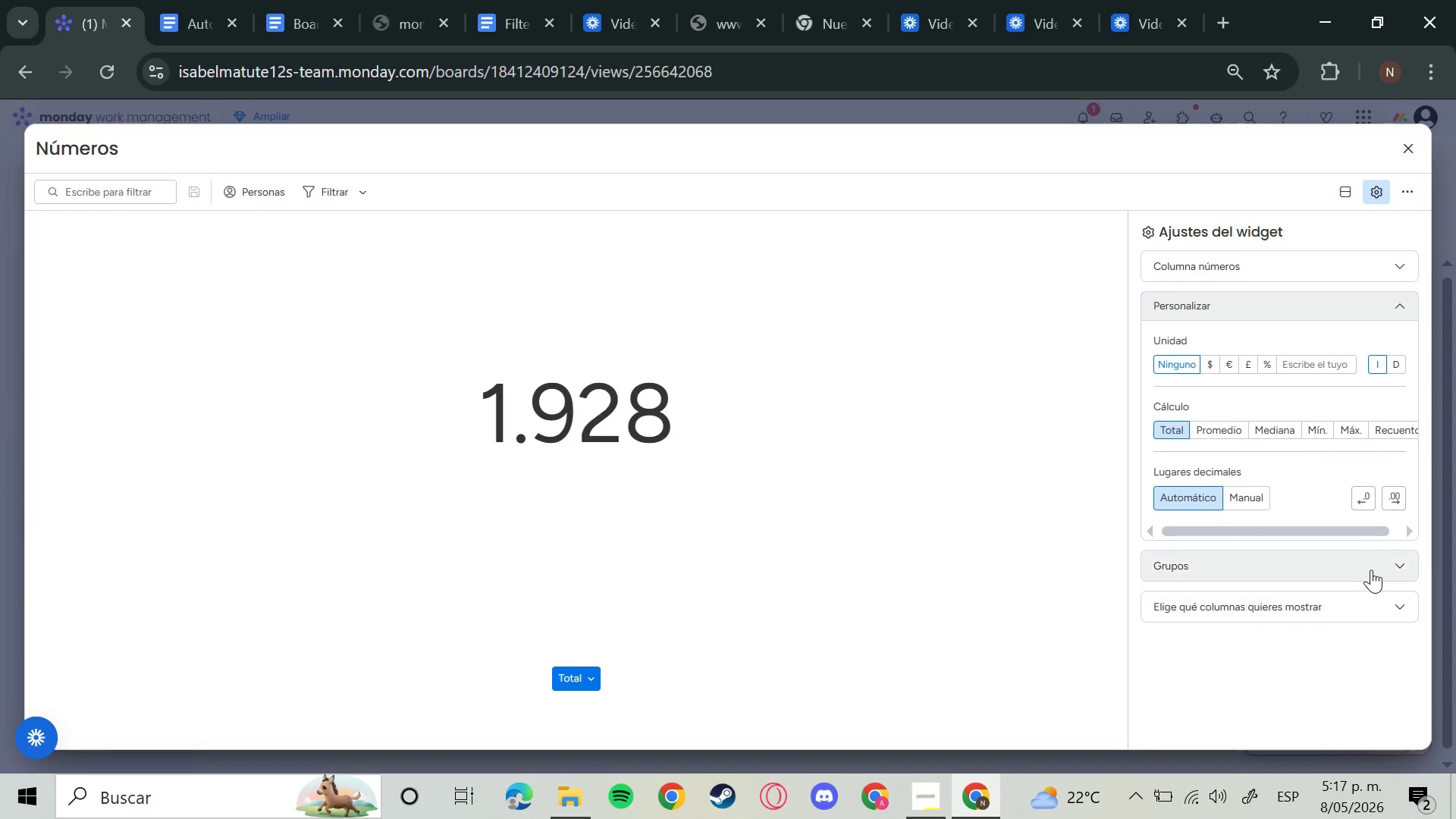 
left_click([1370, 557])
 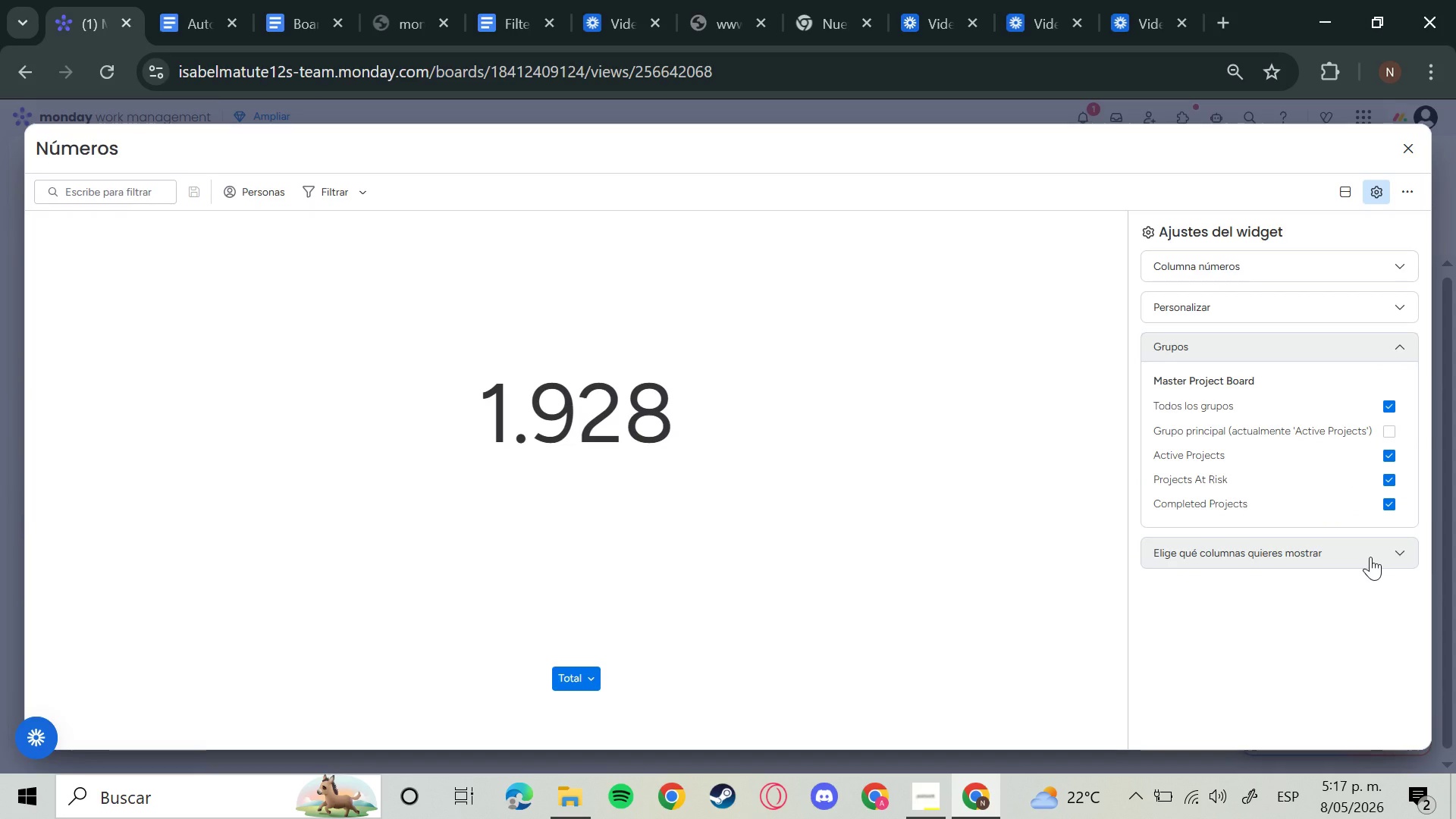 
left_click([1370, 557])
 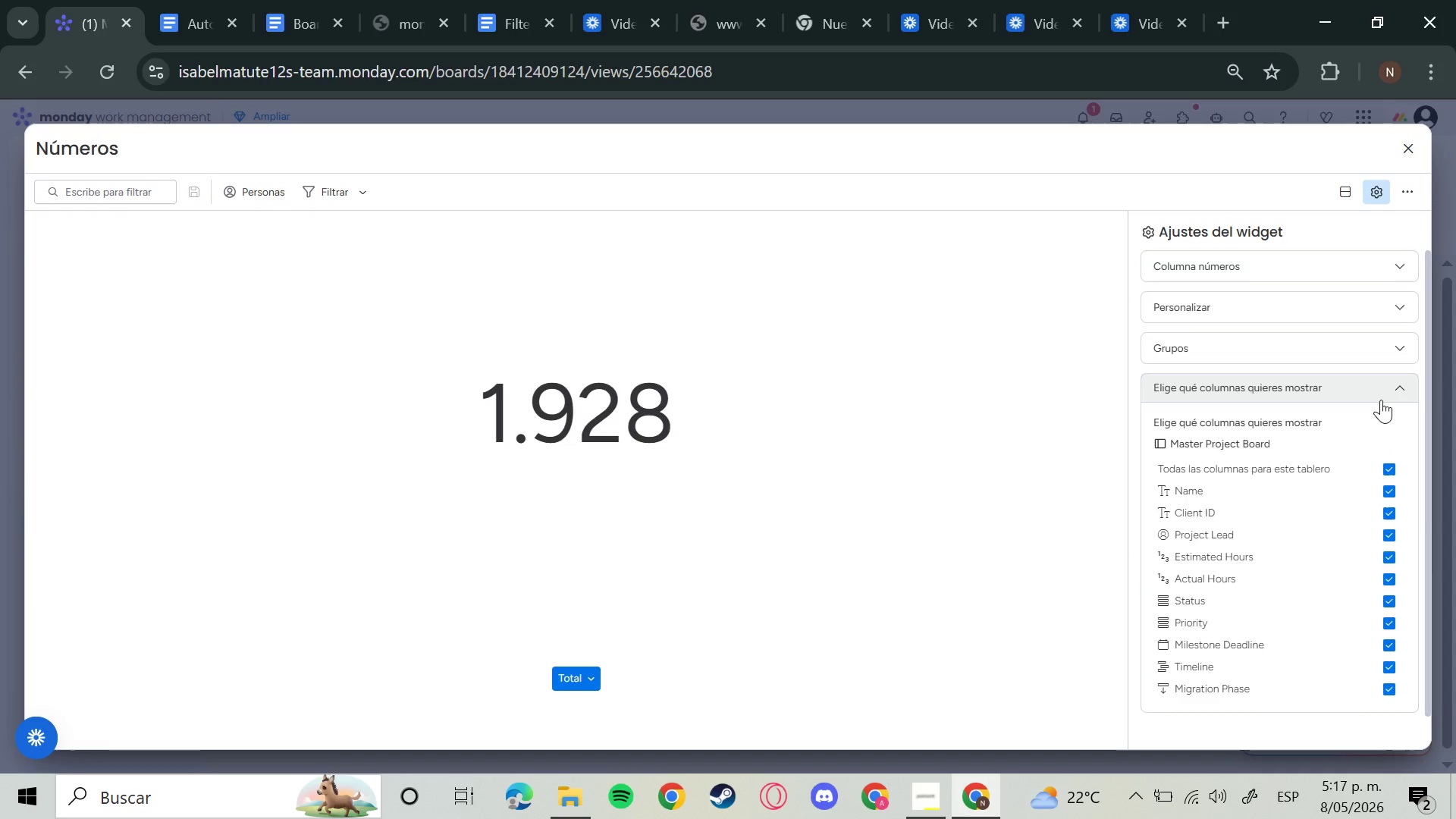 
wait(11.48)
 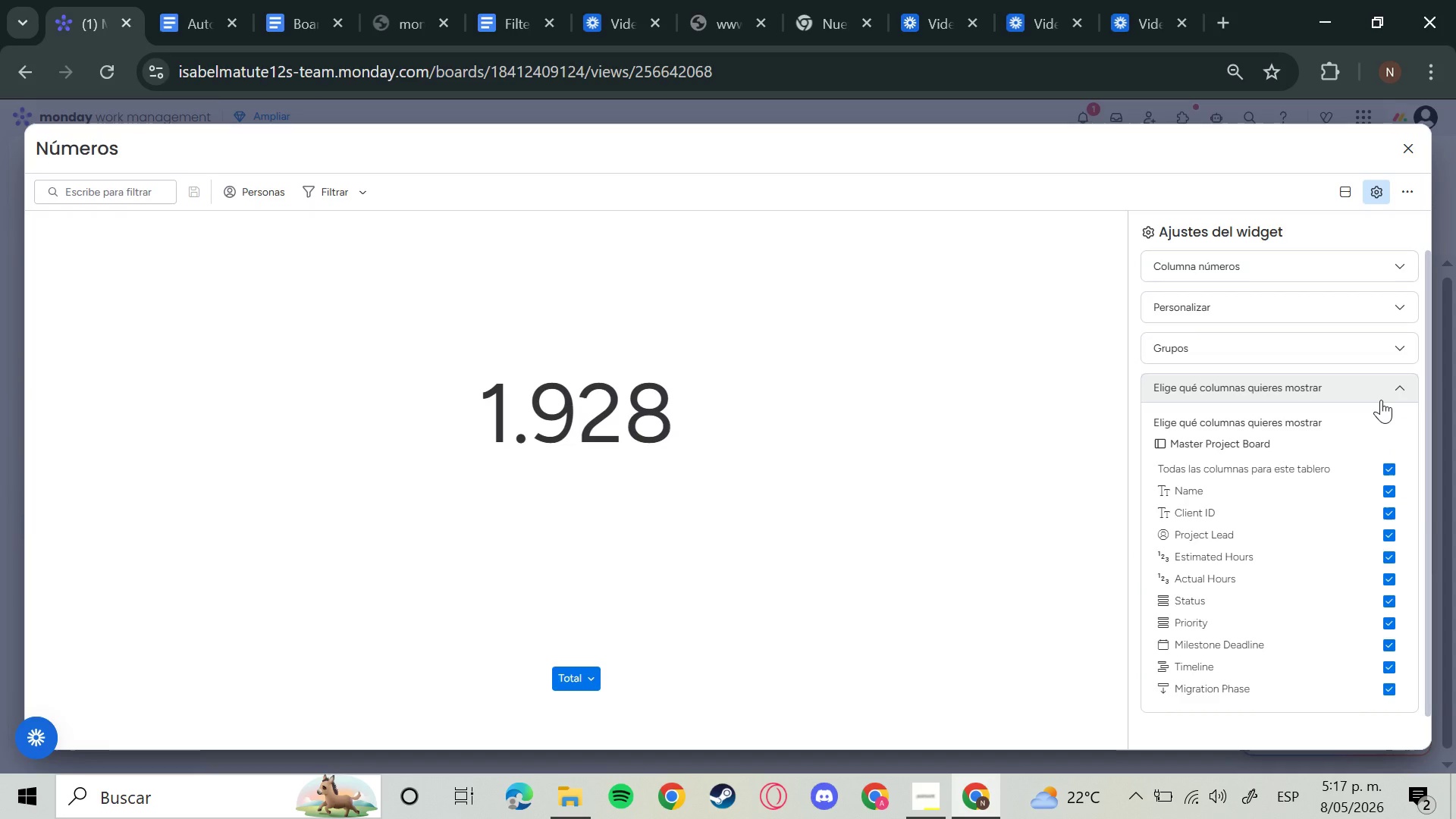 
left_click([1401, 148])
 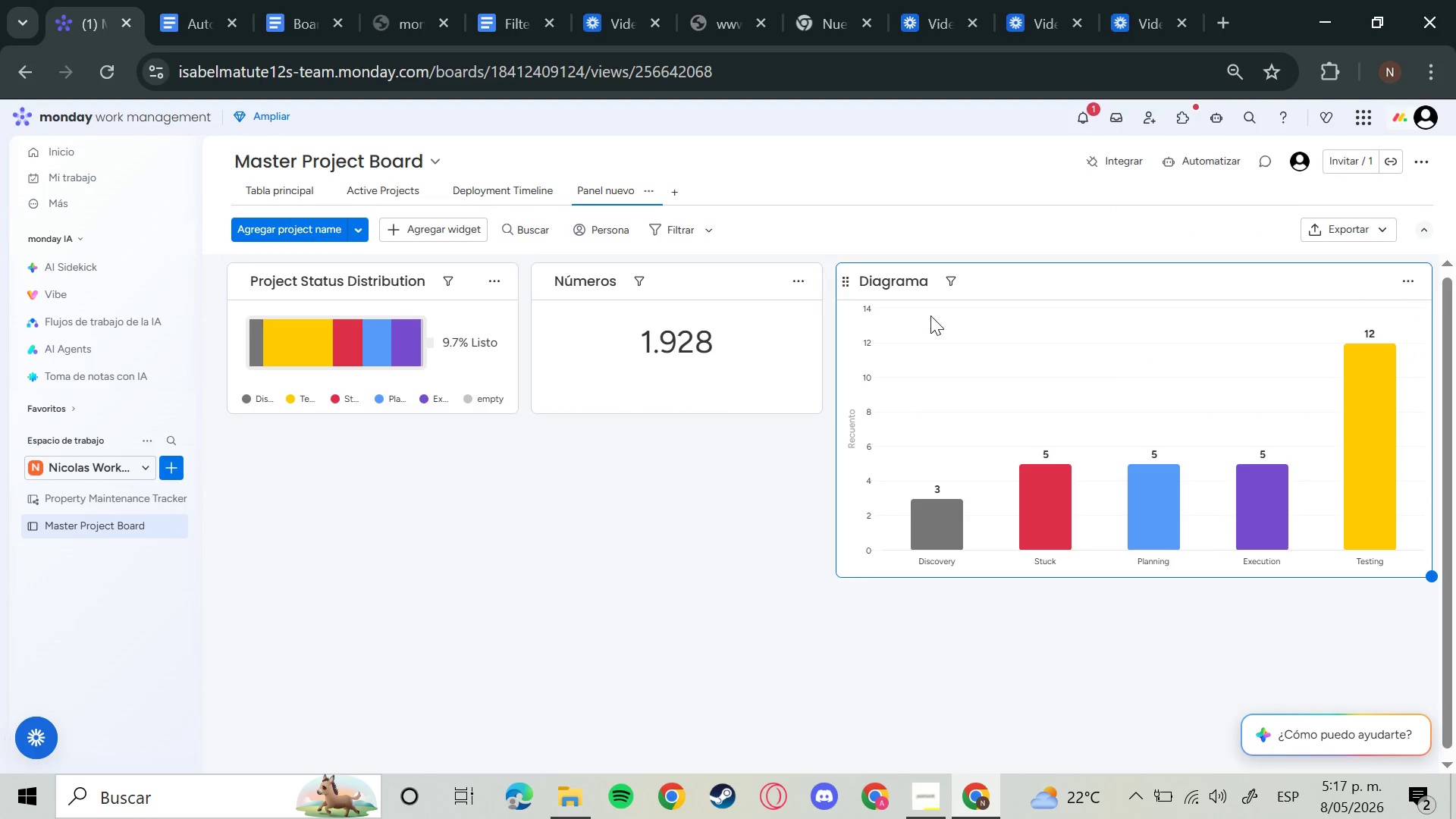 
left_click([570, 270])
 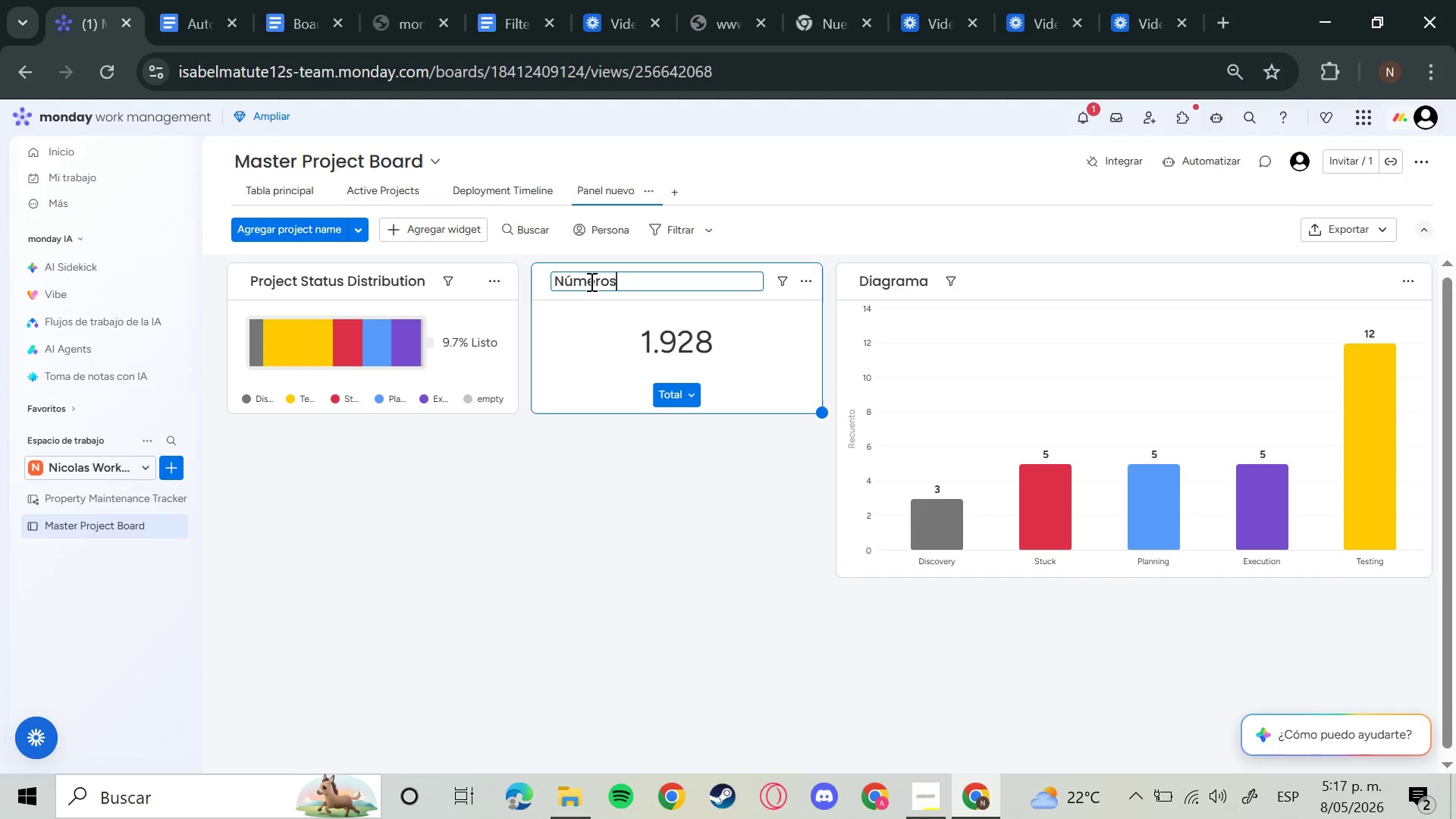 
key(Backspace)
key(Backspace)
key(Backspace)
key(Backspace)
type(Totla)
key(Backspace)
key(Backspace)
type(al Actual Hours)
 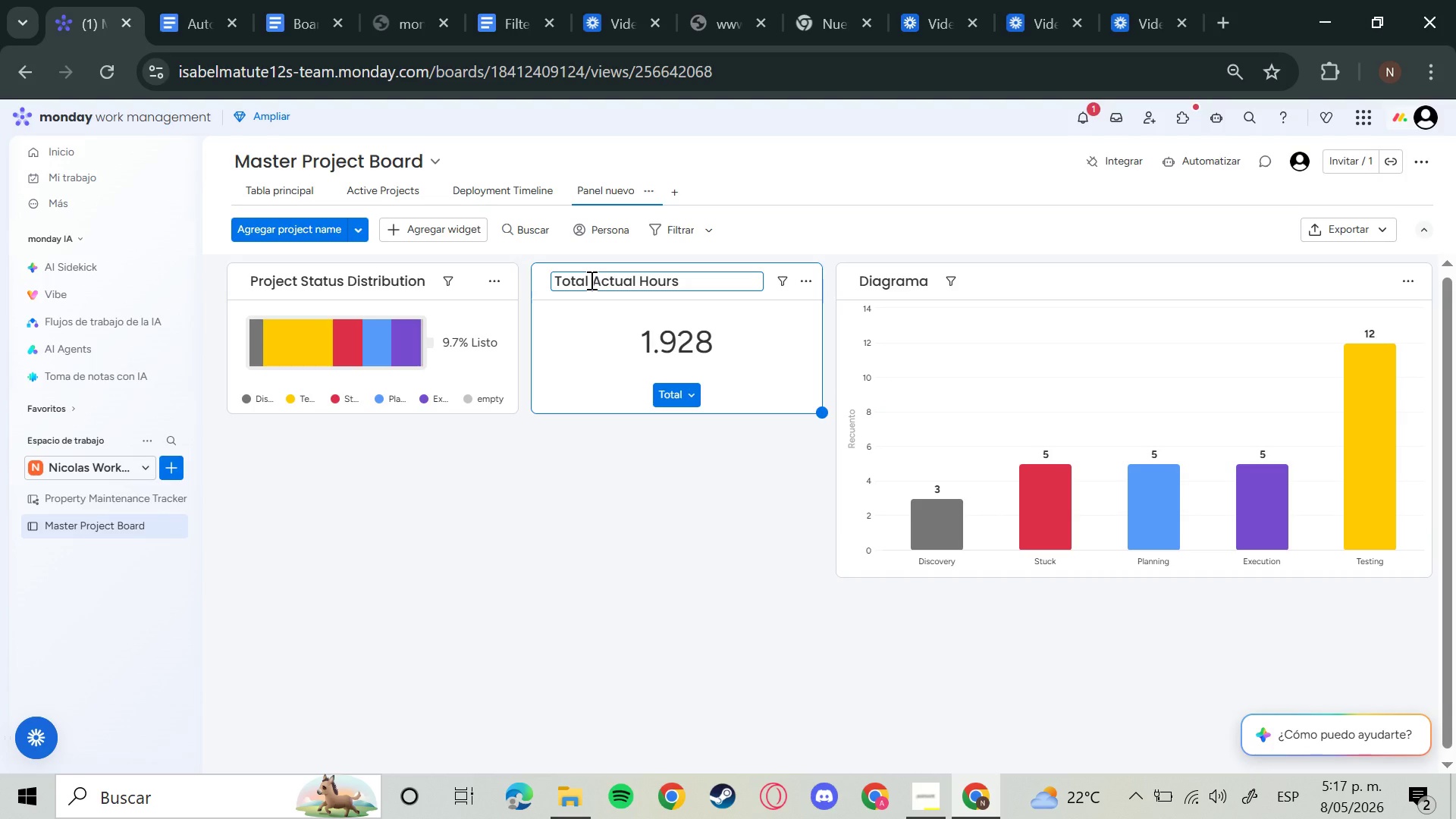 
key(Enter)
 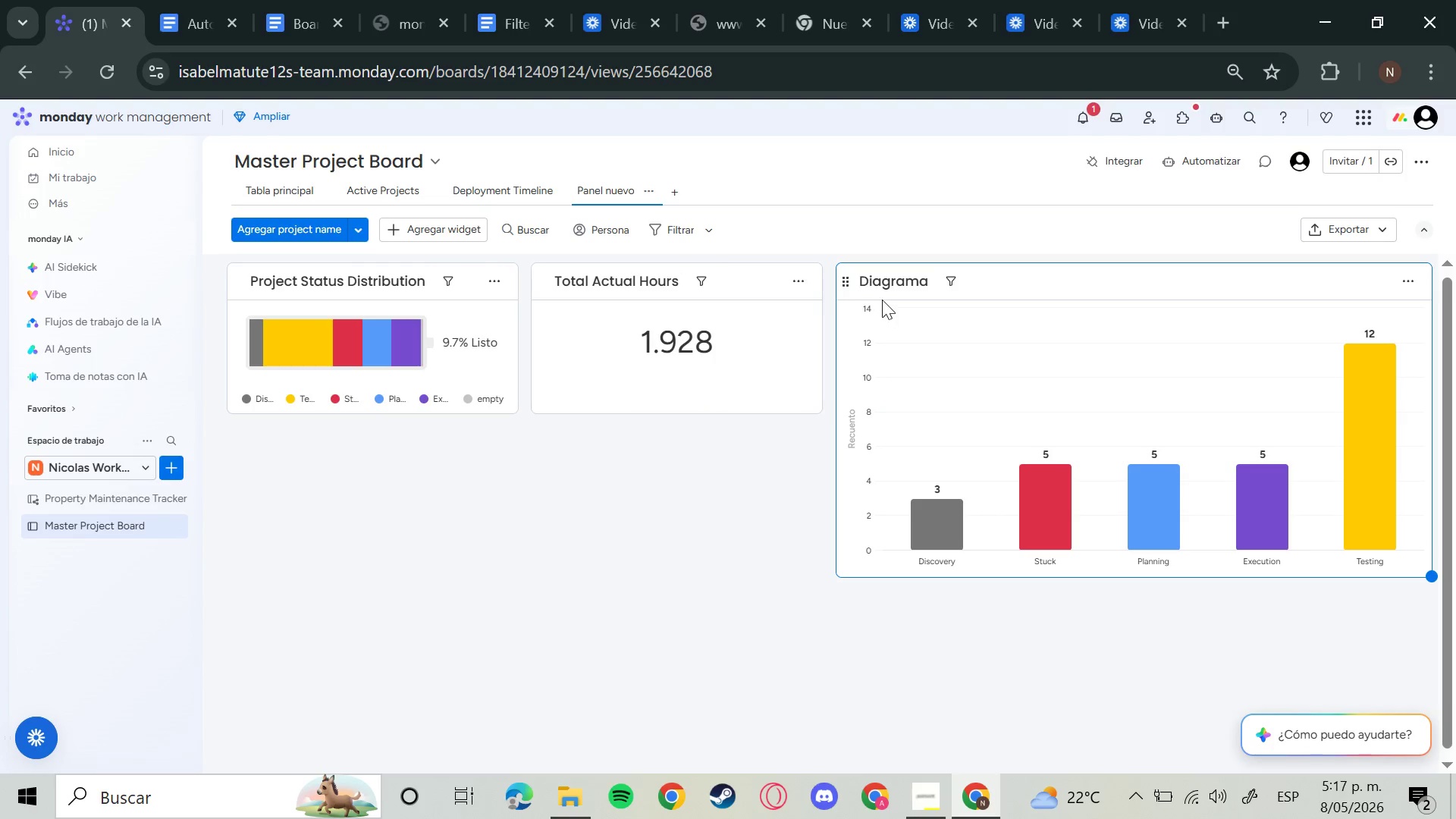 
right_click([907, 280])
 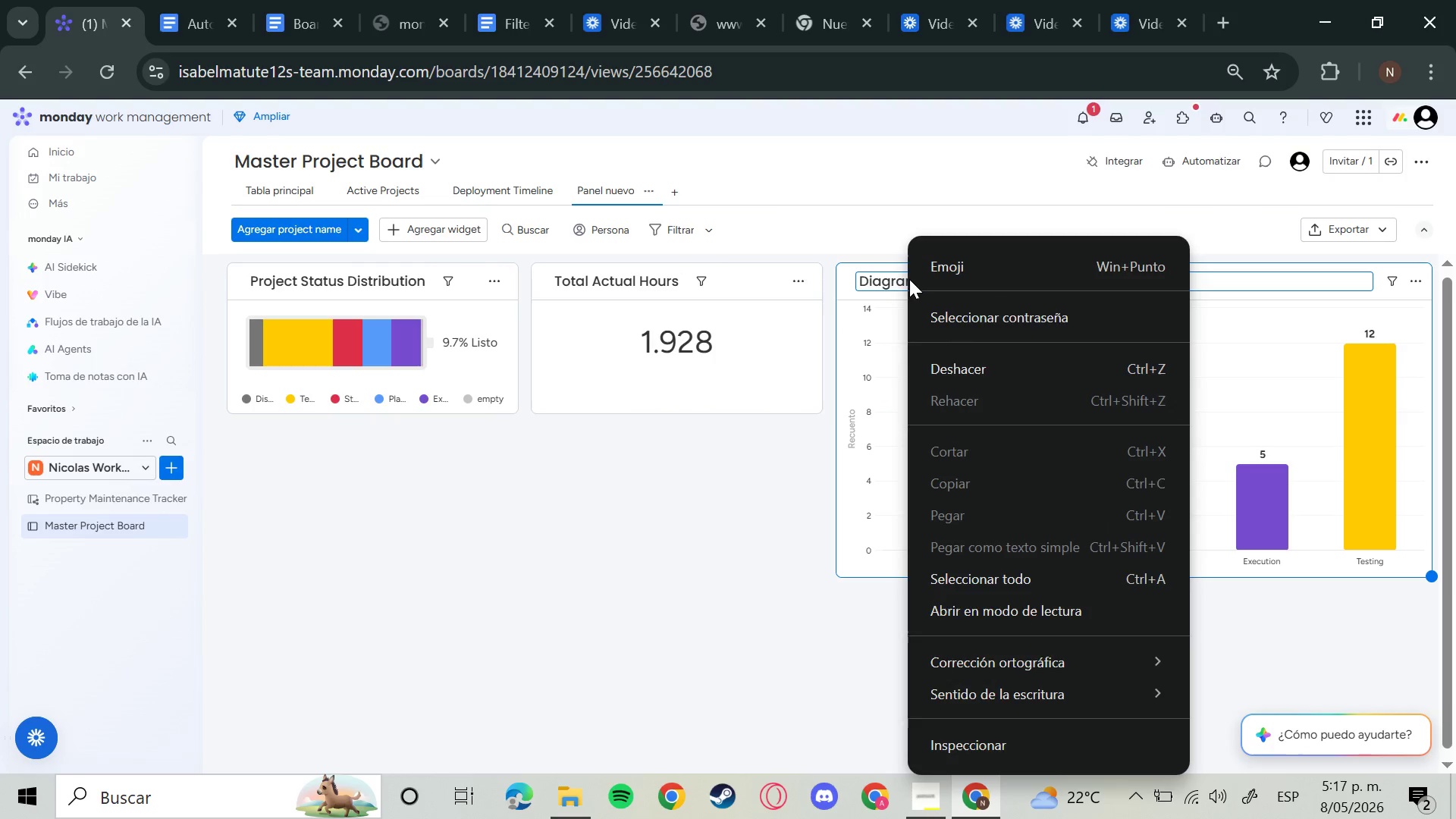 
left_click([907, 280])
 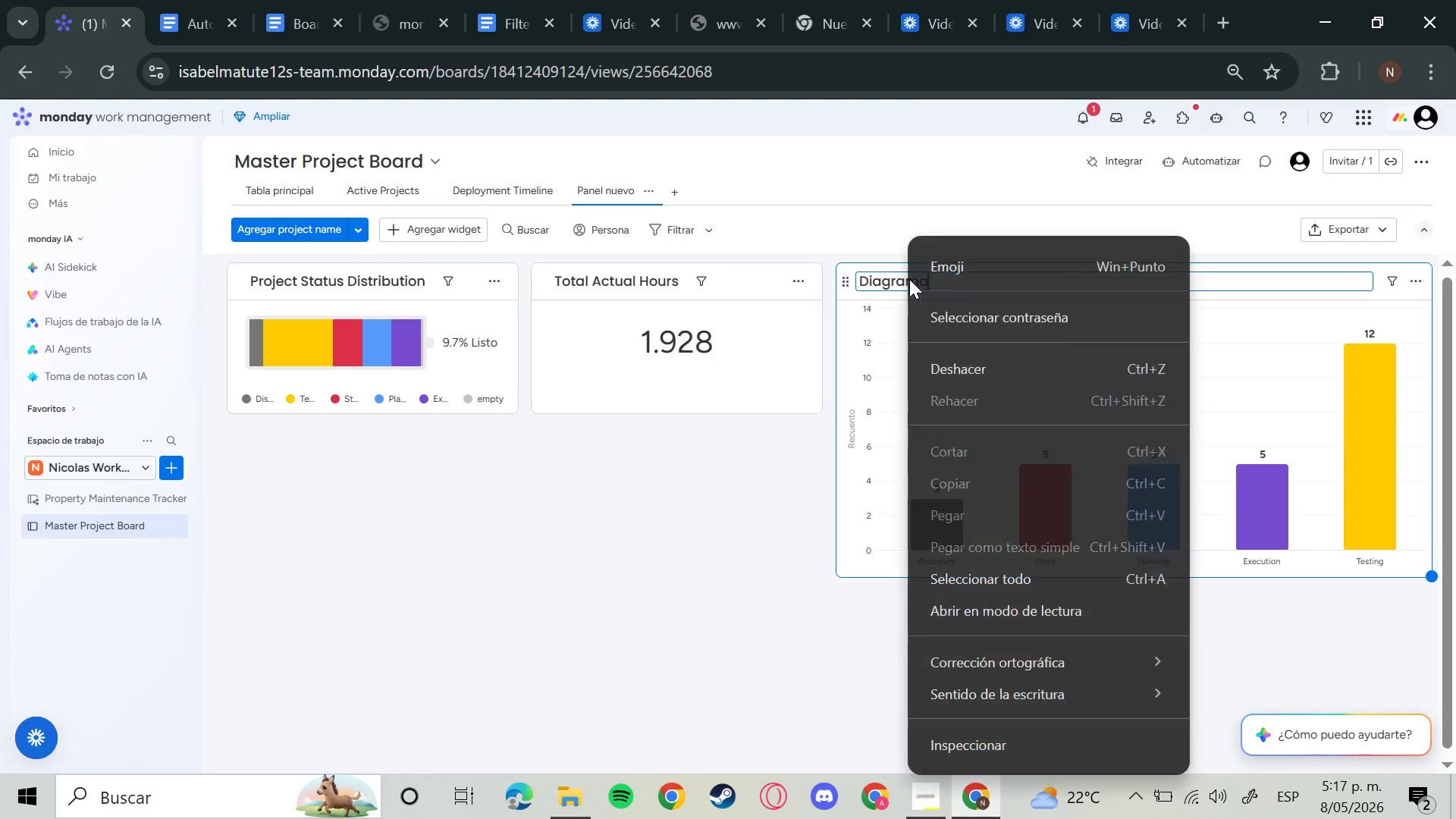 
mouse_move([893, 275])
 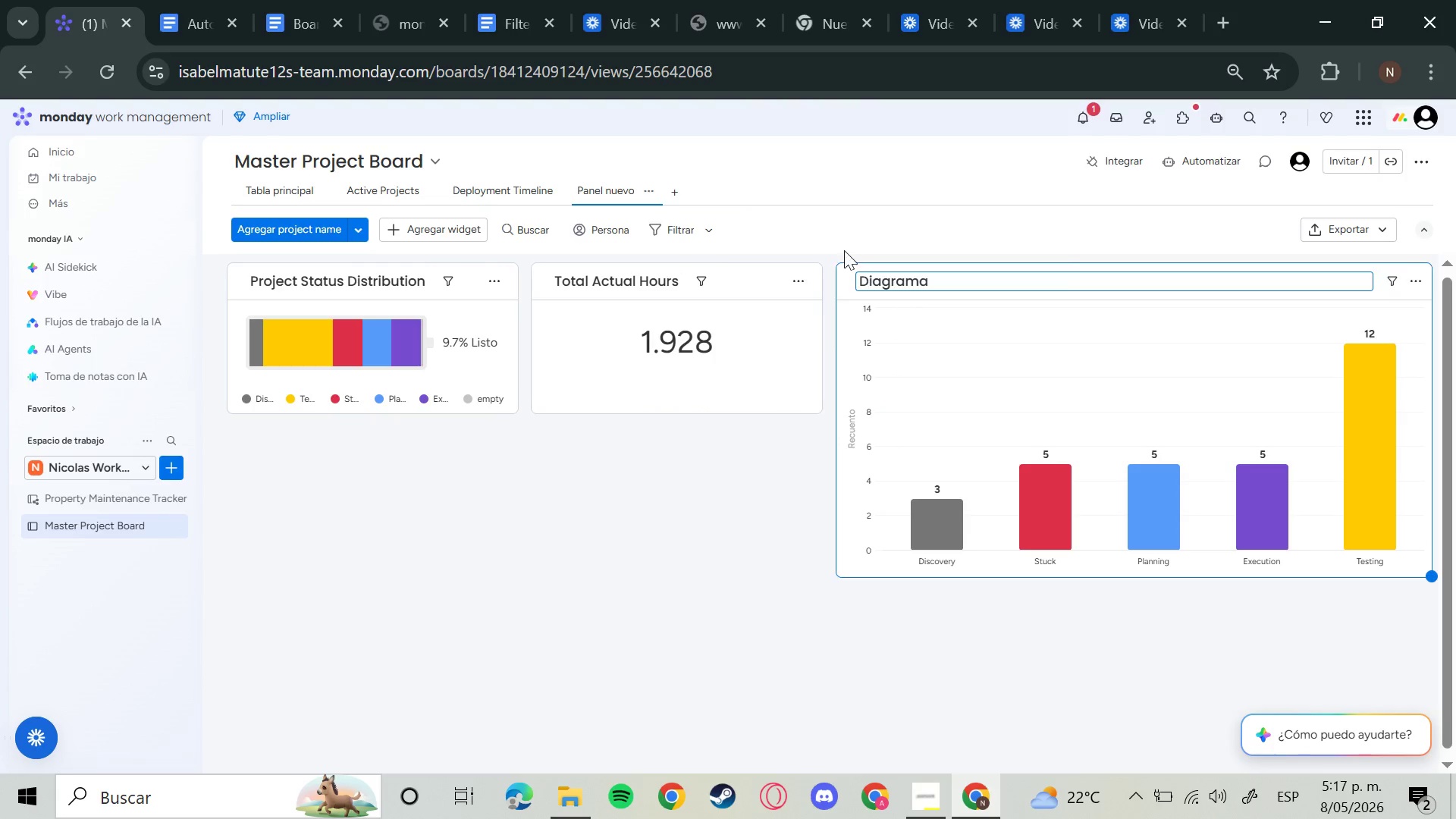 
left_click([844, 250])
 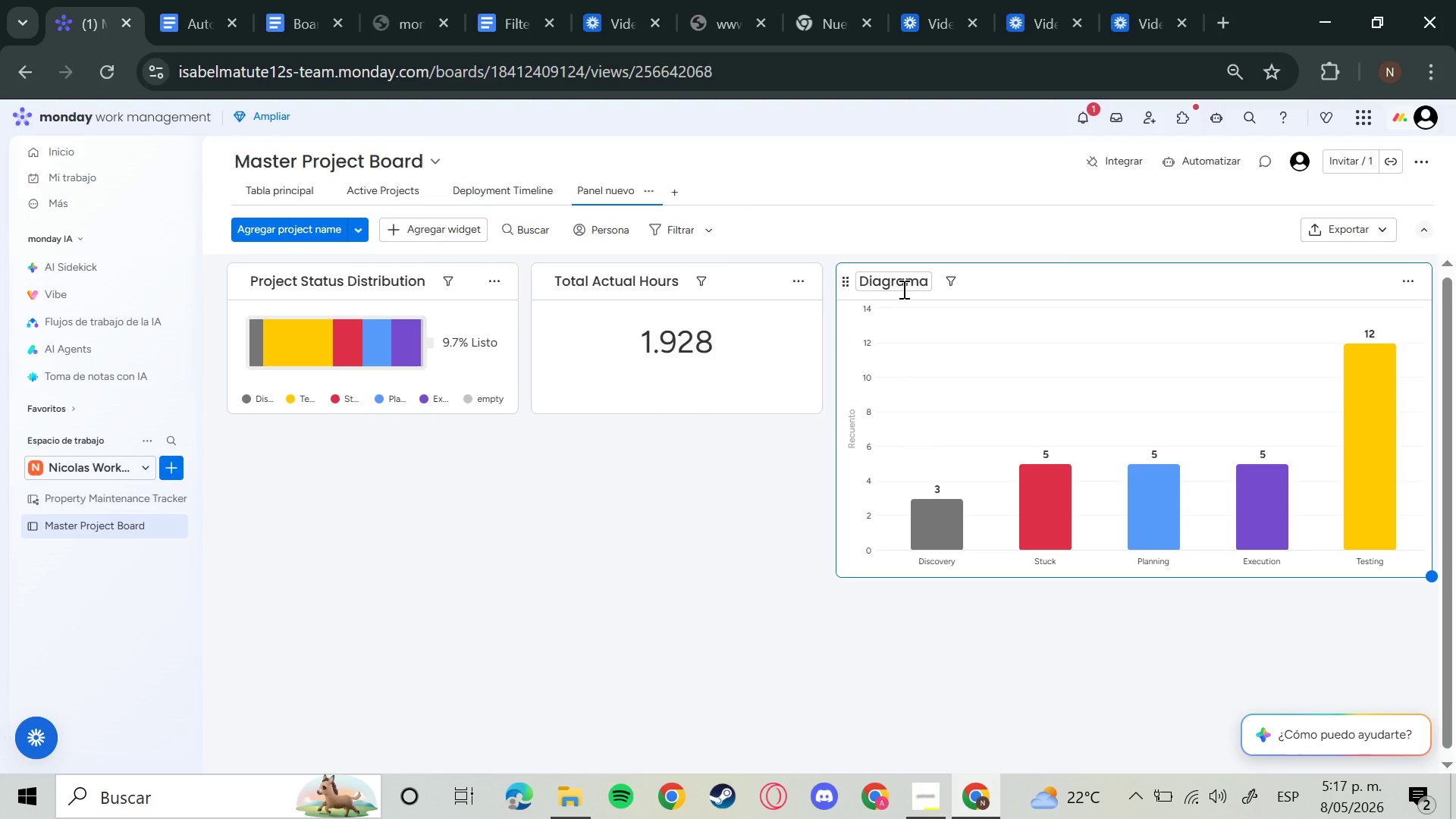 
left_click([902, 289])
 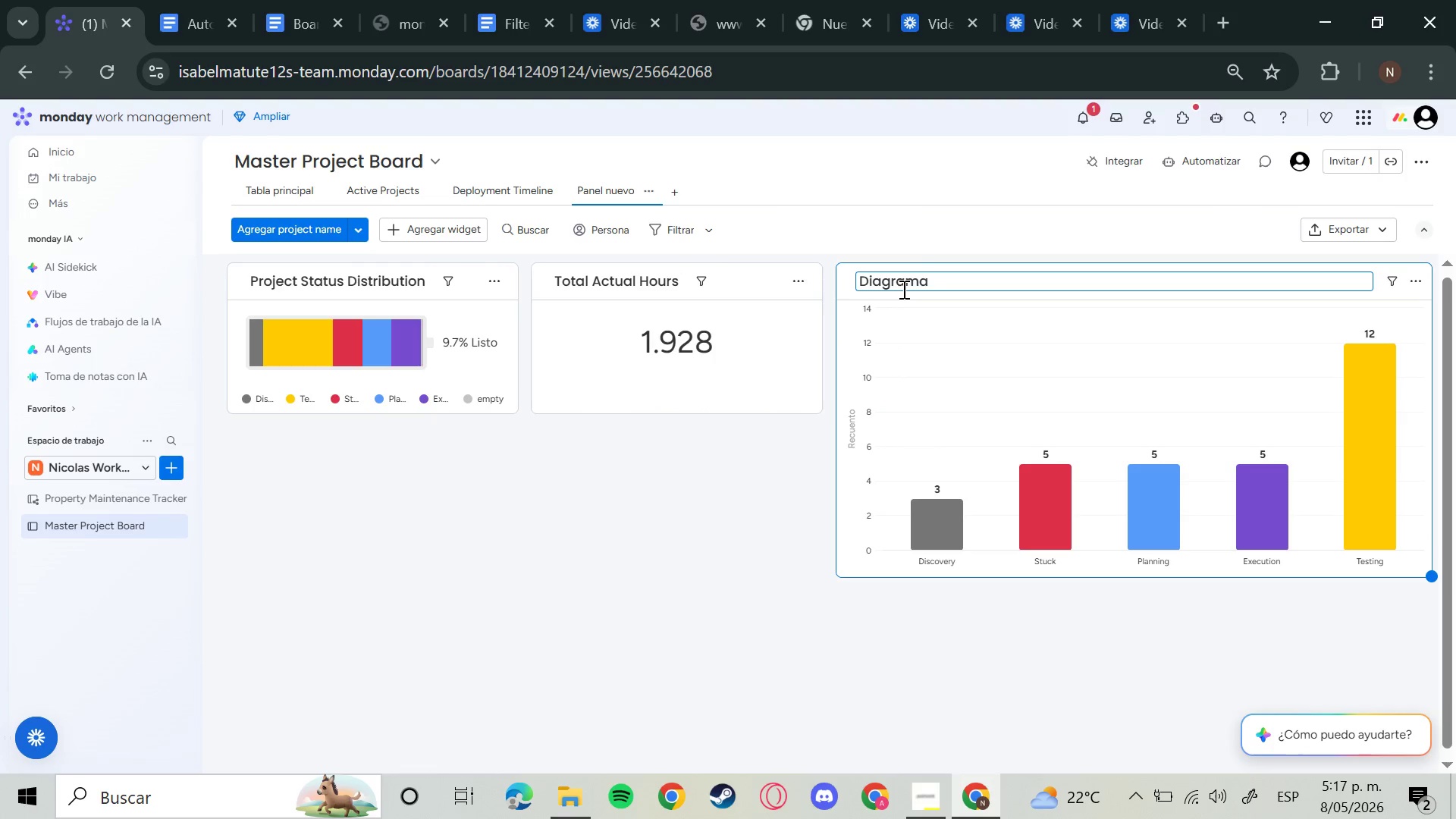 
hold_key(key=Backspace, duration=1.5)
 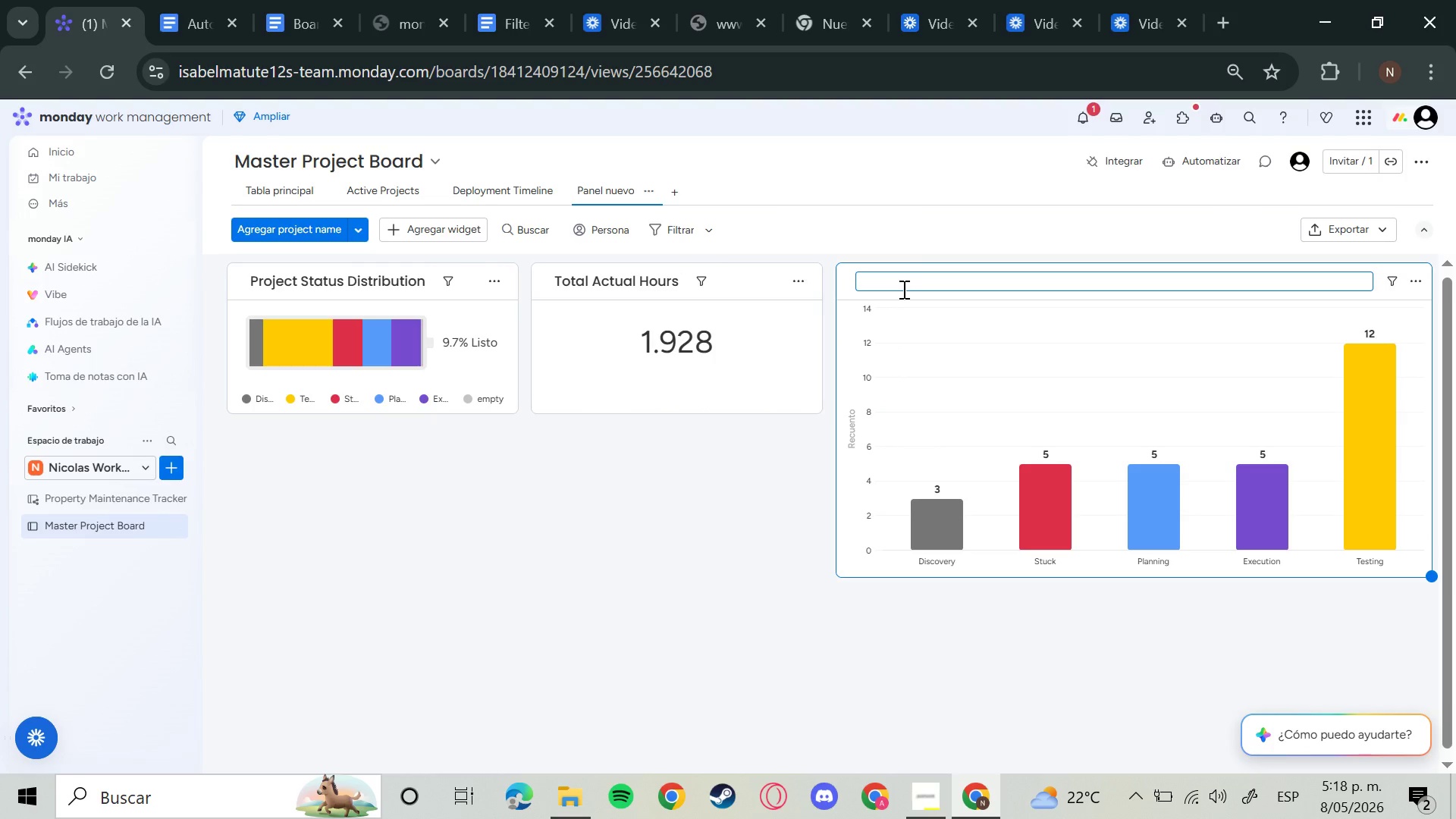 
hold_key(key=Backspace, duration=0.39)
 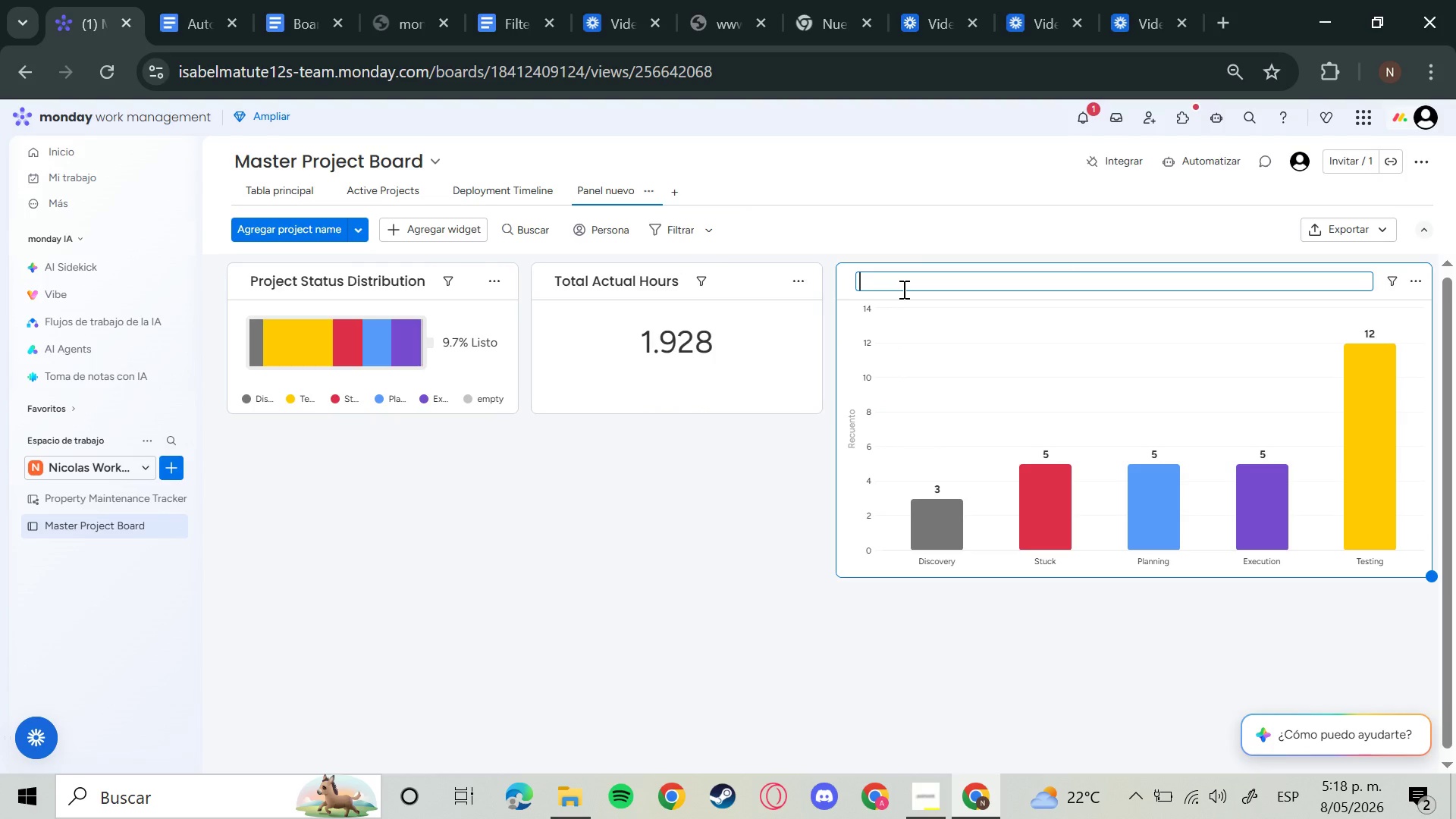 
type(Technician Workload)
 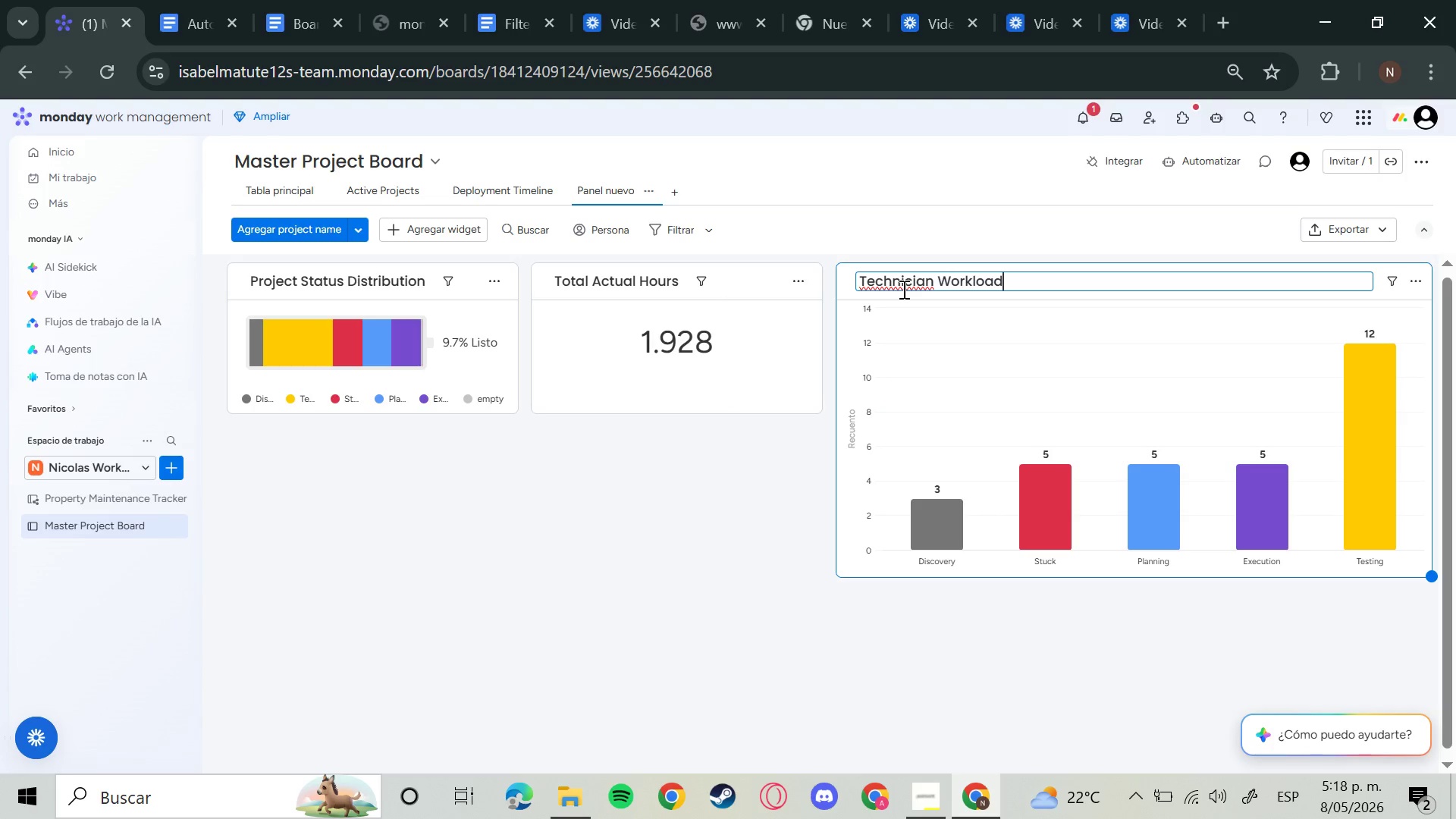 
key(Enter)
 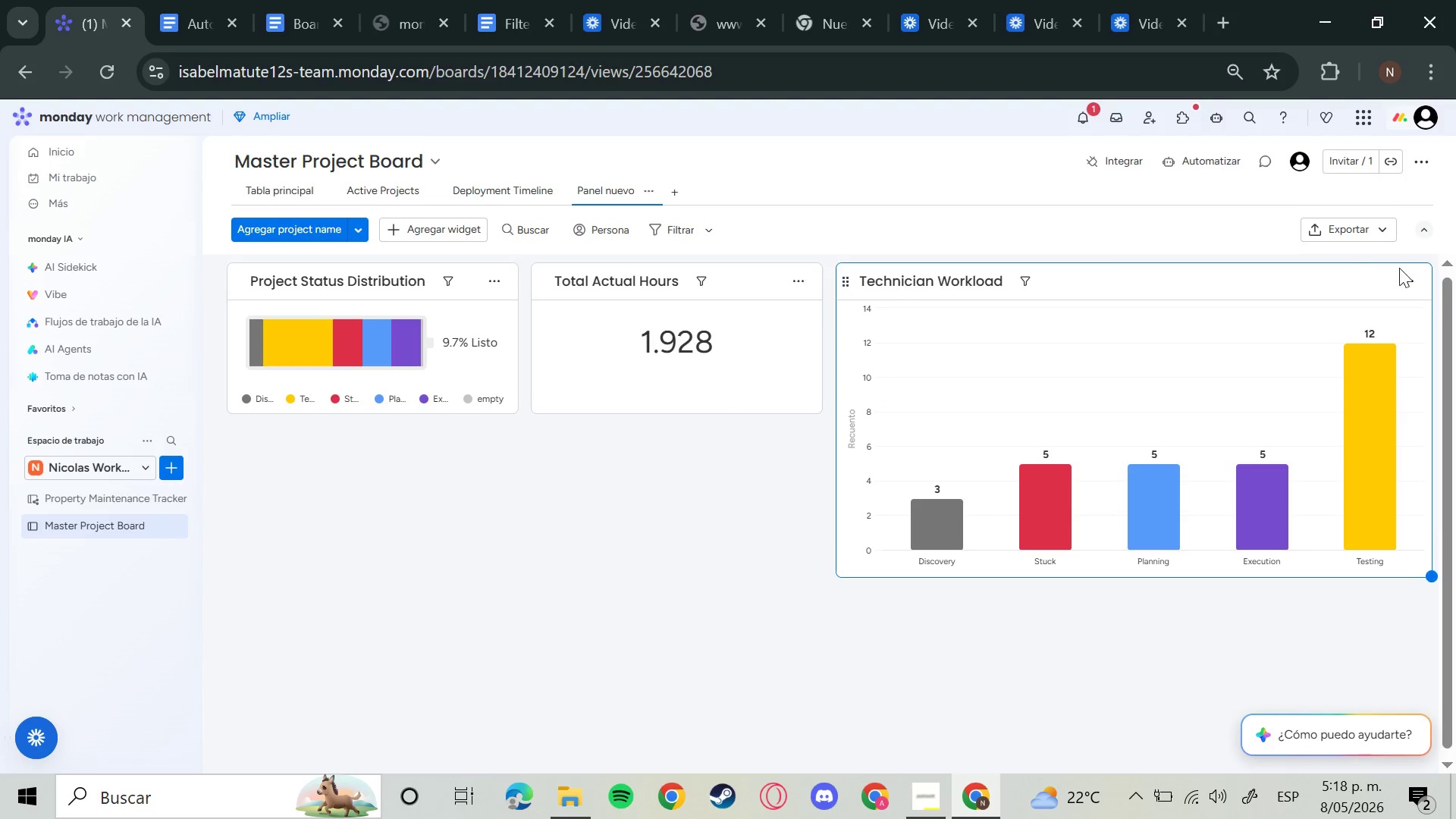 
left_click([1409, 280])
 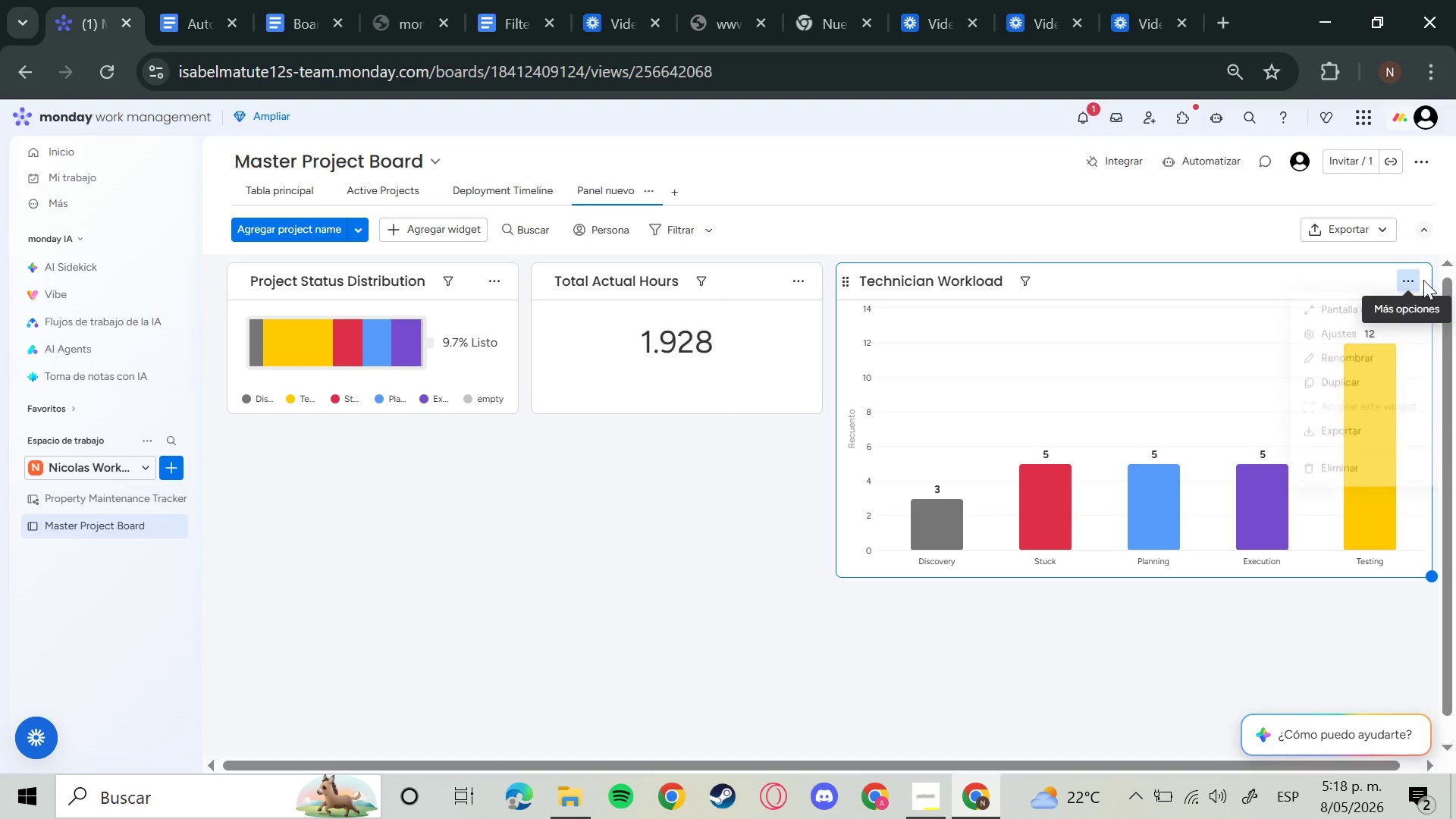 
mouse_move([1424, 296])
 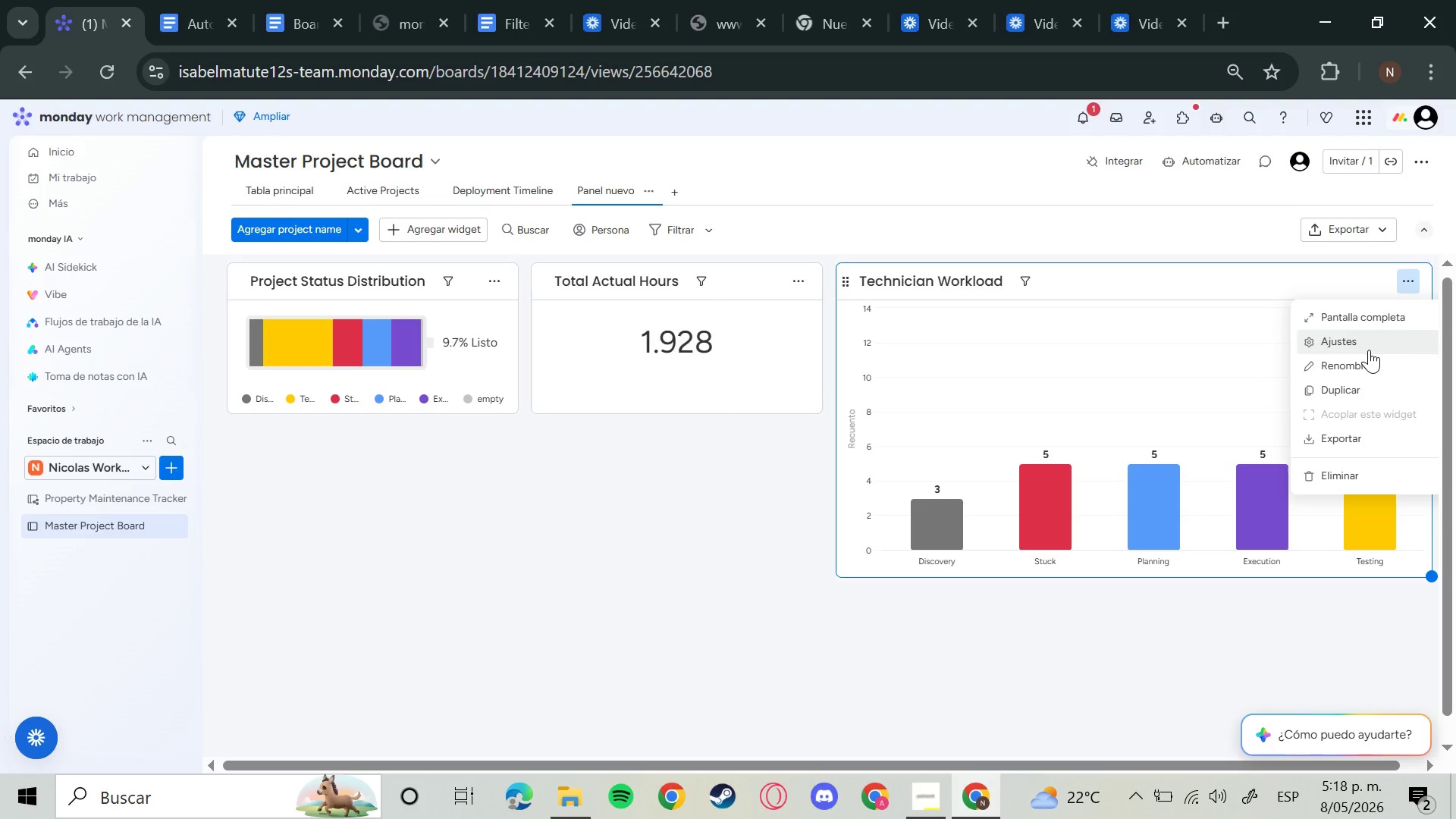 
left_click([1369, 350])
 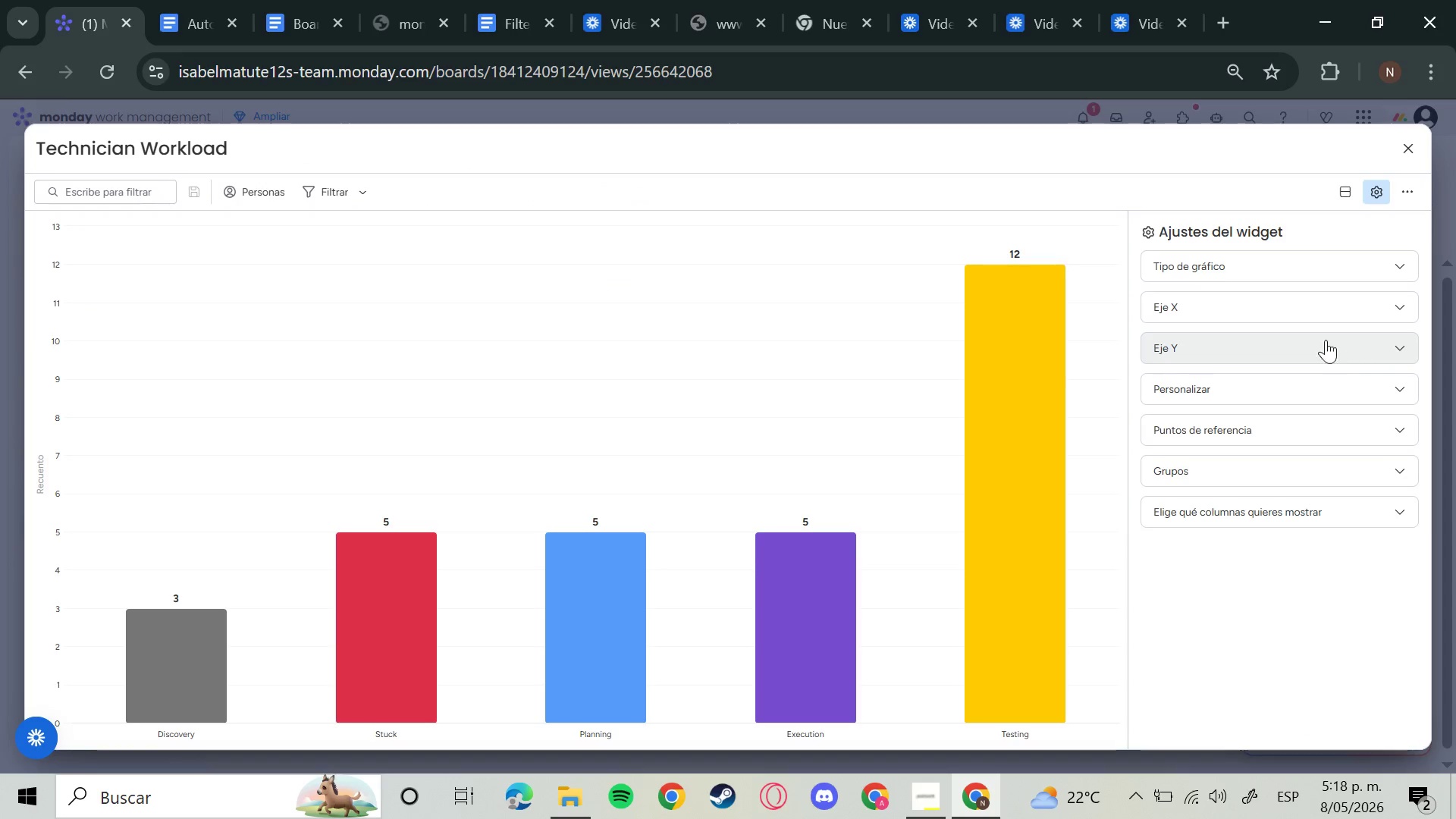 
left_click([1298, 313])
 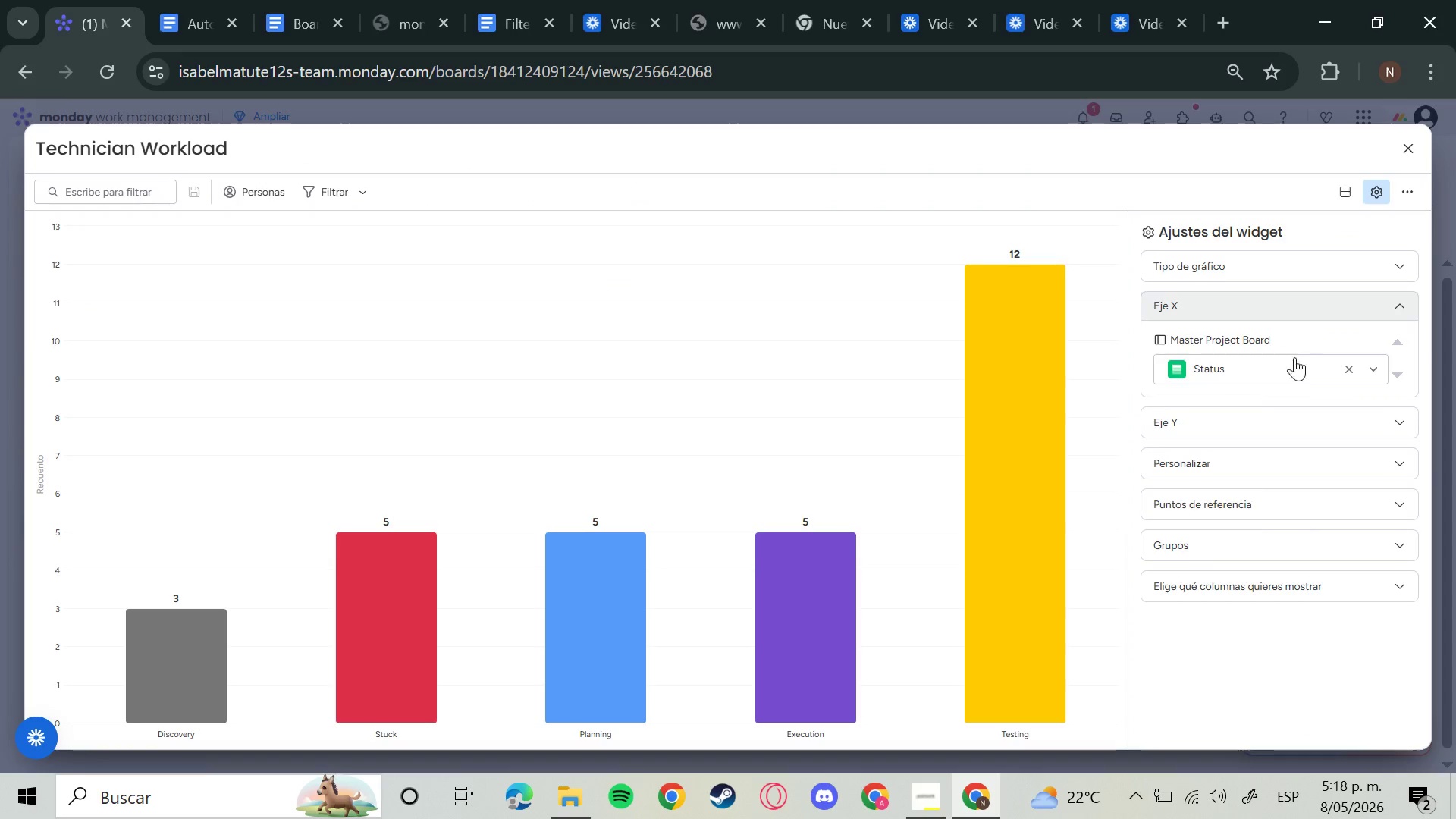 
left_click([1373, 377])
 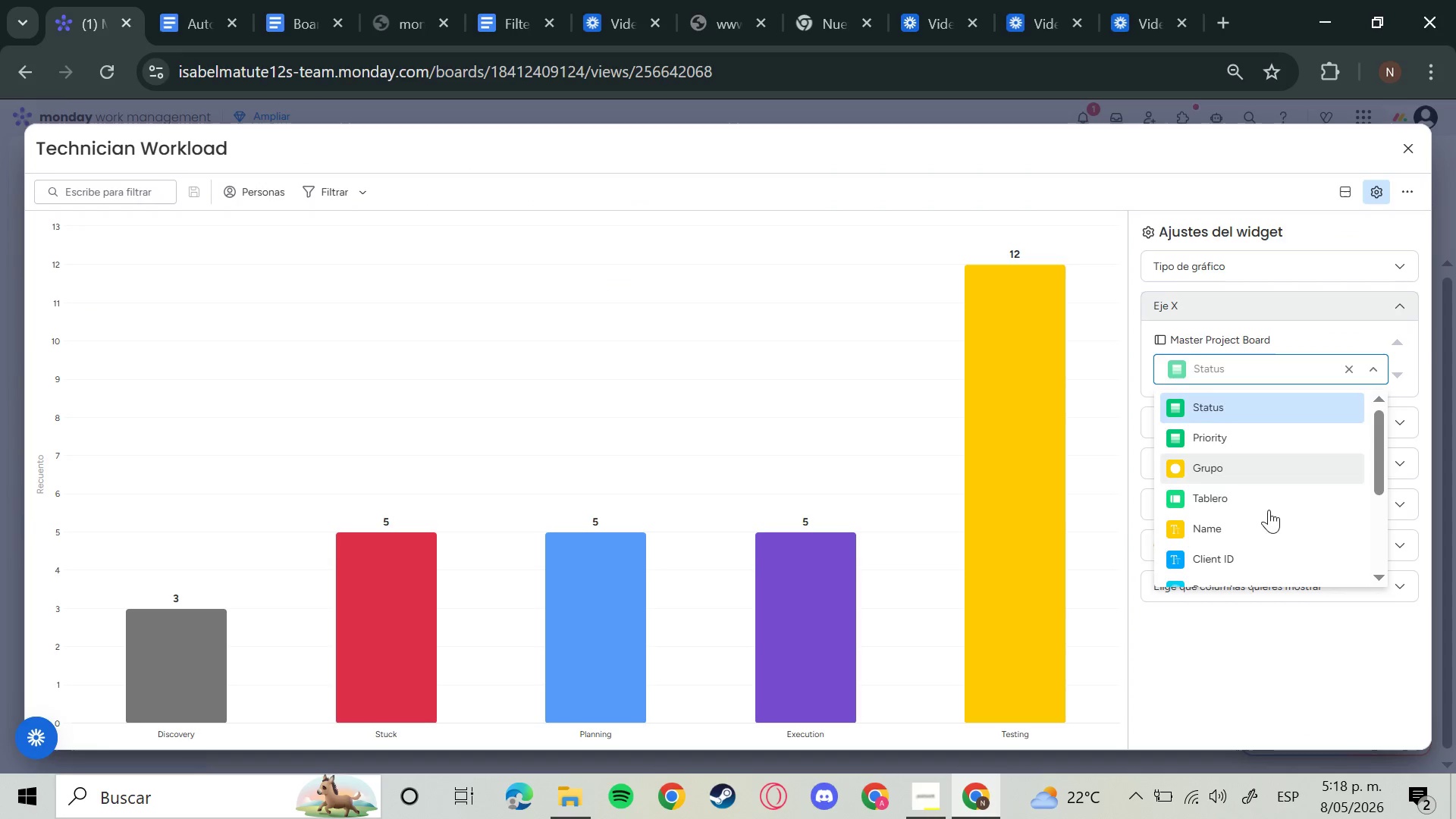 
scroll: coordinate [1291, 547], scroll_direction: down, amount: 3.0
 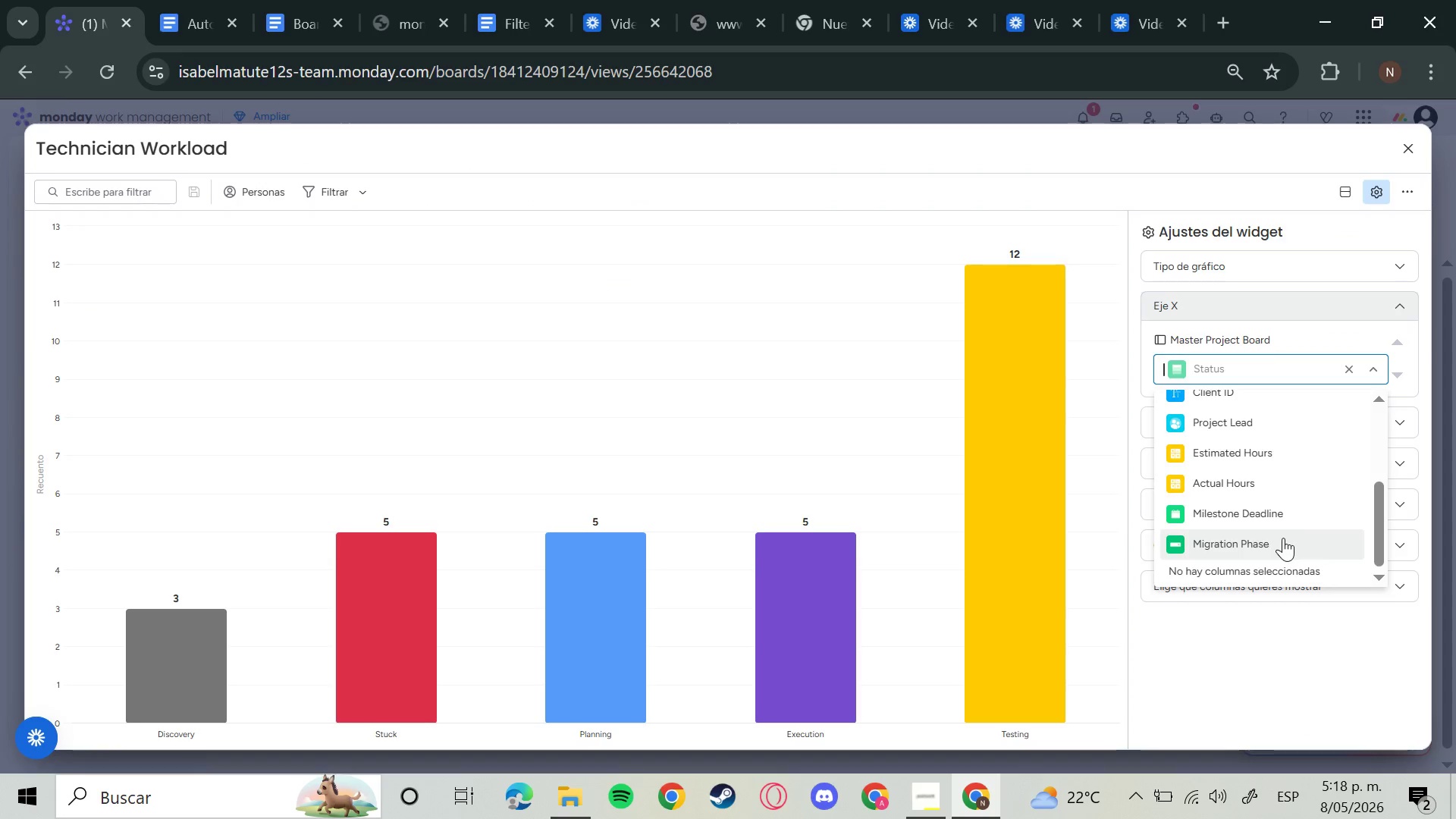 
scroll: coordinate [1290, 537], scroll_direction: up, amount: 3.0
 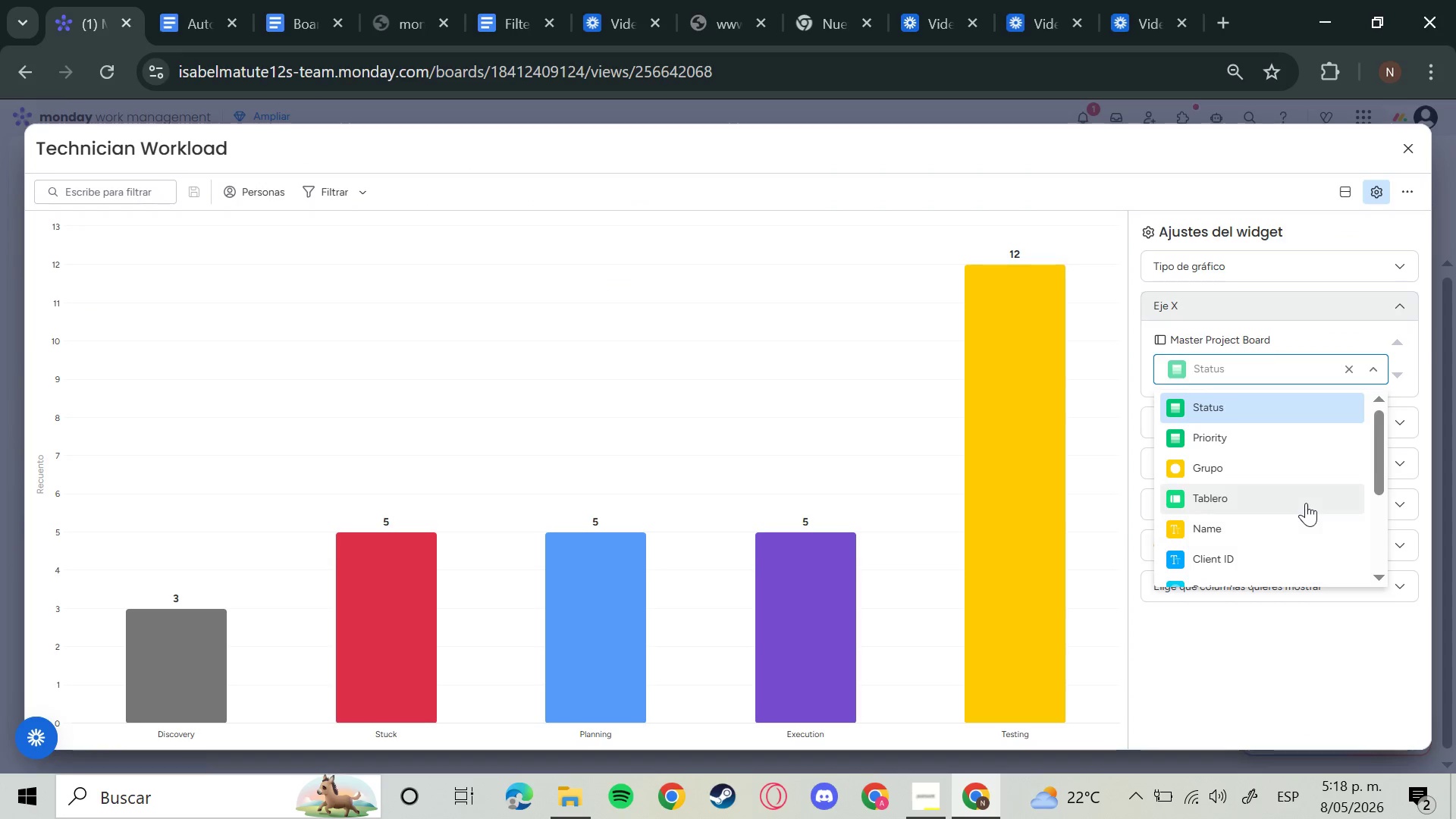 
scroll: coordinate [1301, 556], scroll_direction: down, amount: 2.0
 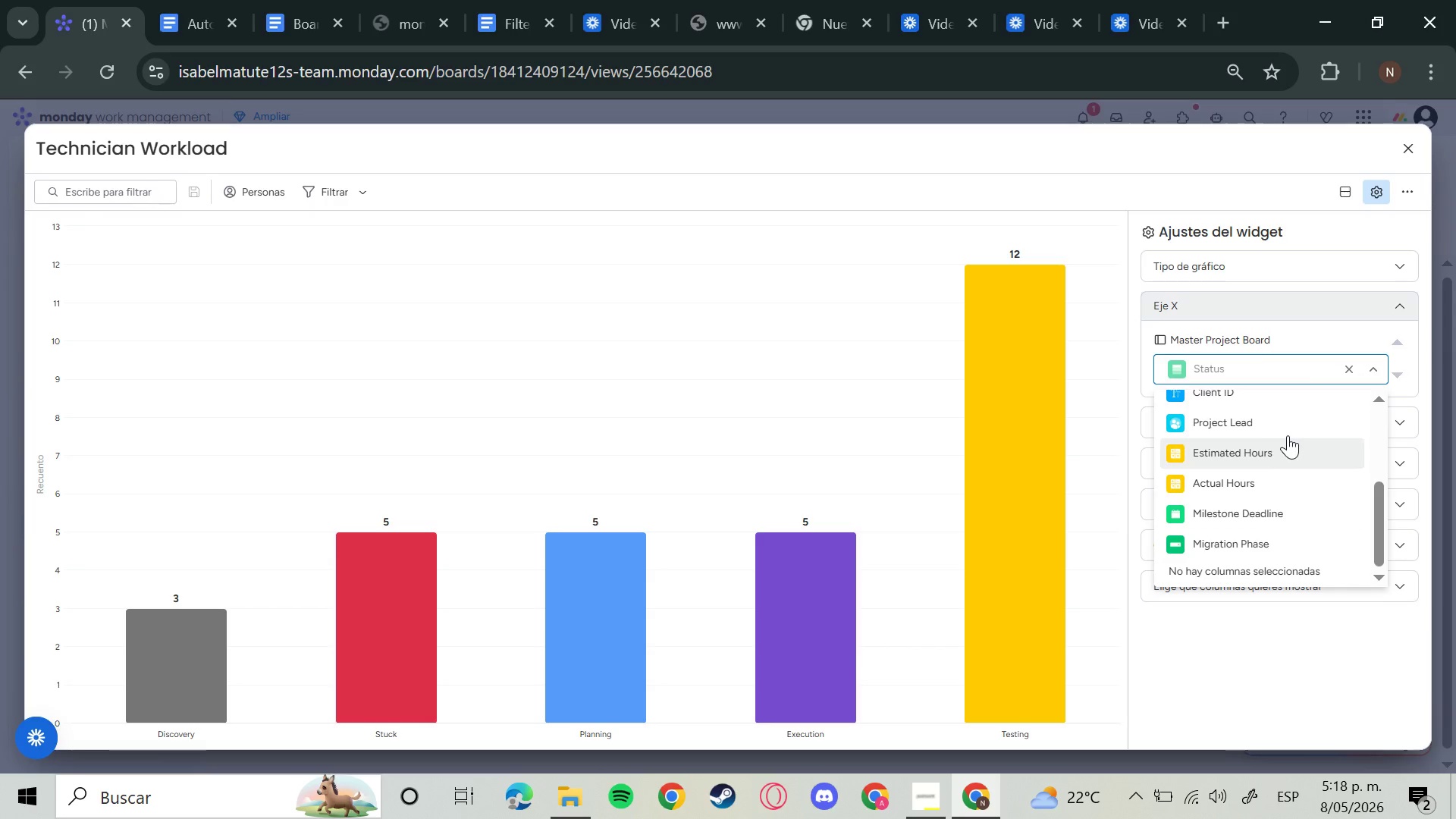 
left_click([1285, 424])
 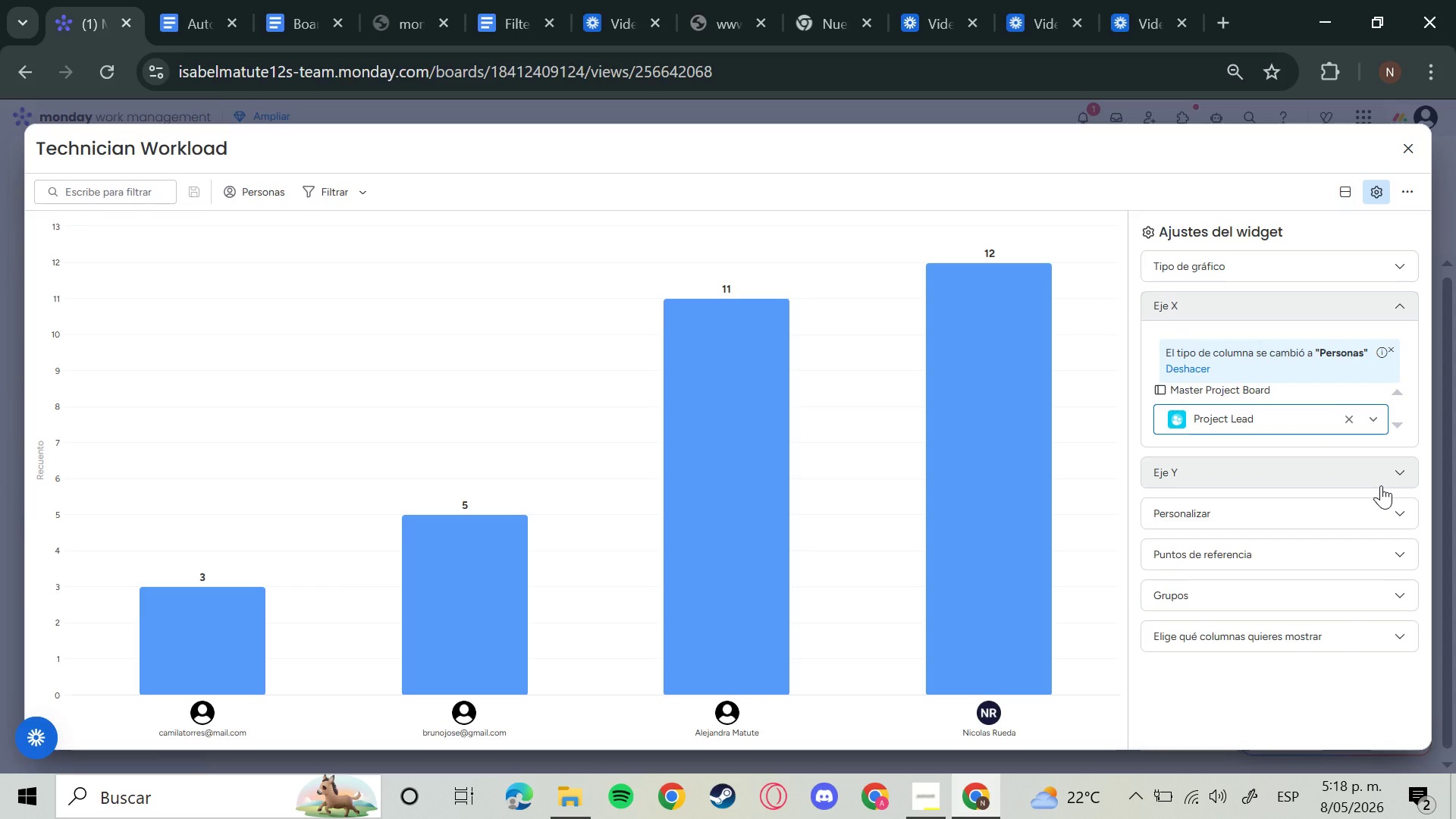 
wait(6.77)
 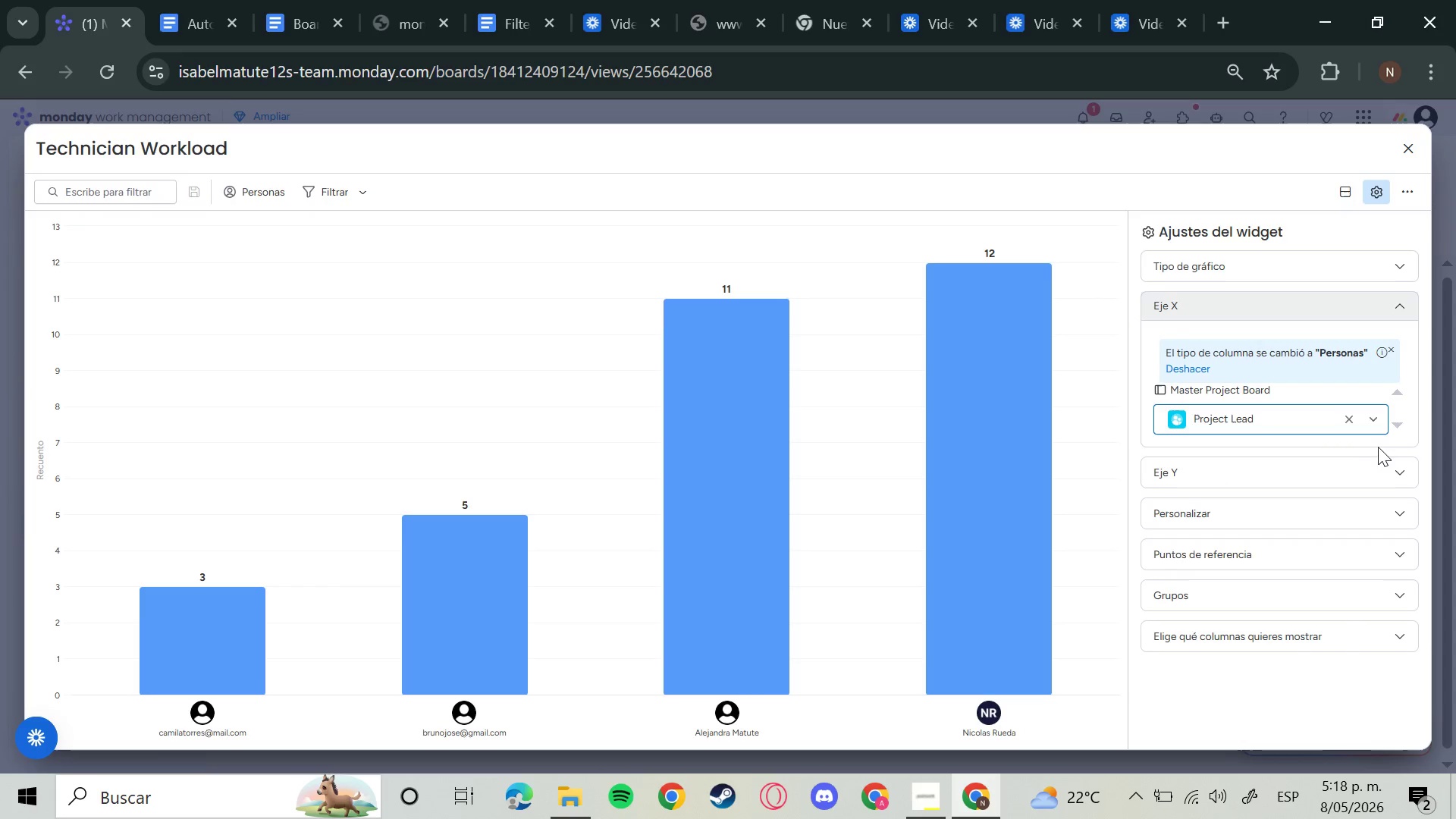 
left_click([1381, 485])
 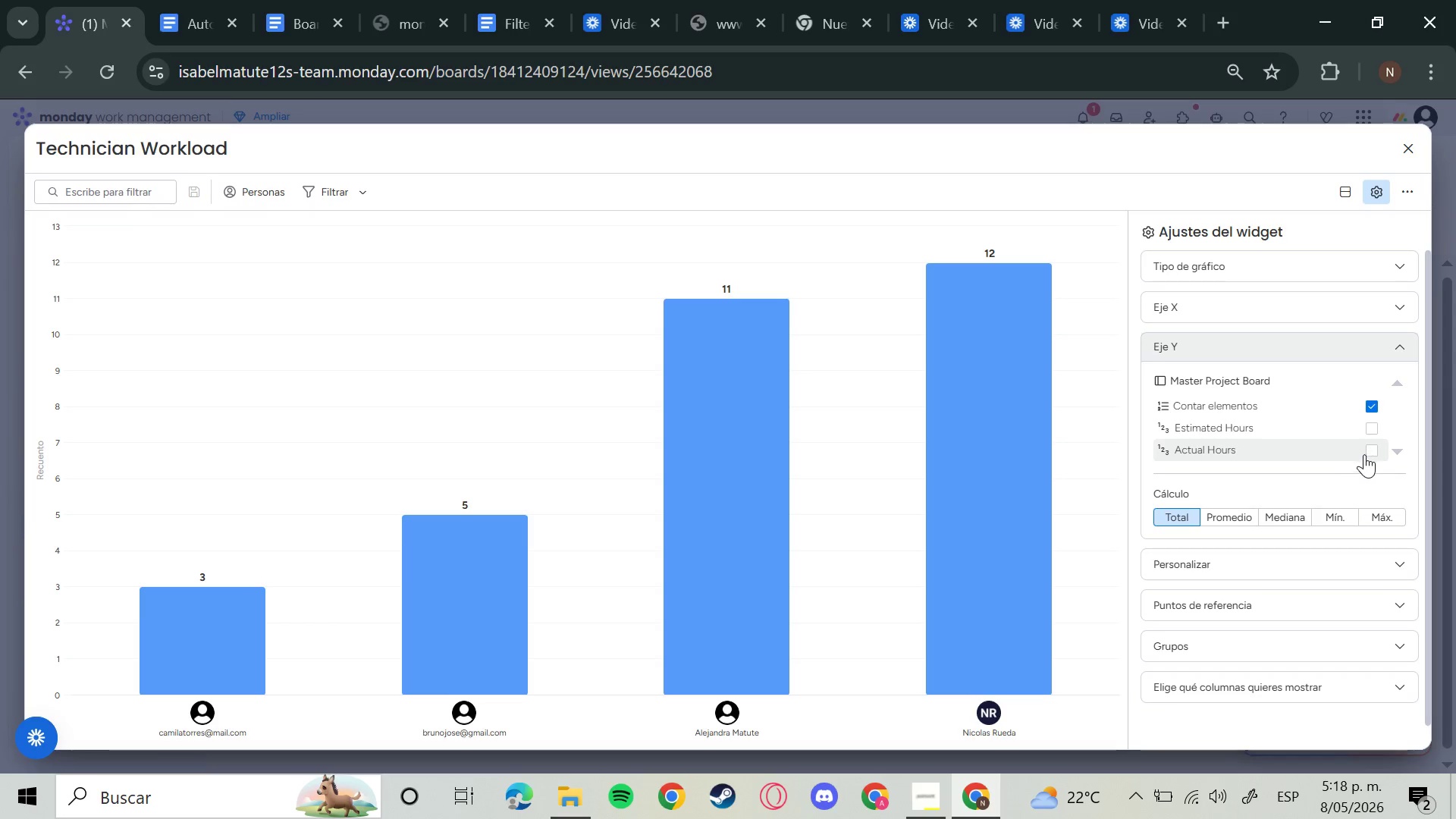 
wait(5.52)
 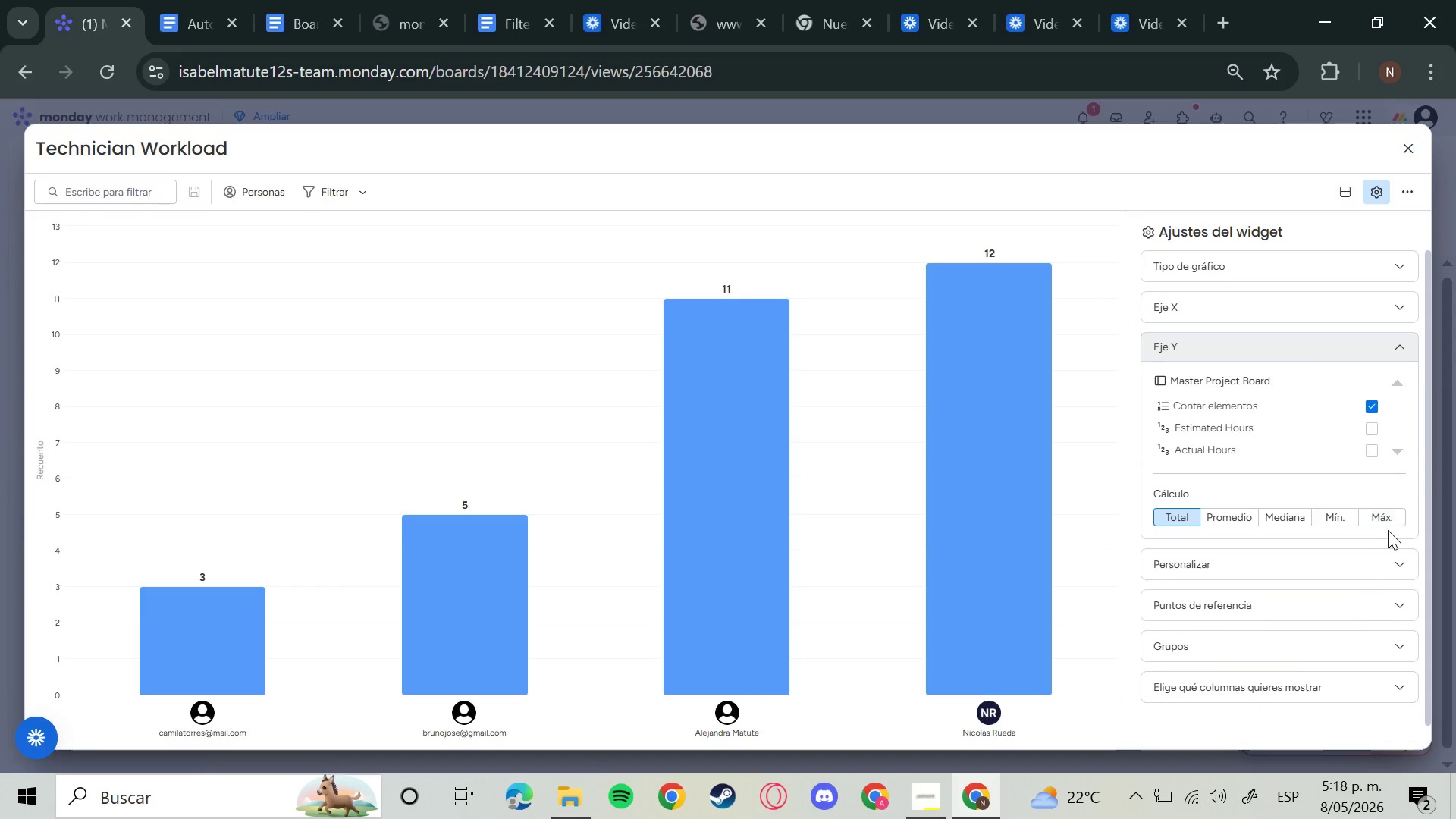 
double_click([1374, 450])
 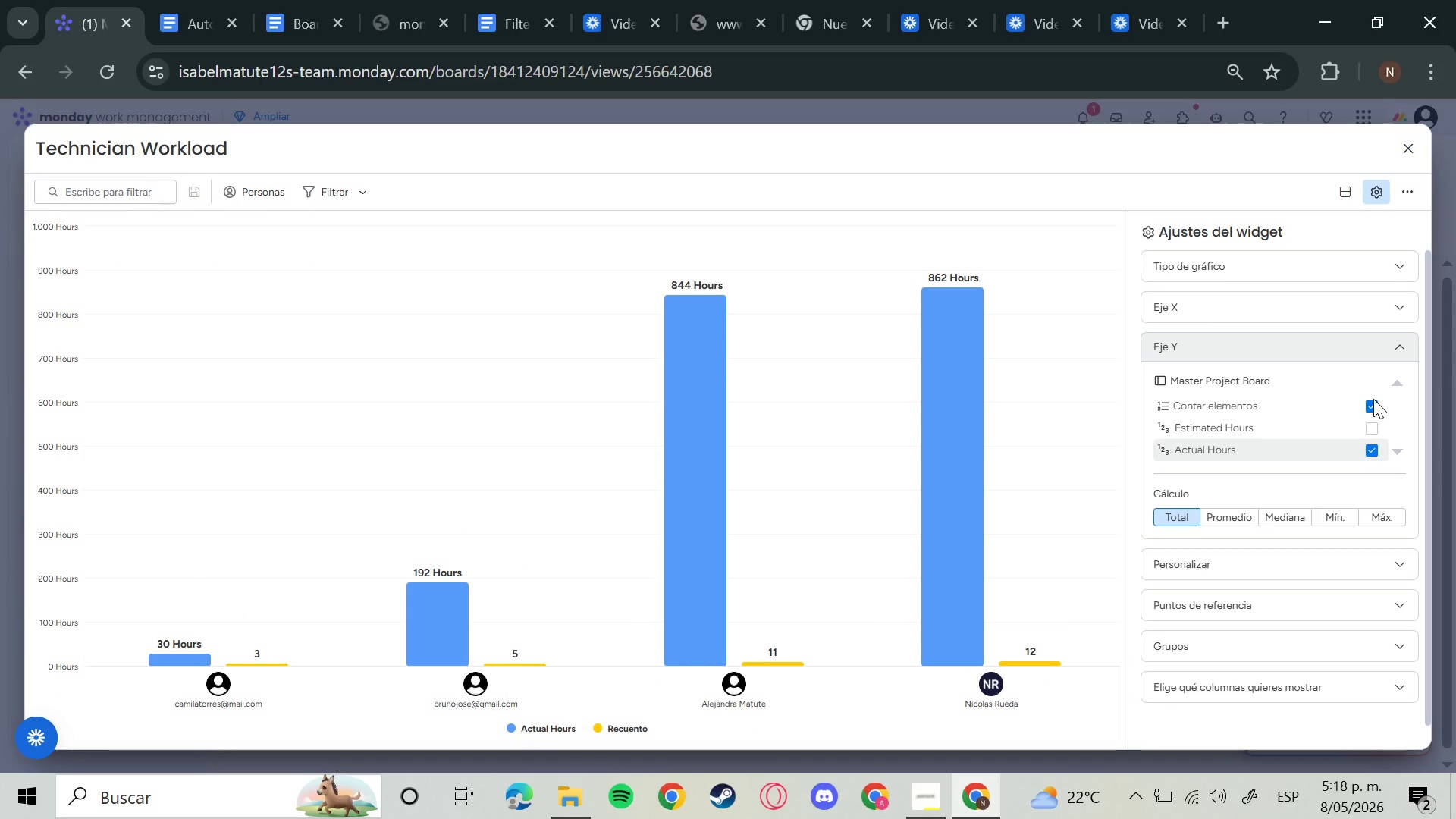 
left_click([1373, 399])
 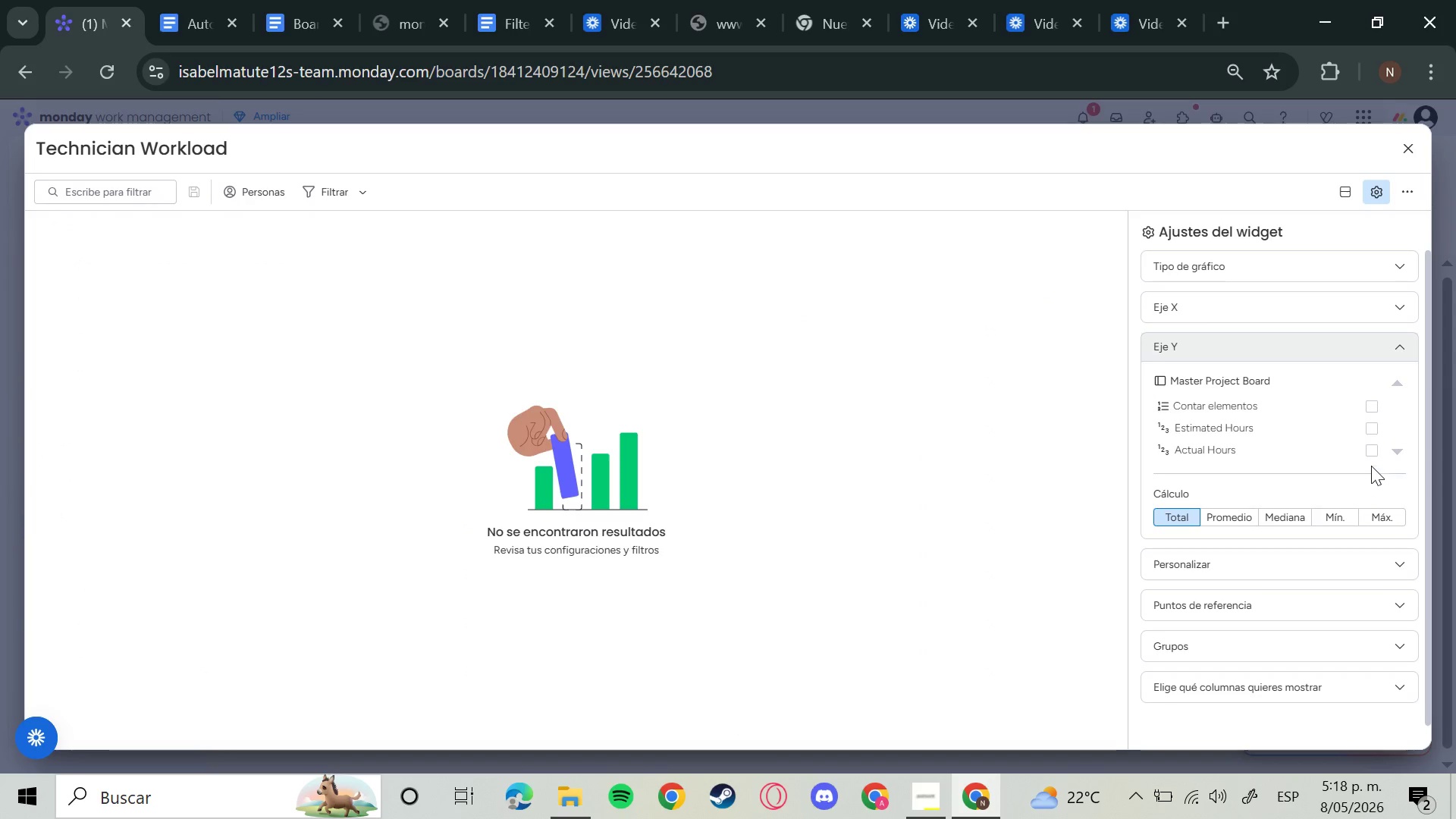 
left_click([1369, 453])
 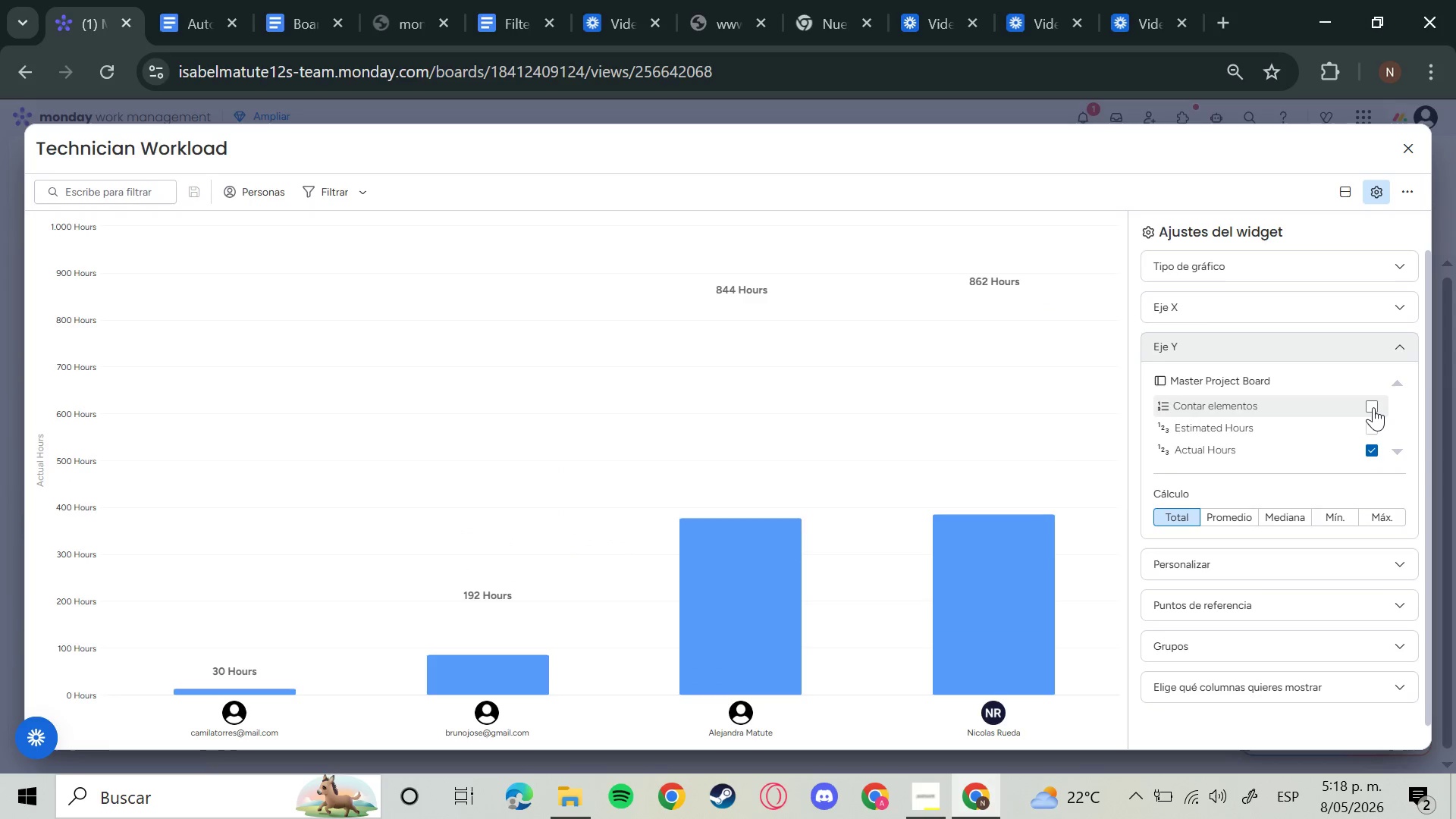 
left_click([1373, 407])
 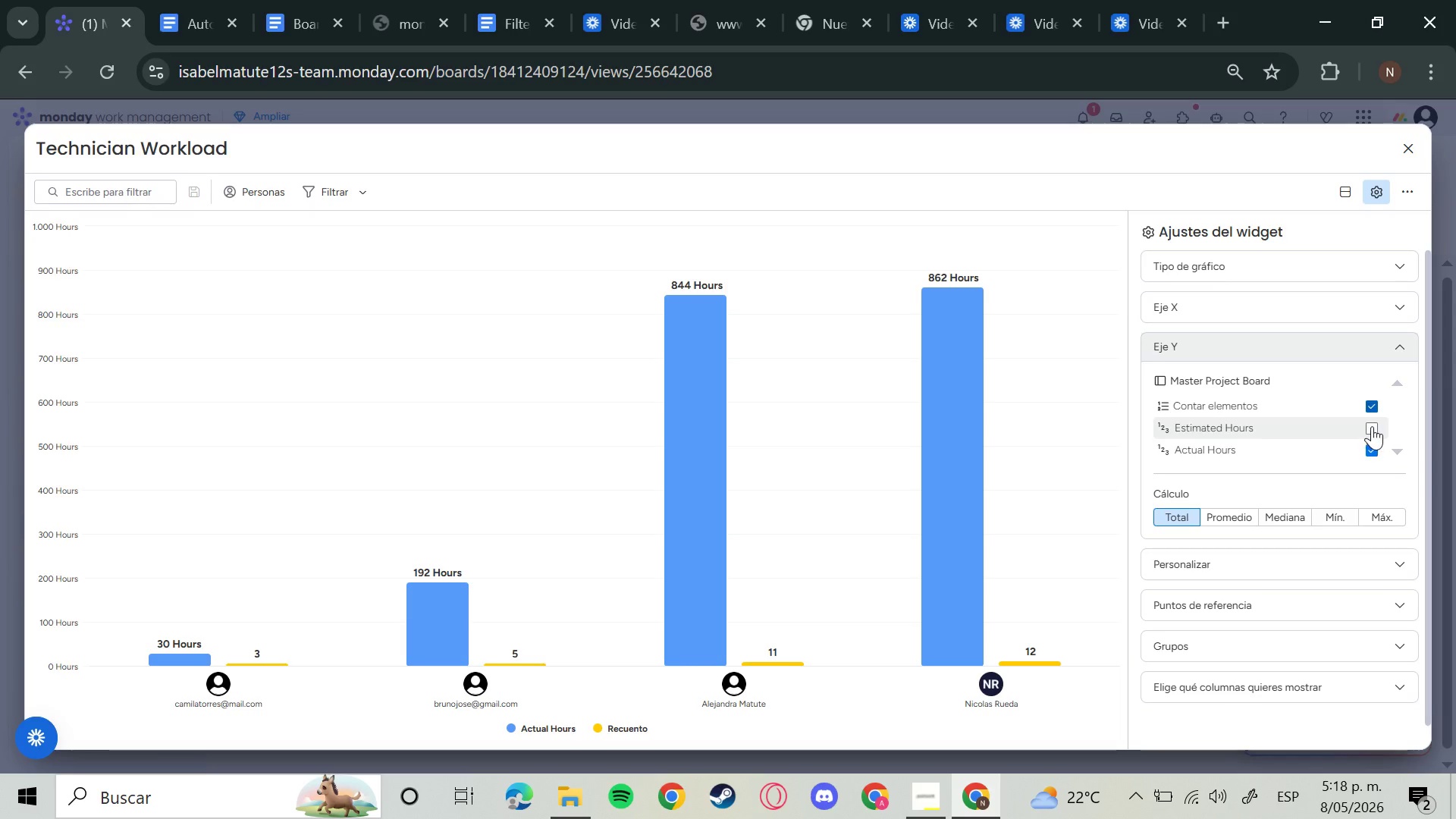 
wait(8.41)
 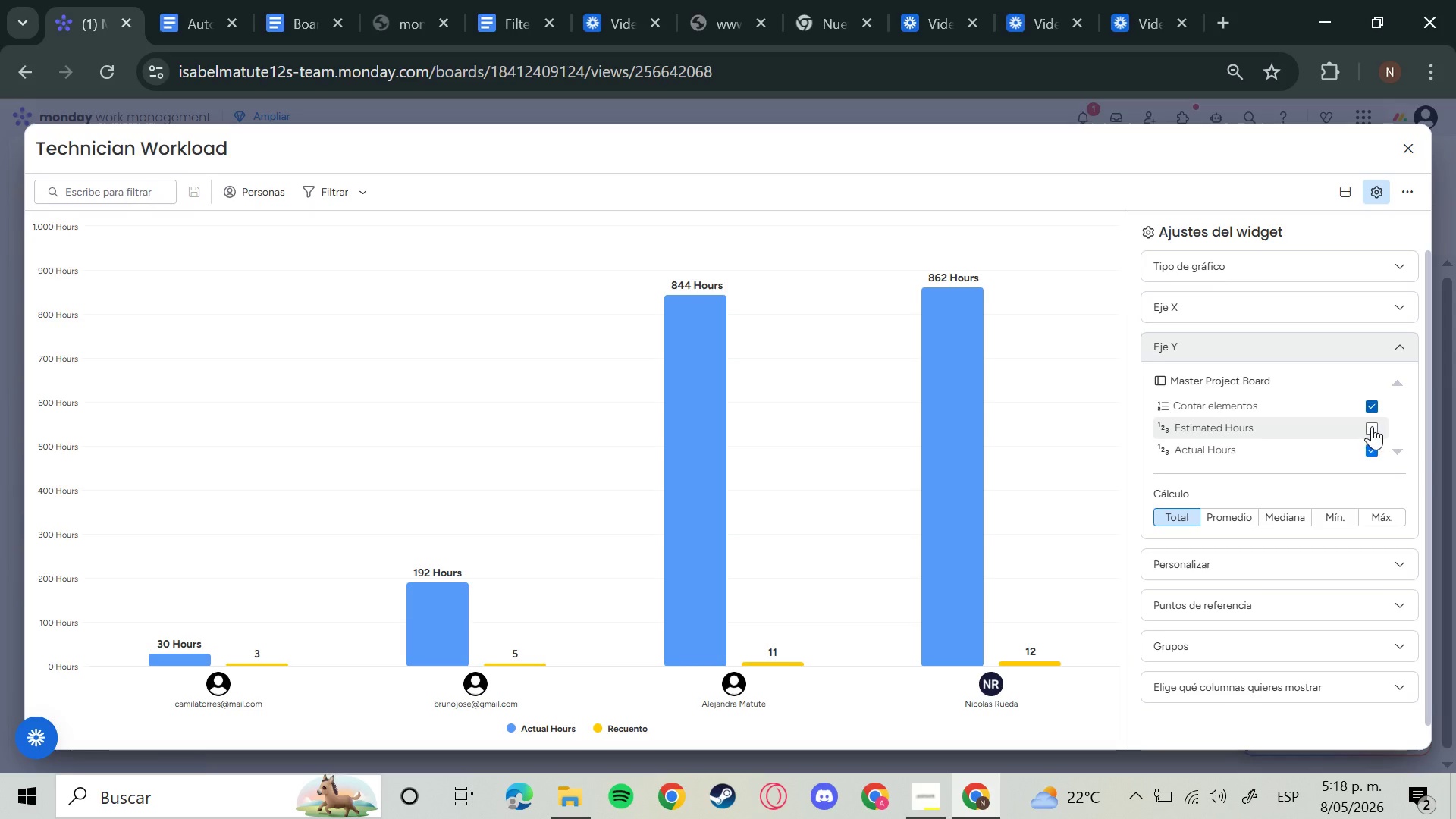 
left_click([1401, 340])
 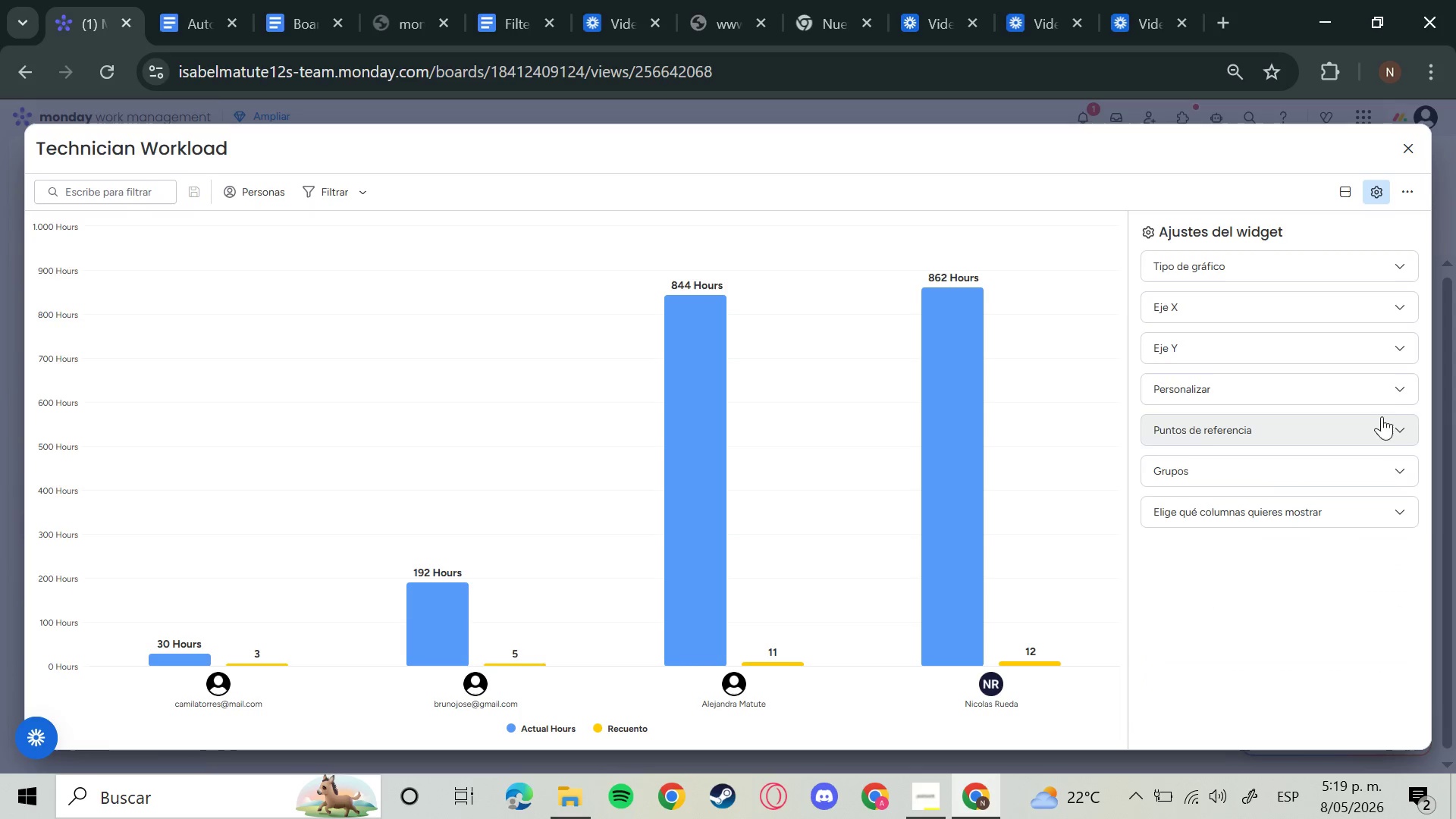 
left_click([1401, 157])
 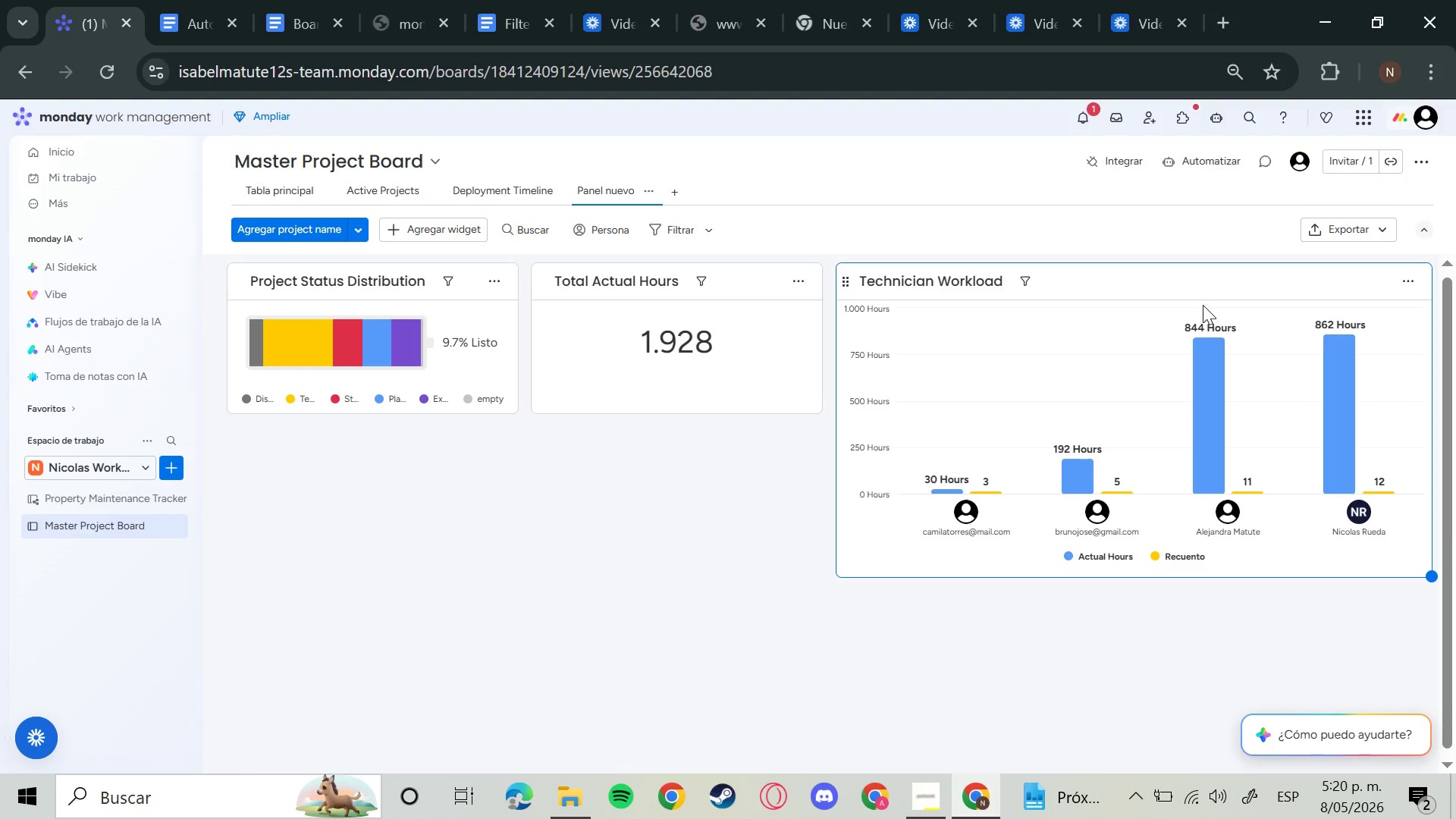 
wait(109.47)
 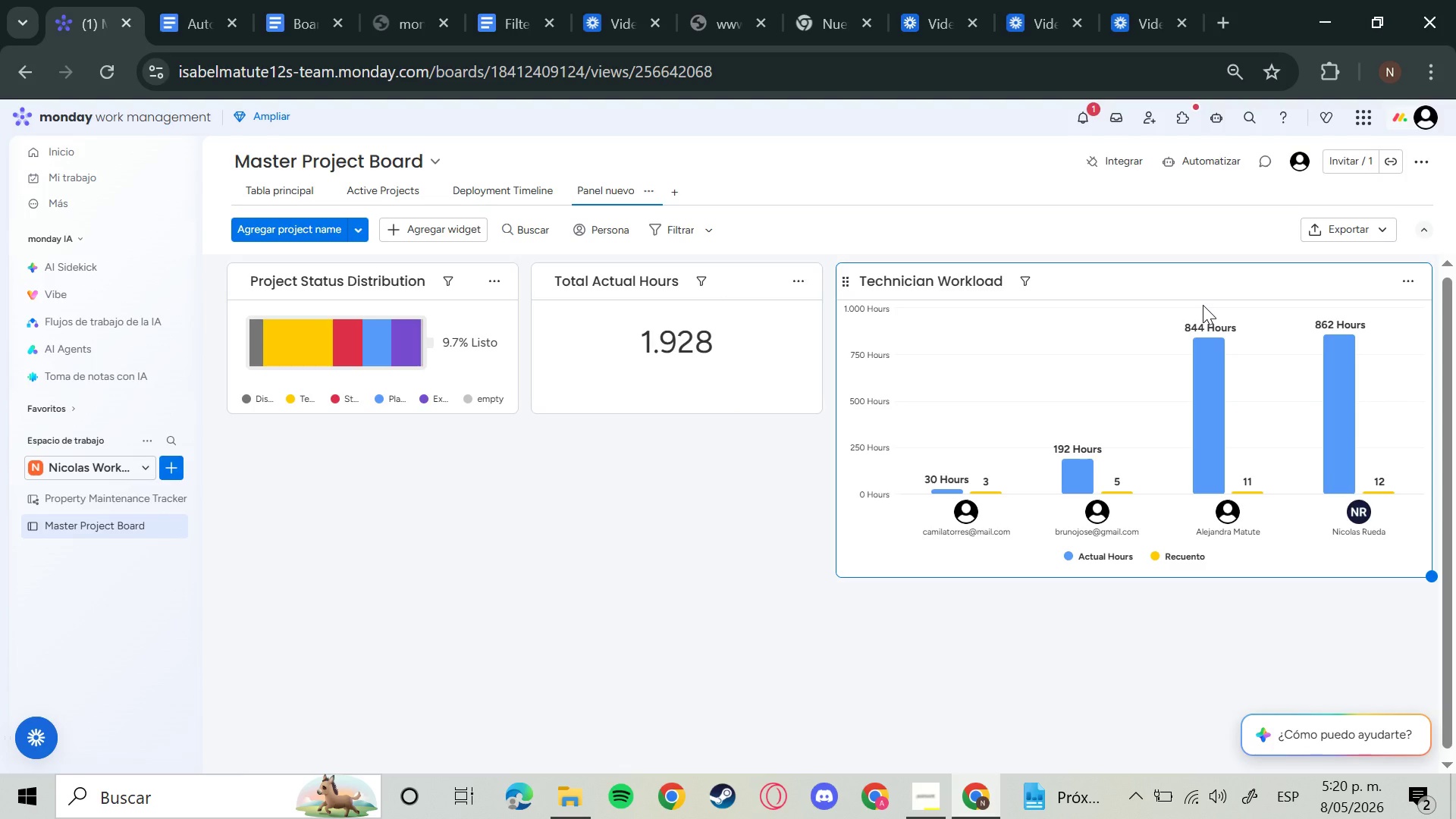 
left_click([1418, 272])
 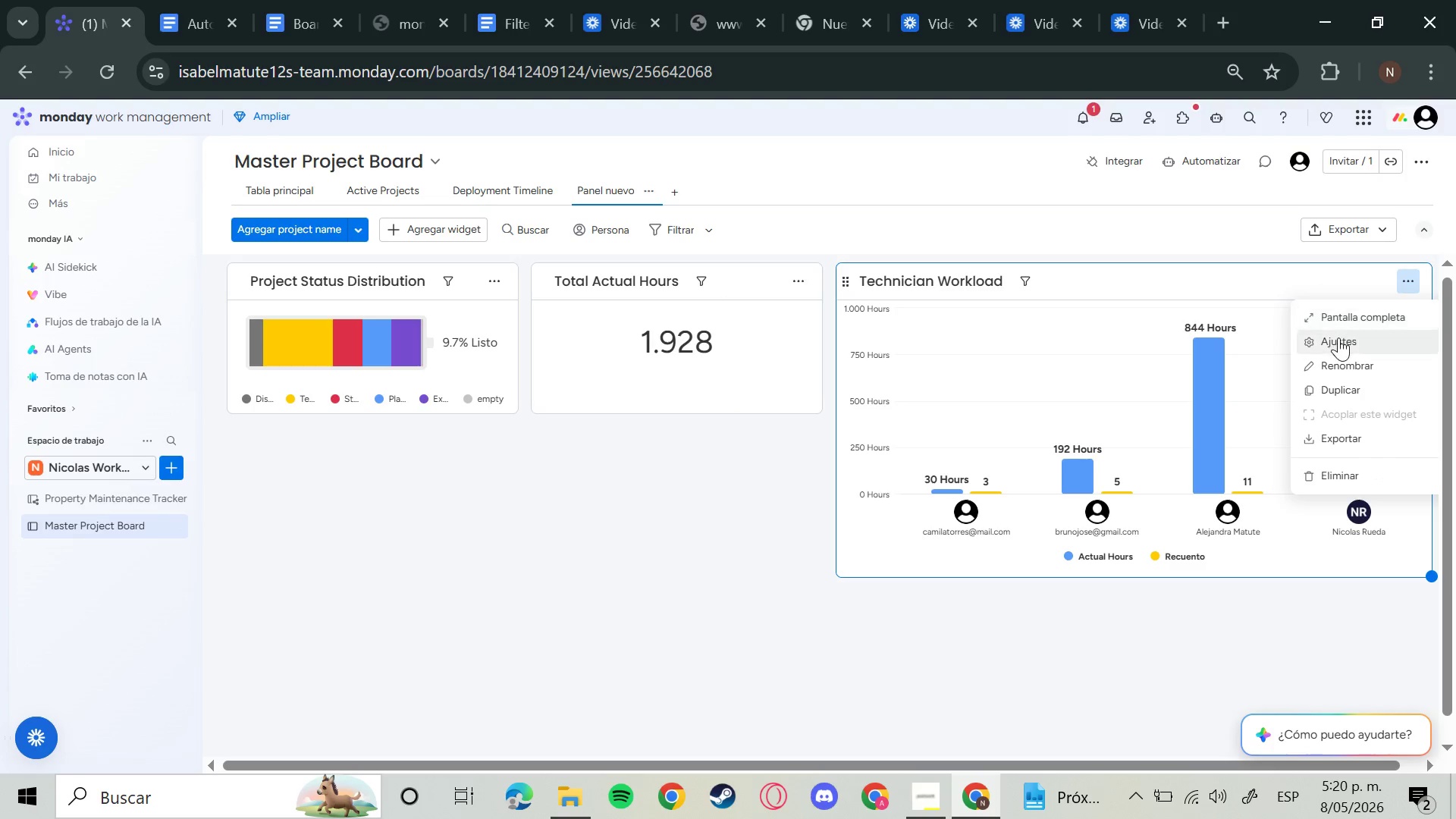 
left_click([1338, 337])
 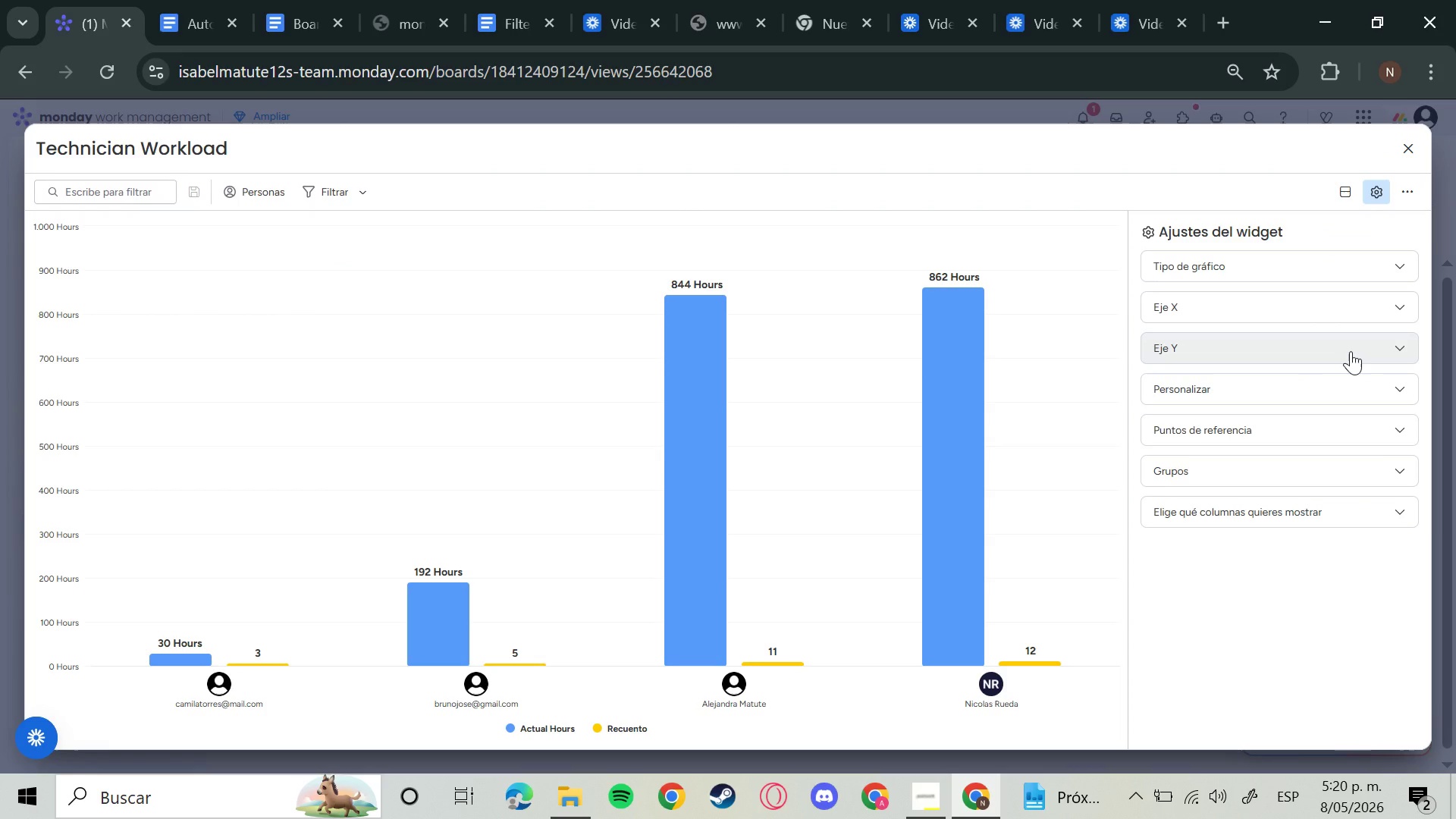 
left_click([1351, 351])
 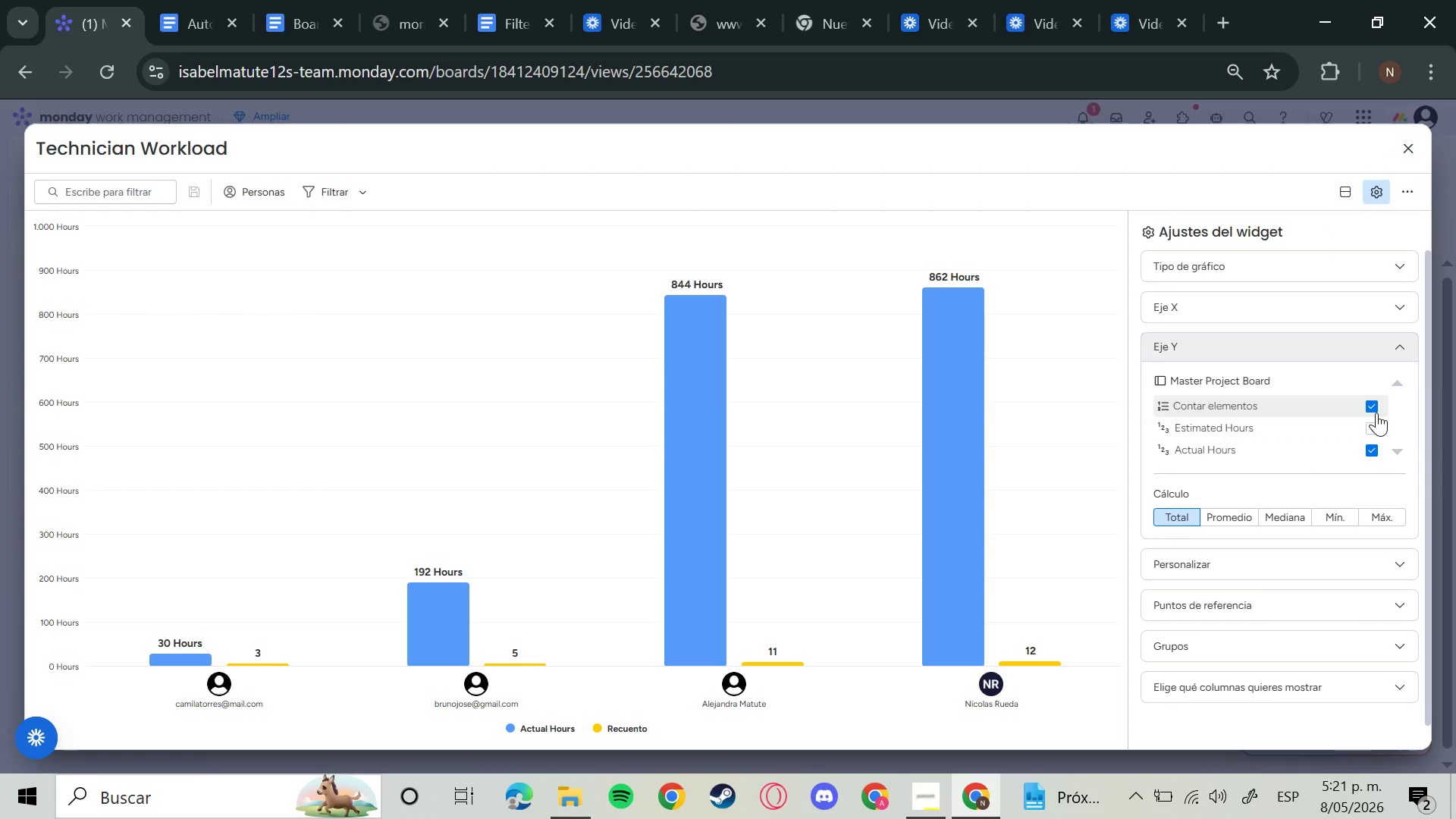 
left_click([1376, 413])
 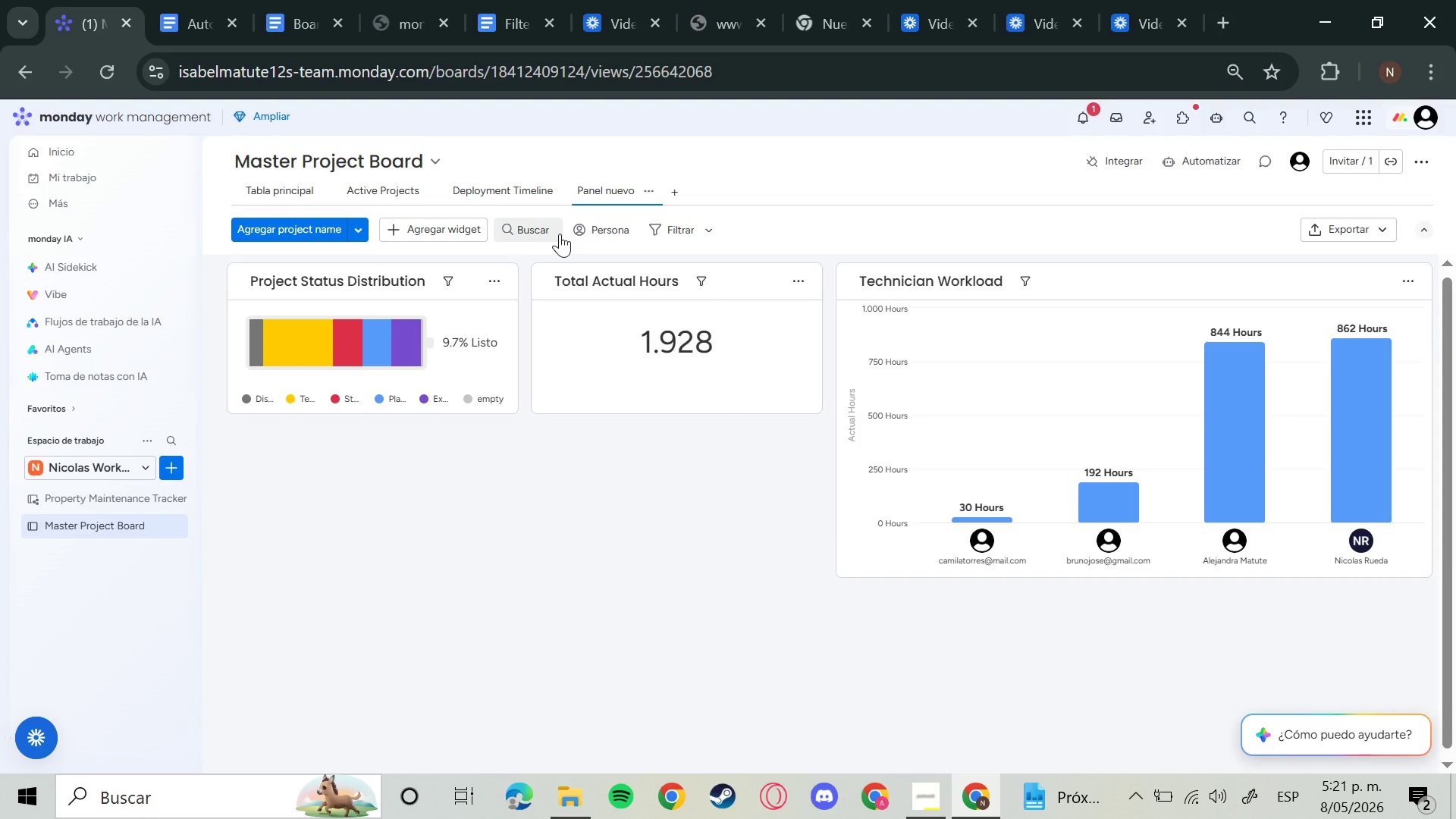 
wait(52.34)
 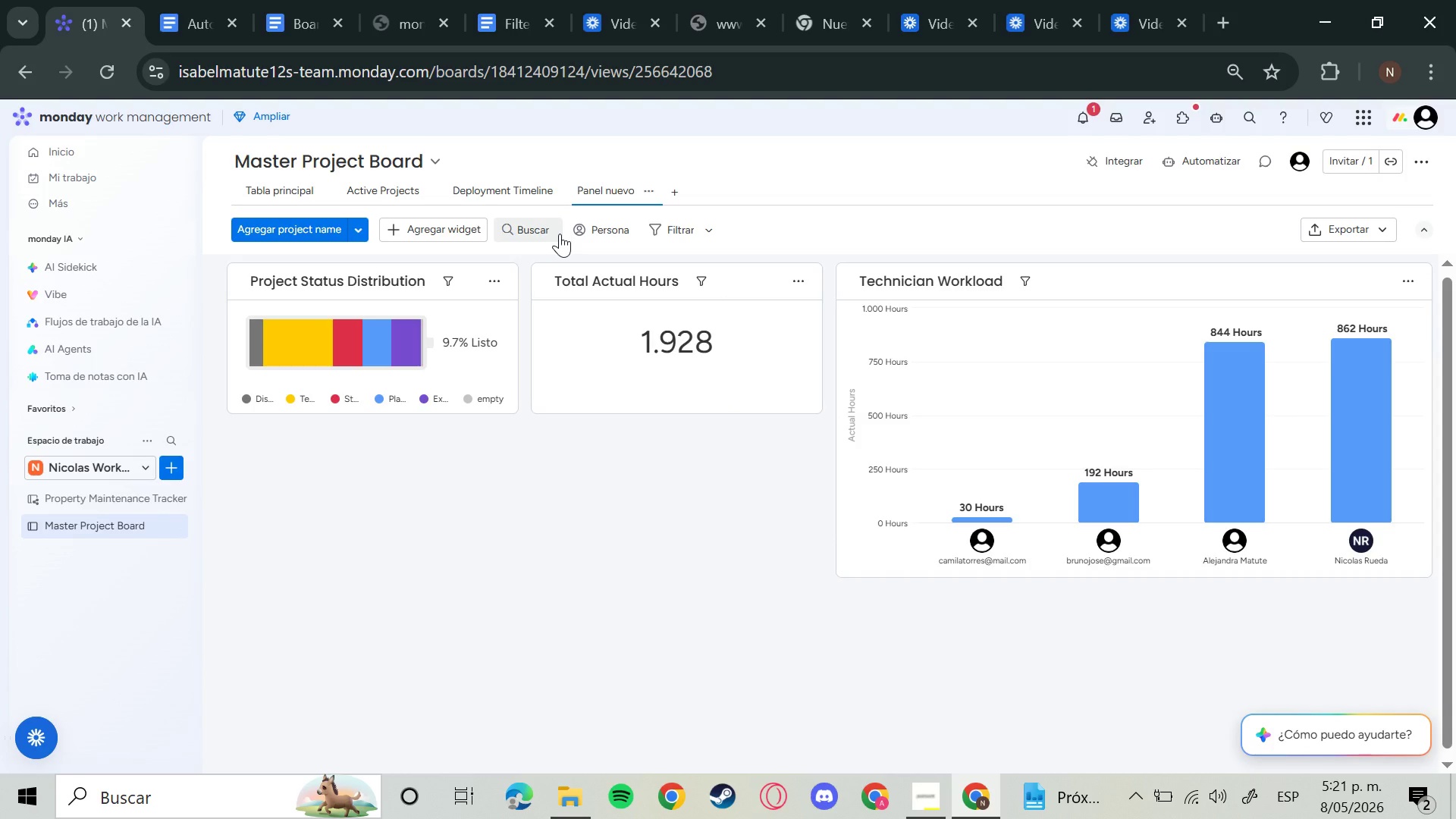 
left_click([646, 189])
 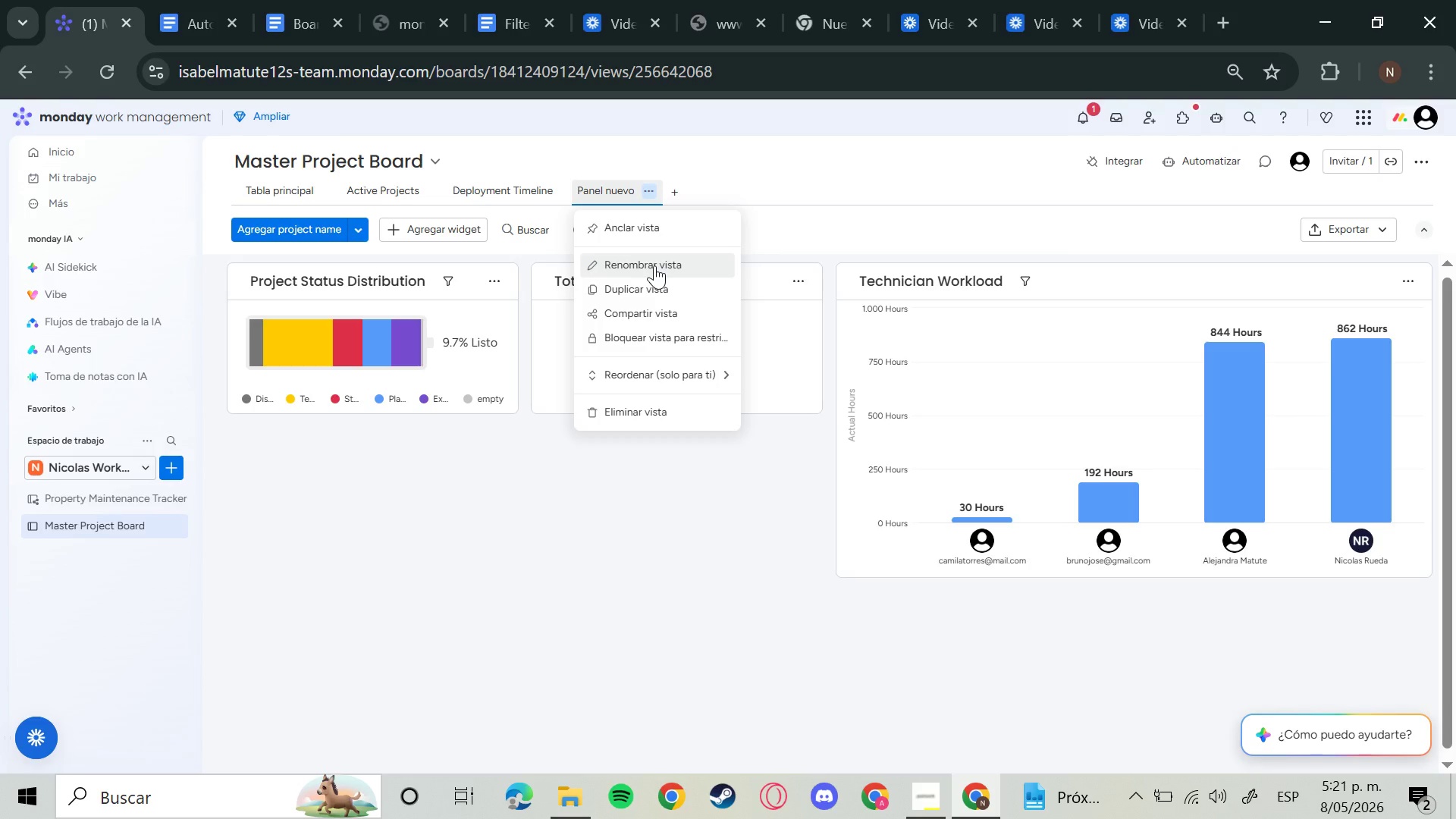 
left_click([654, 265])
 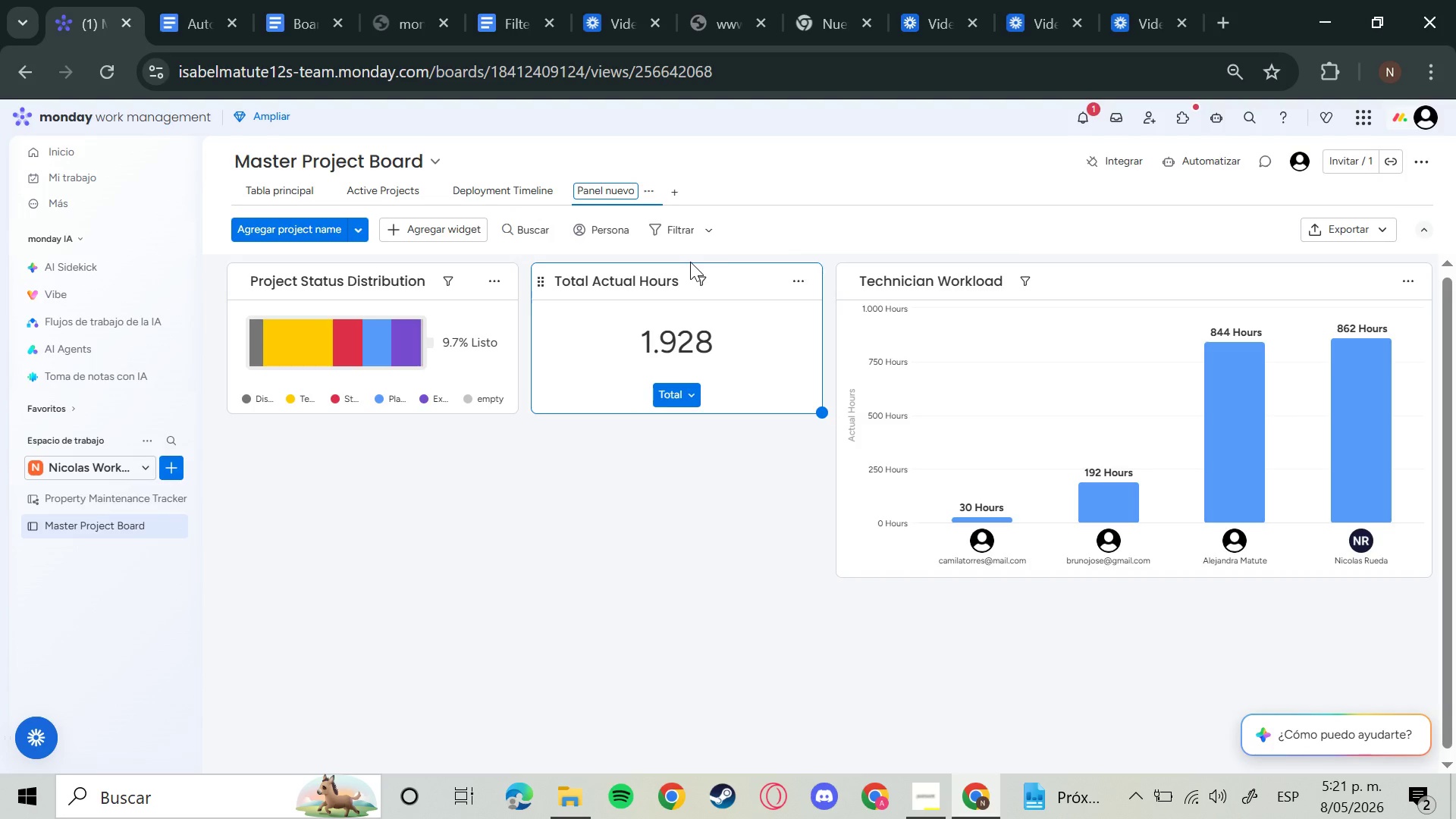 
hold_key(key=Backspace, duration=1.23)
 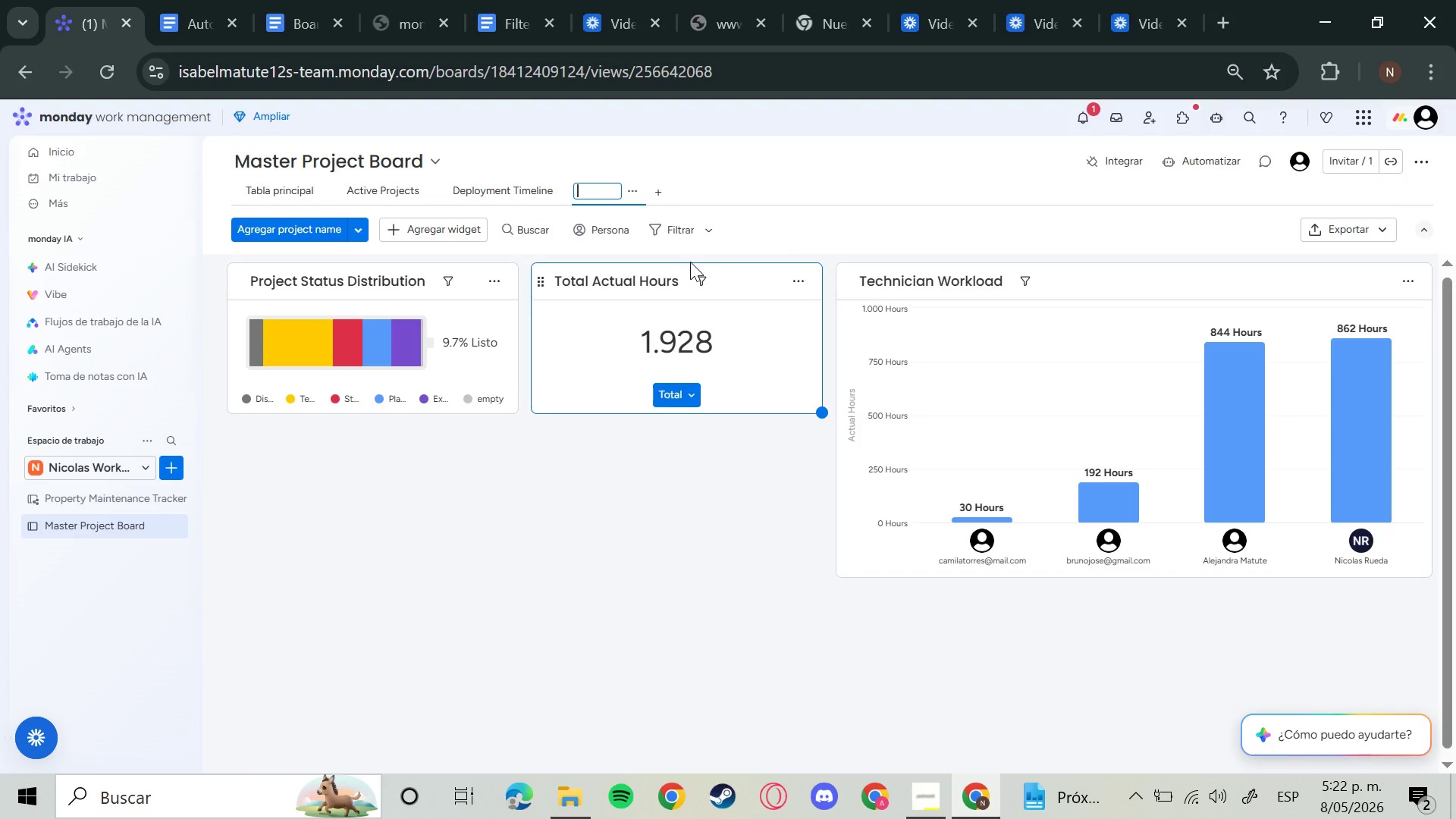 
type(Por)
key(Backspace)
key(Backspace)
type(roject Heal)
 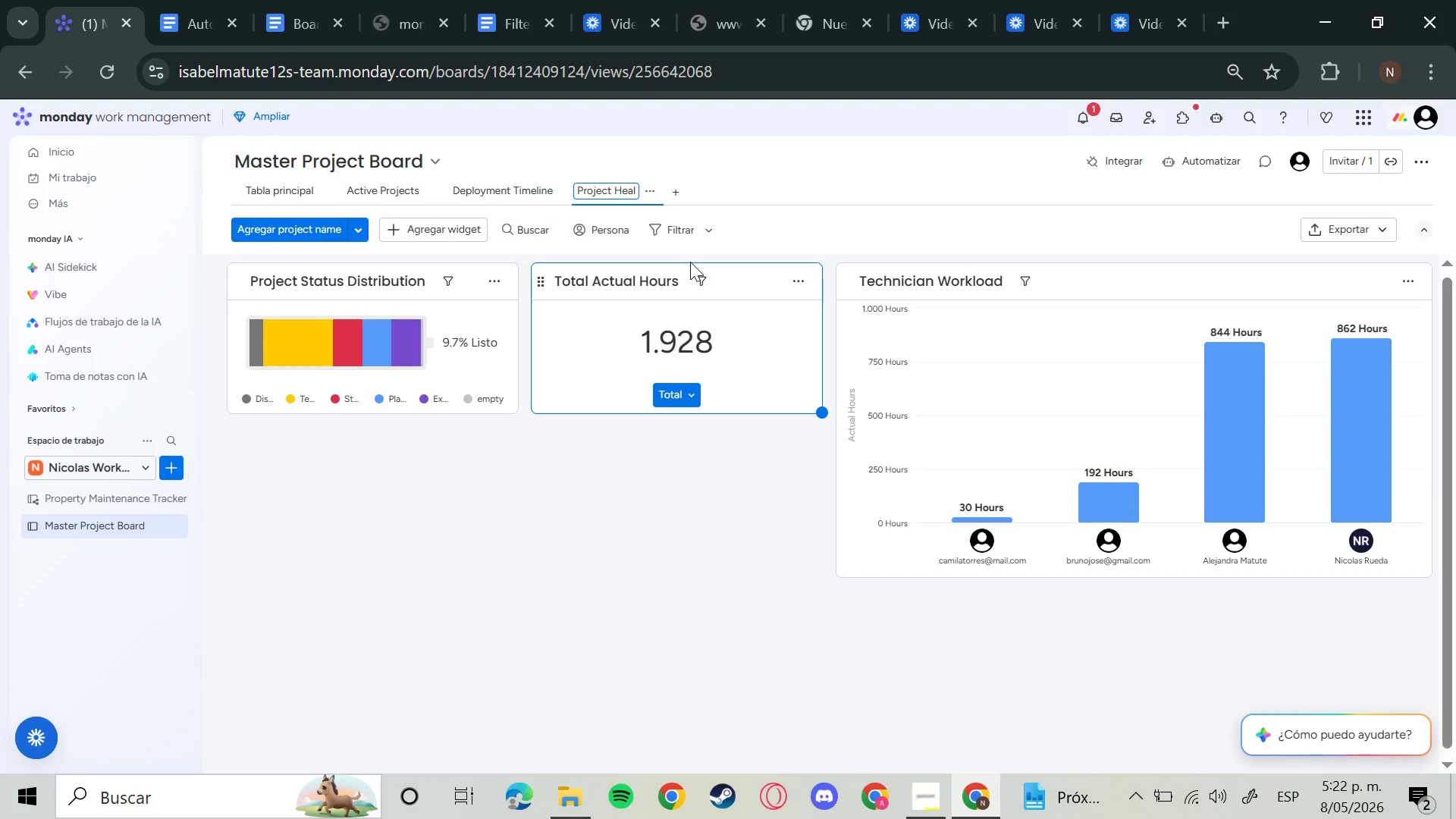 
type(th )
 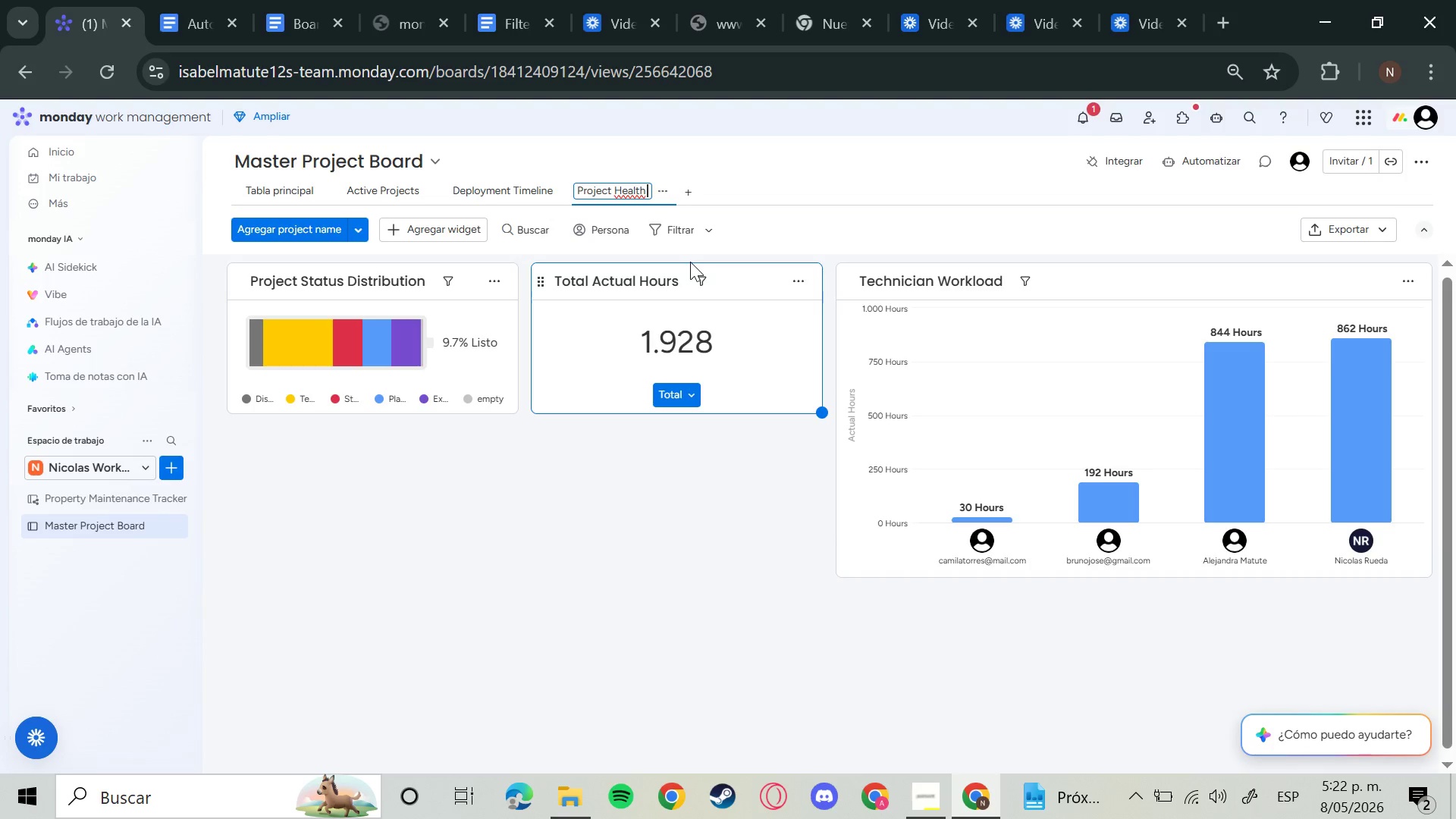 
type(Dshboard)
 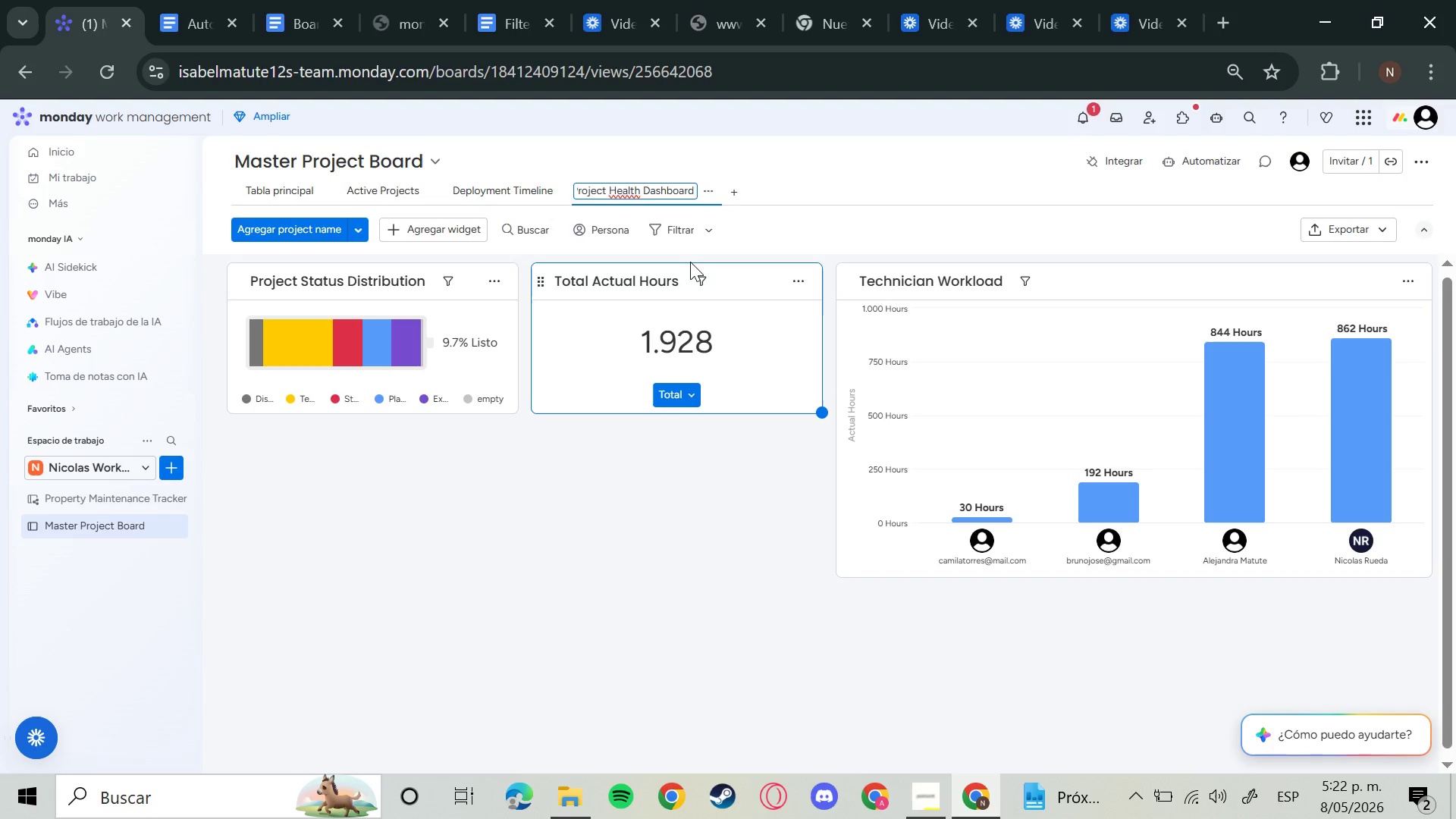 
key(Enter)
 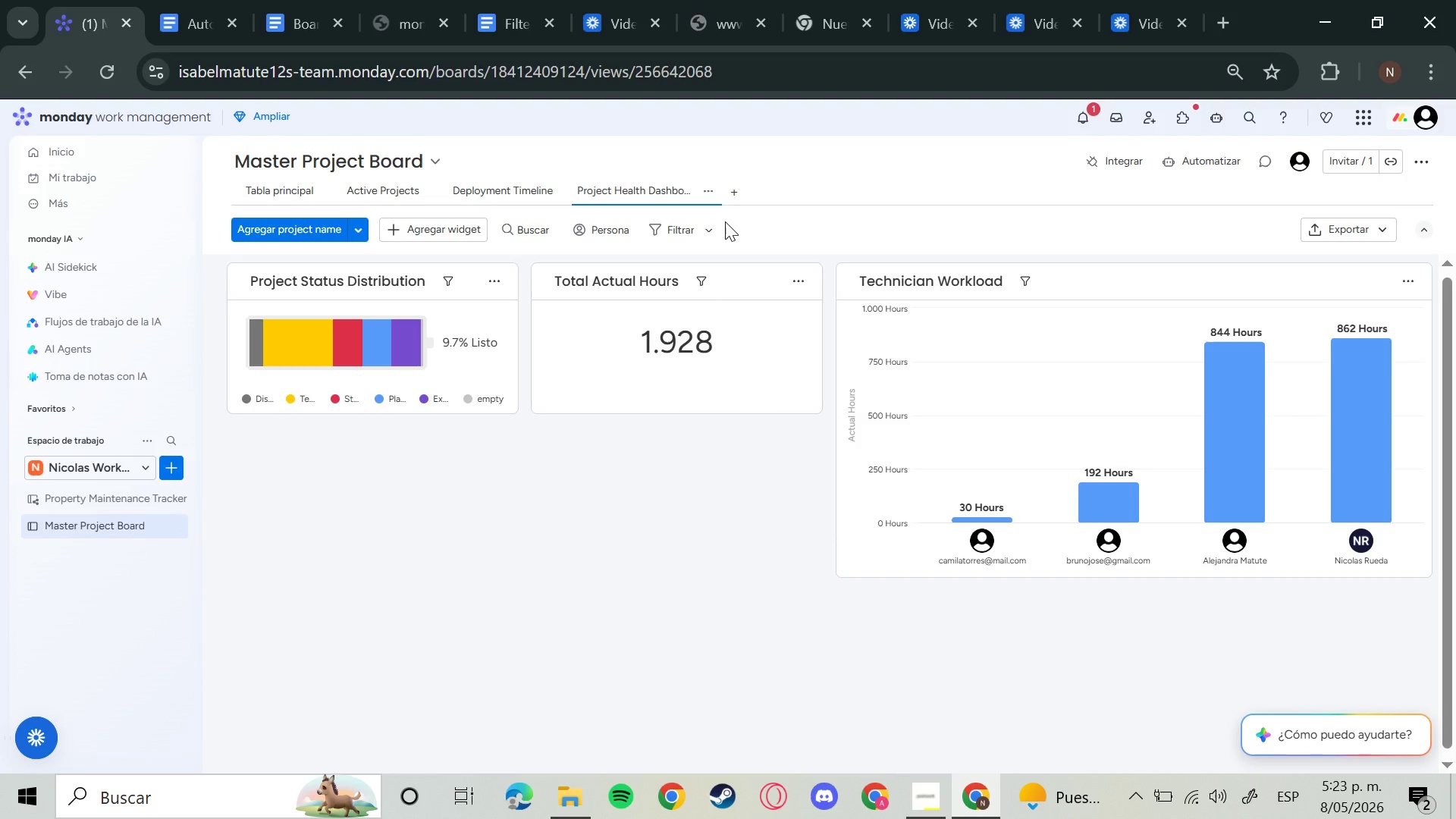 
wait(47.61)
 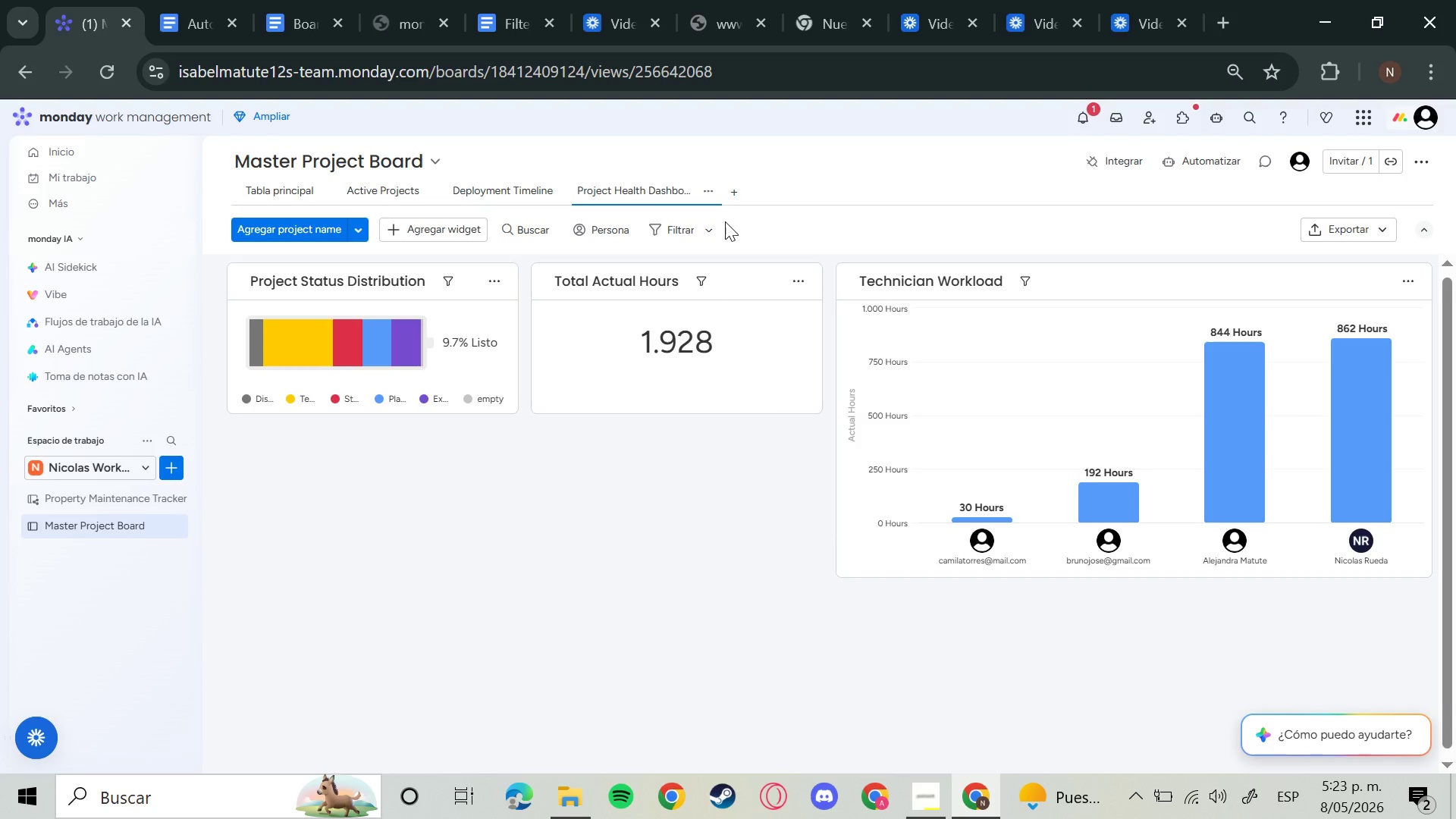 
mouse_move([473, 236])
 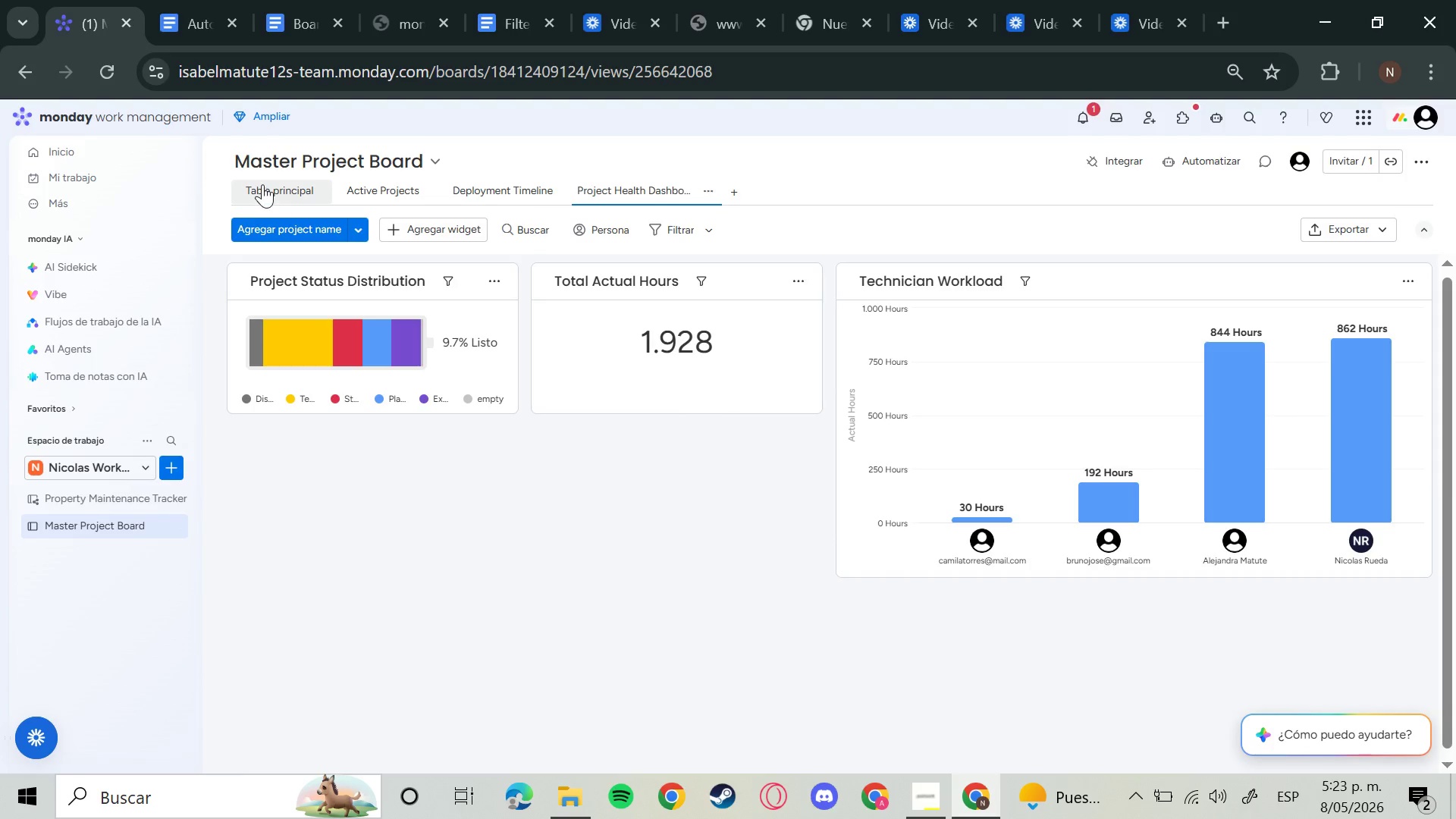 
left_click([262, 184])
 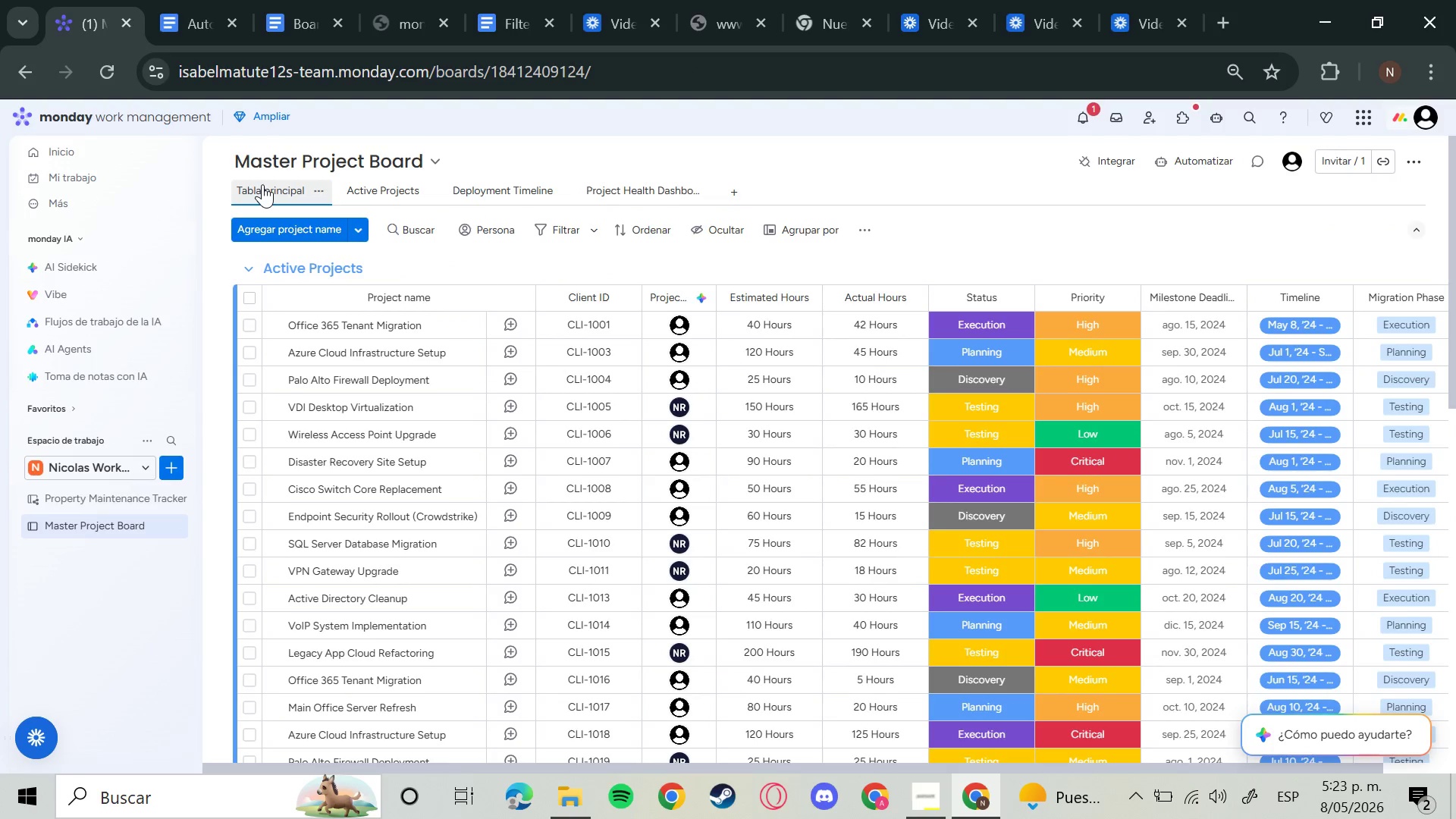 
wait(7.7)
 